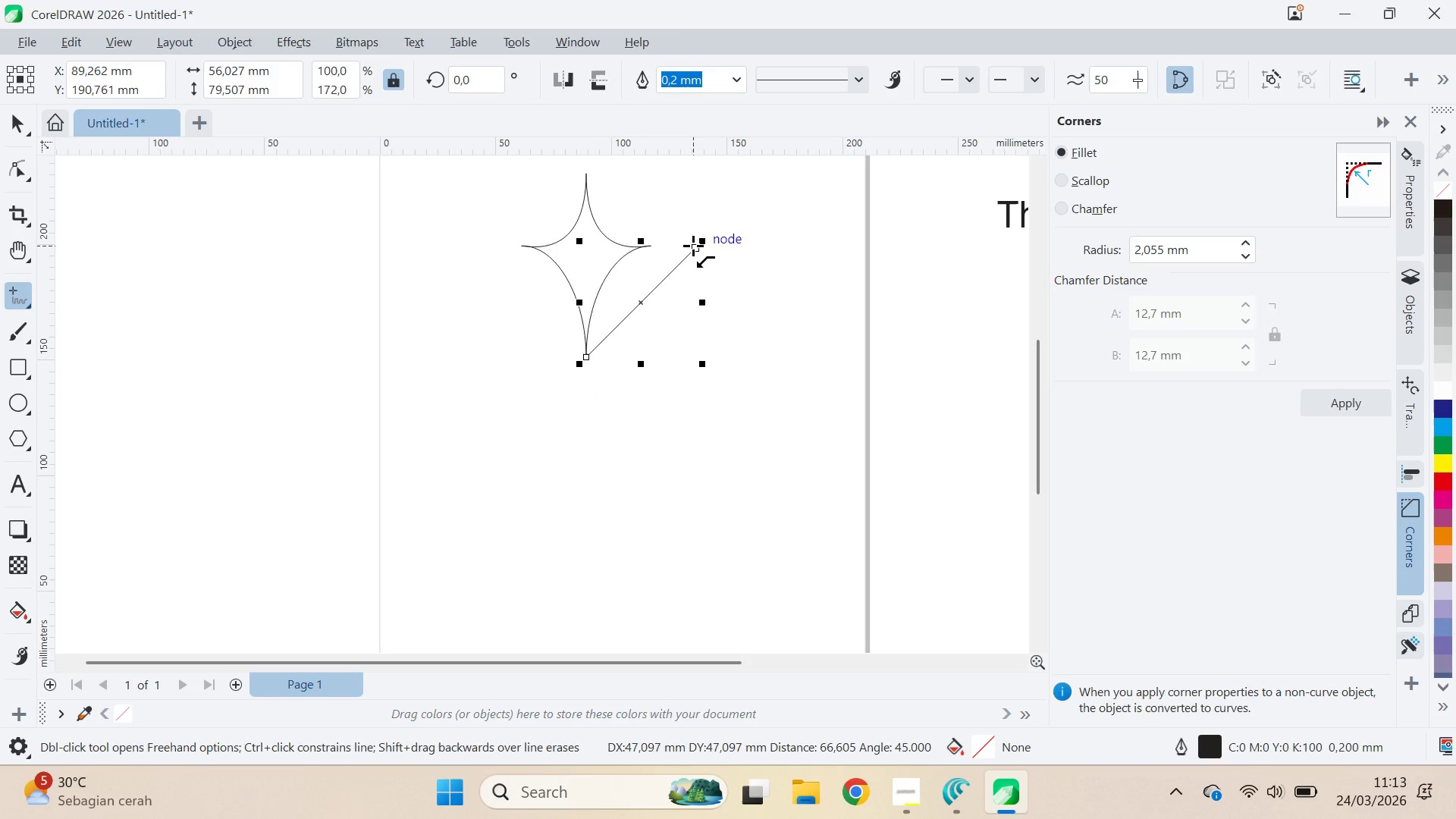 
key(Shift+ShiftLeft)
 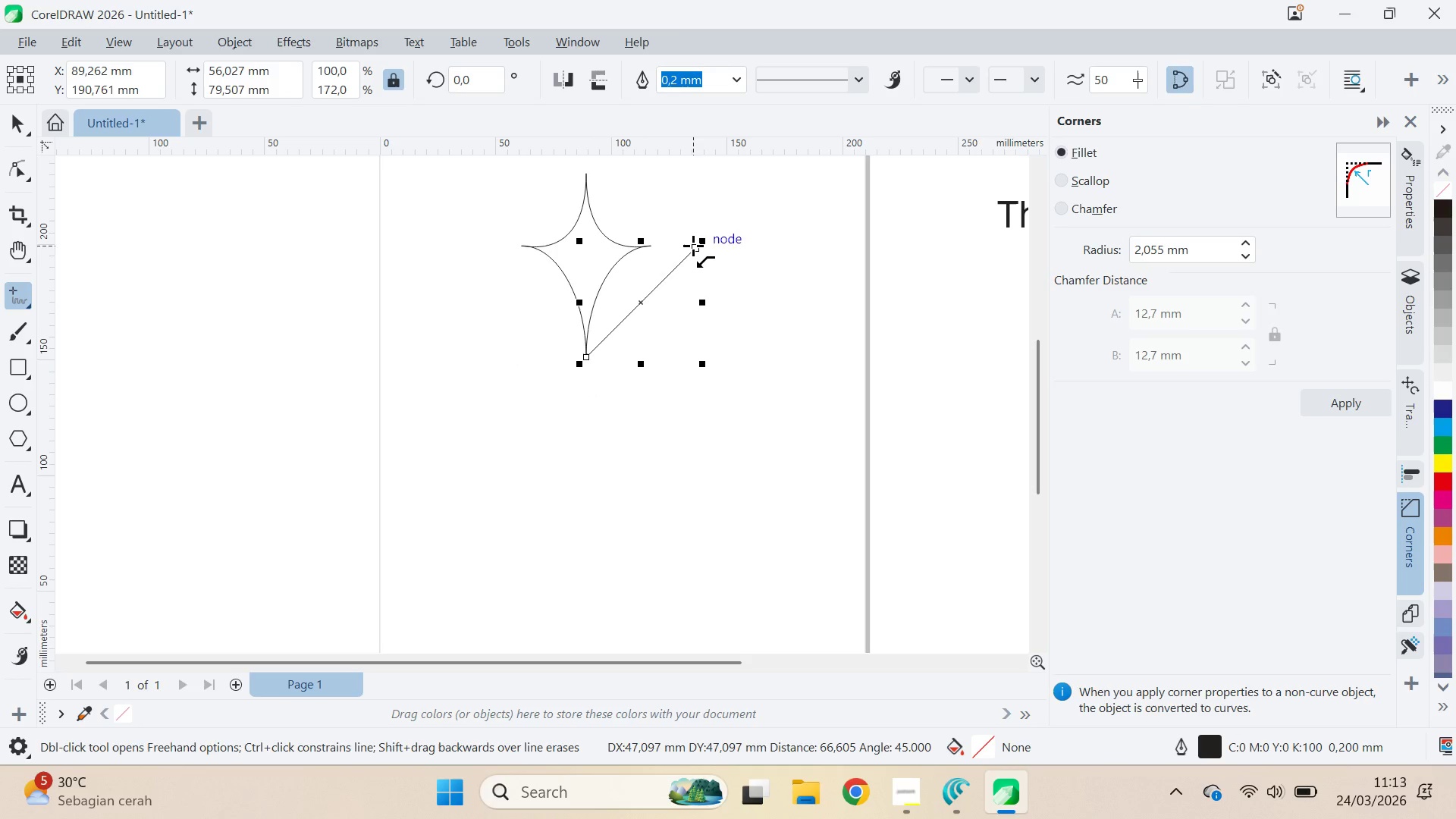 
key(Shift+ShiftLeft)
 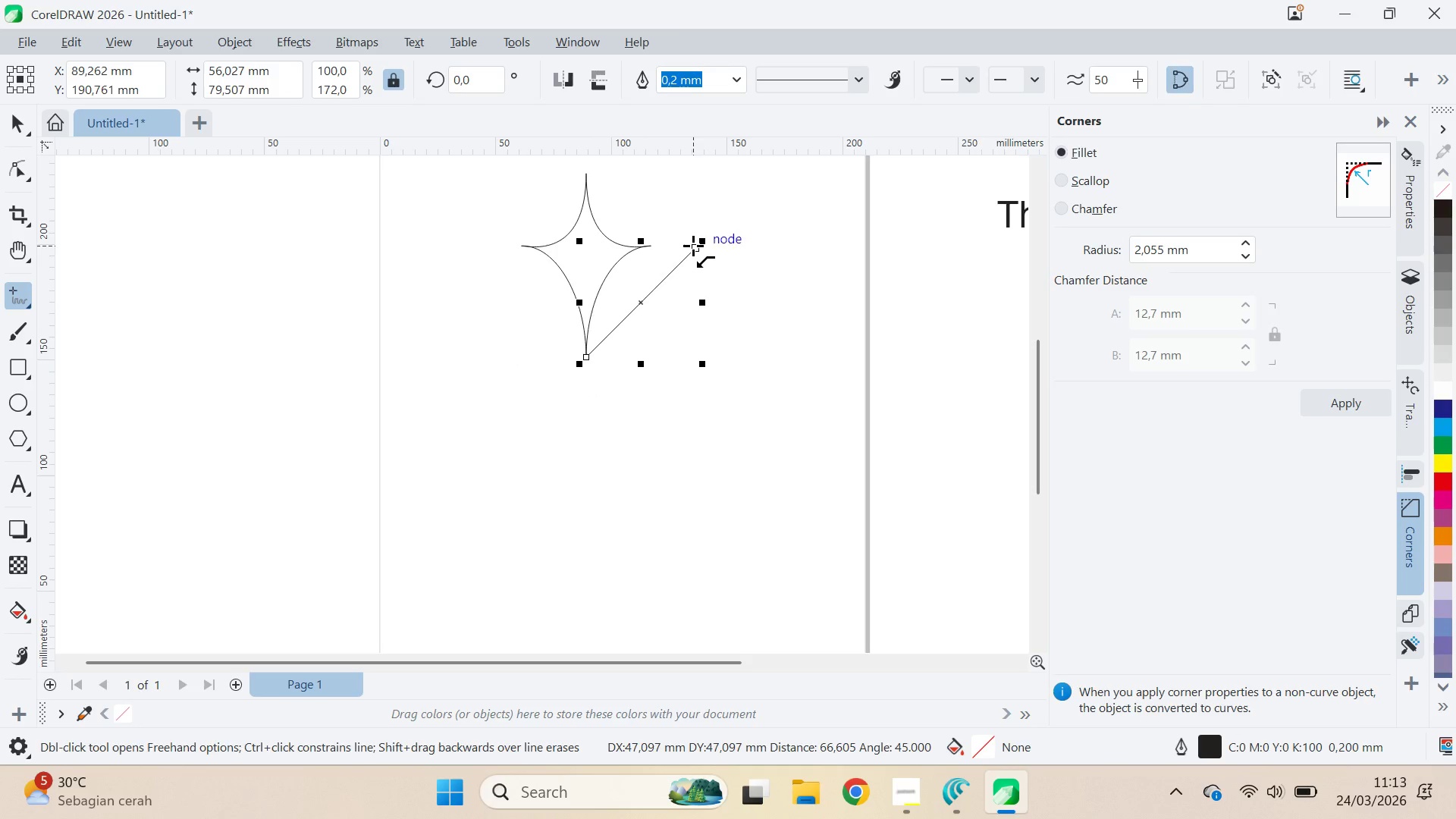 
key(Shift+ShiftLeft)
 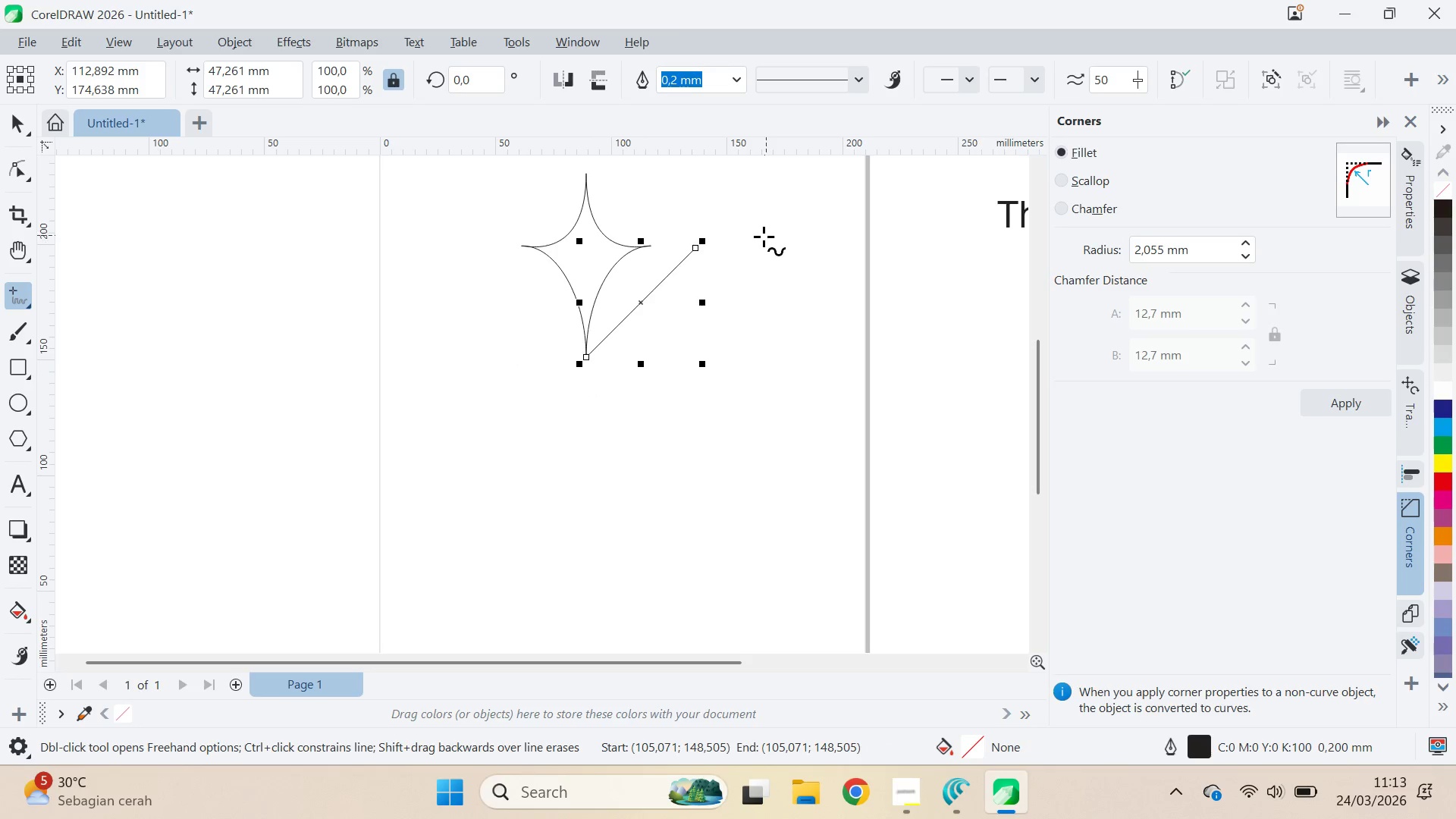 
key(Control+Z)
 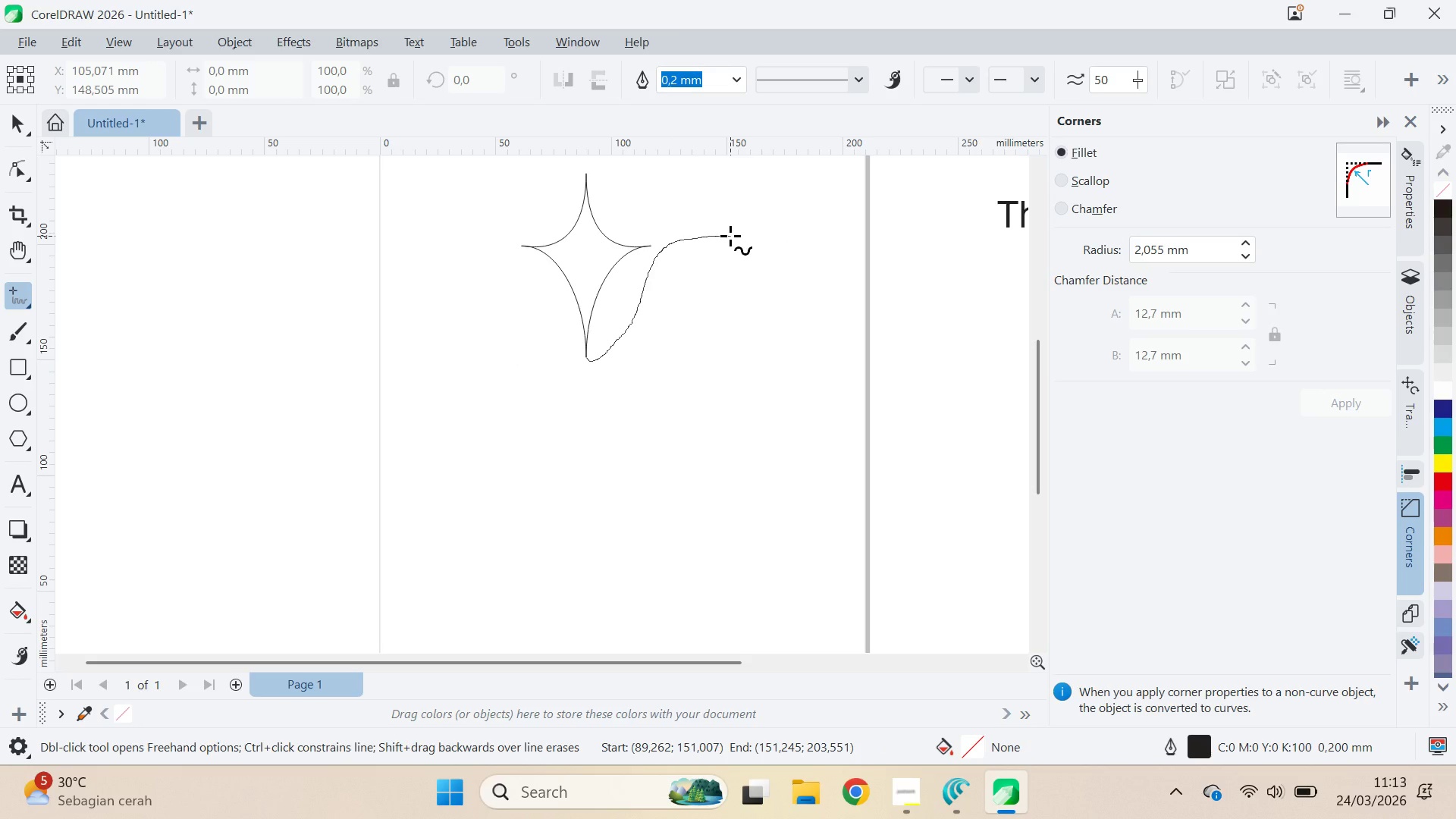 
wait(9.34)
 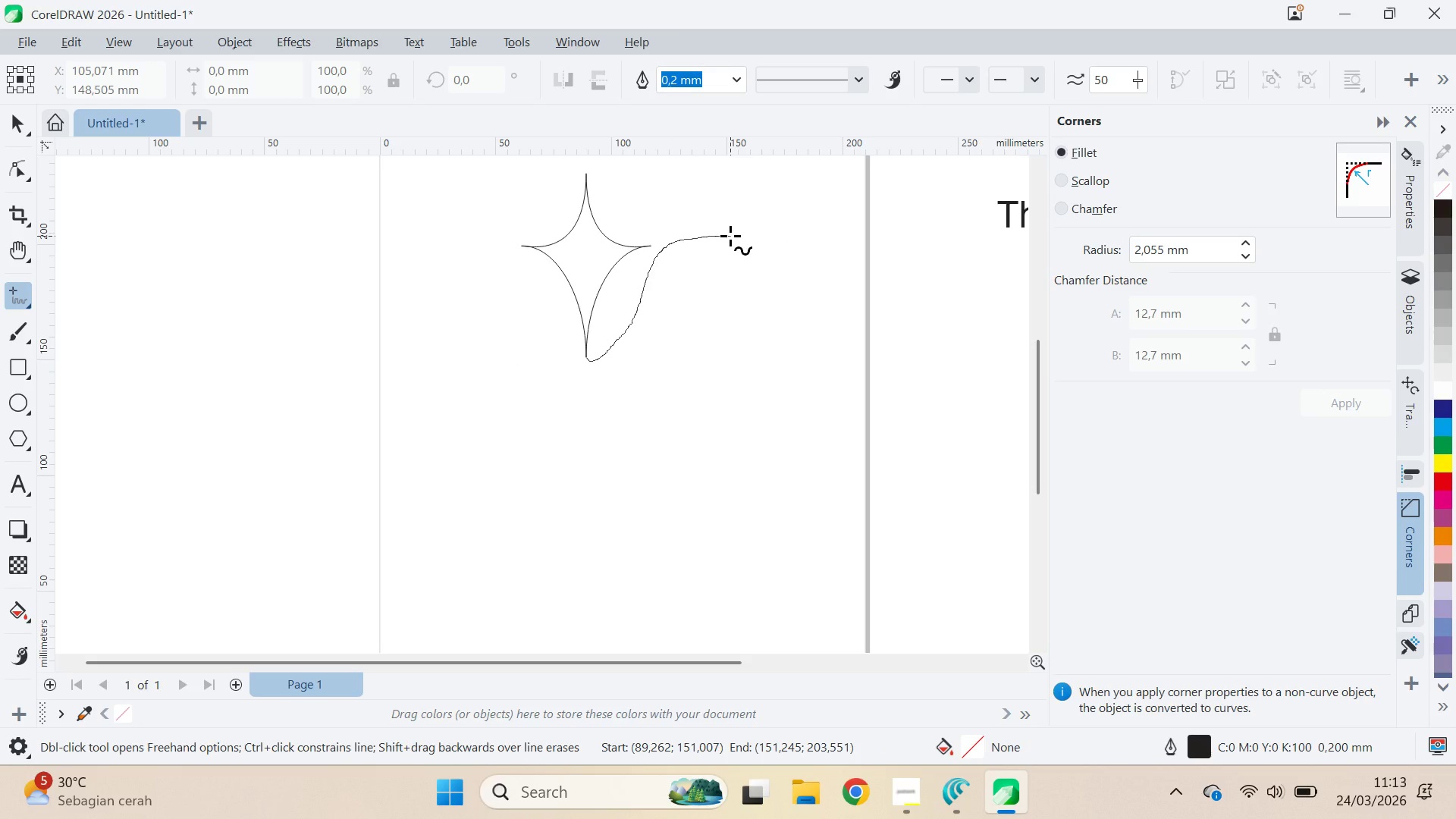 
type(va)
 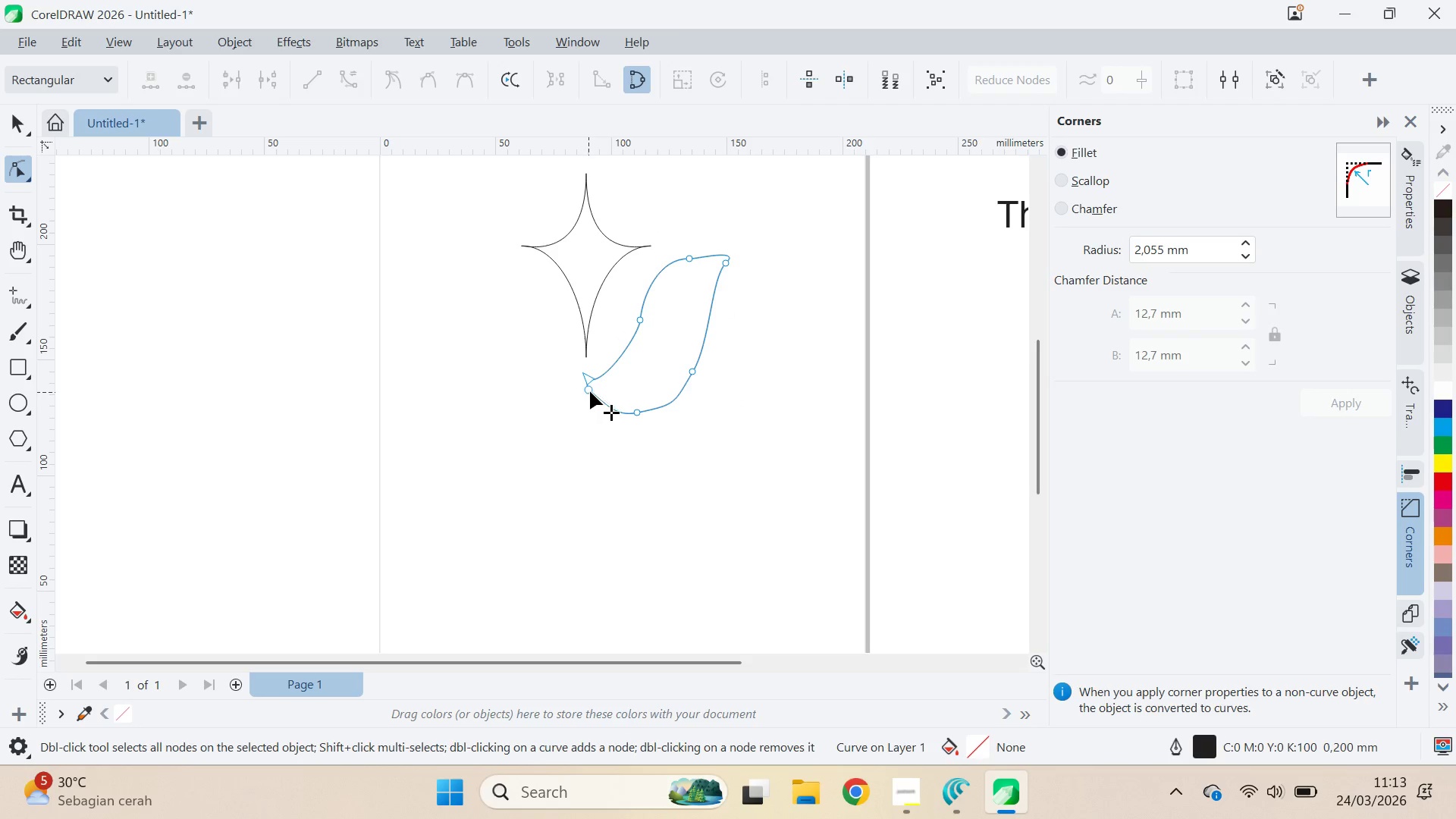 
left_click_drag(start_coordinate=[651, 351], to_coordinate=[649, 371])
 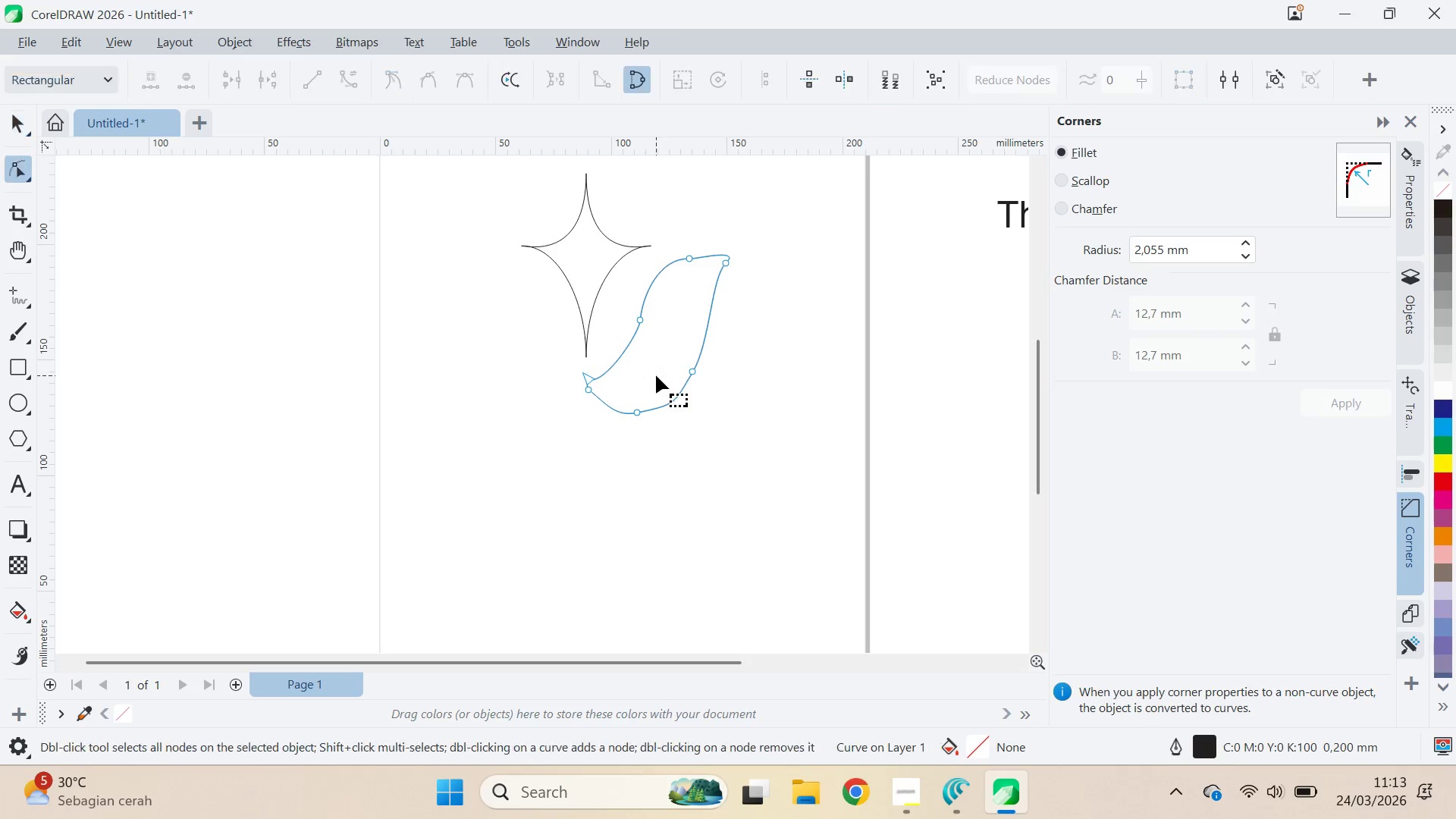 
key(Control+ControlLeft)
 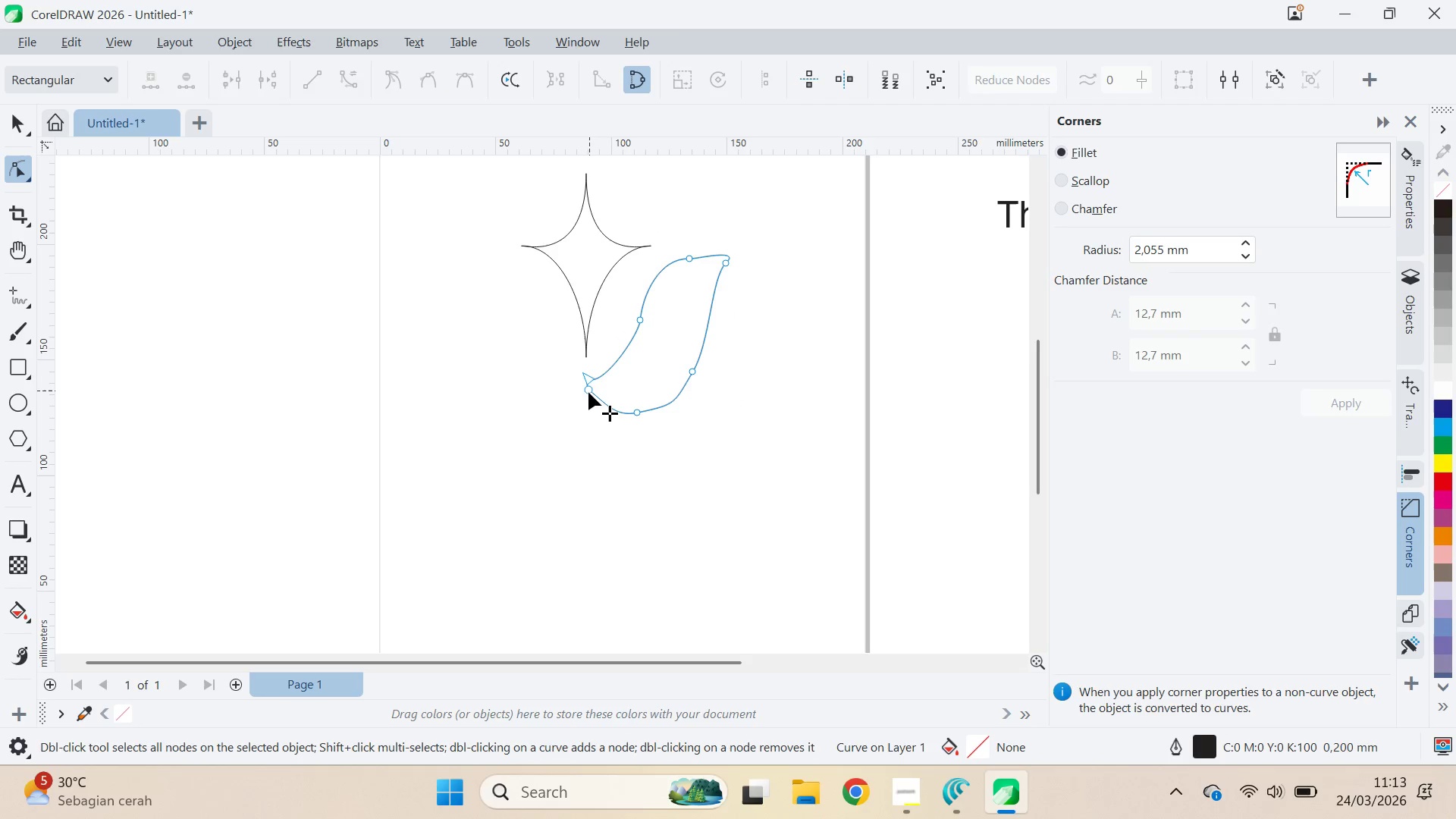 
double_click([588, 393])
 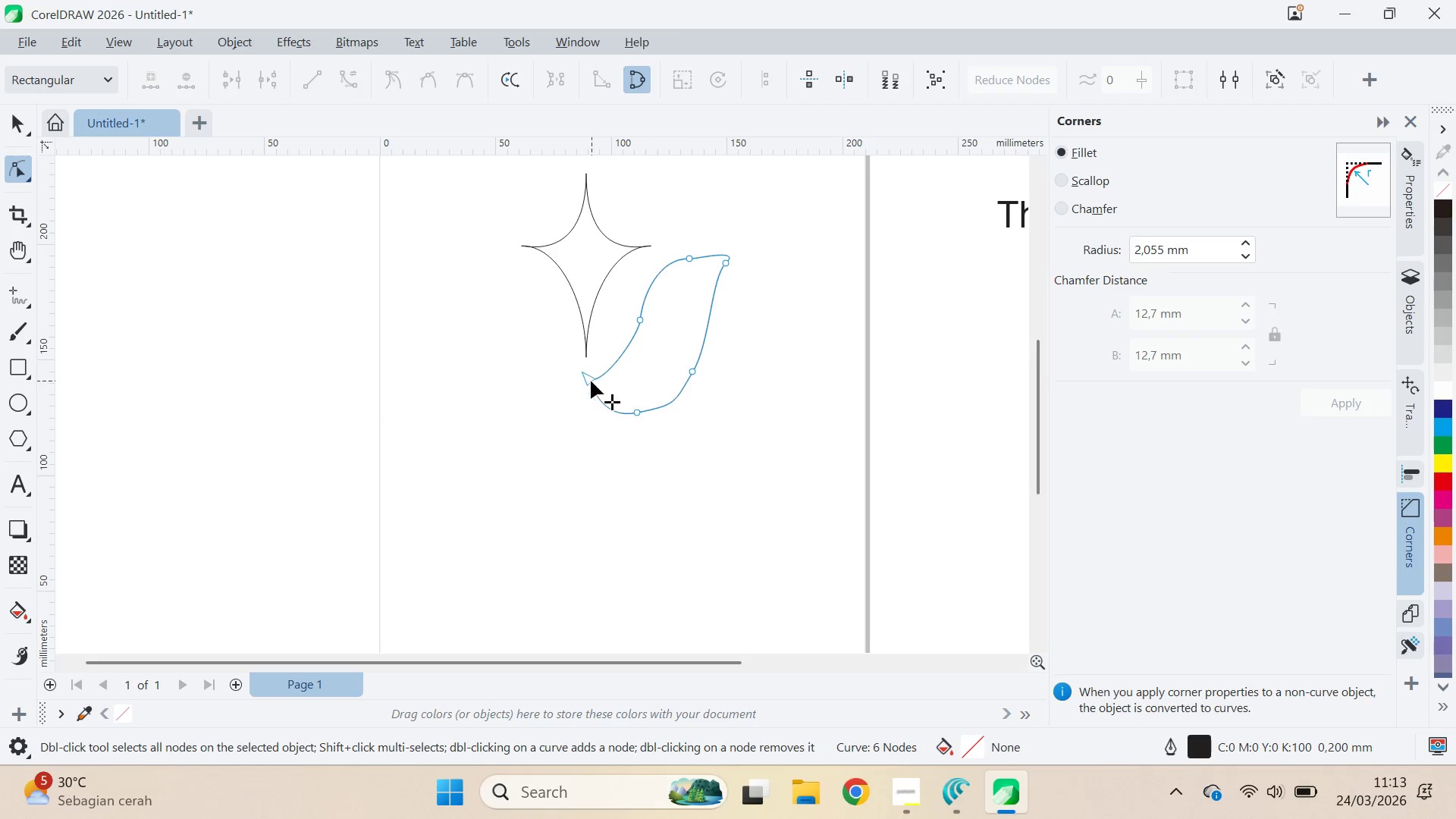 
left_click([585, 380])
 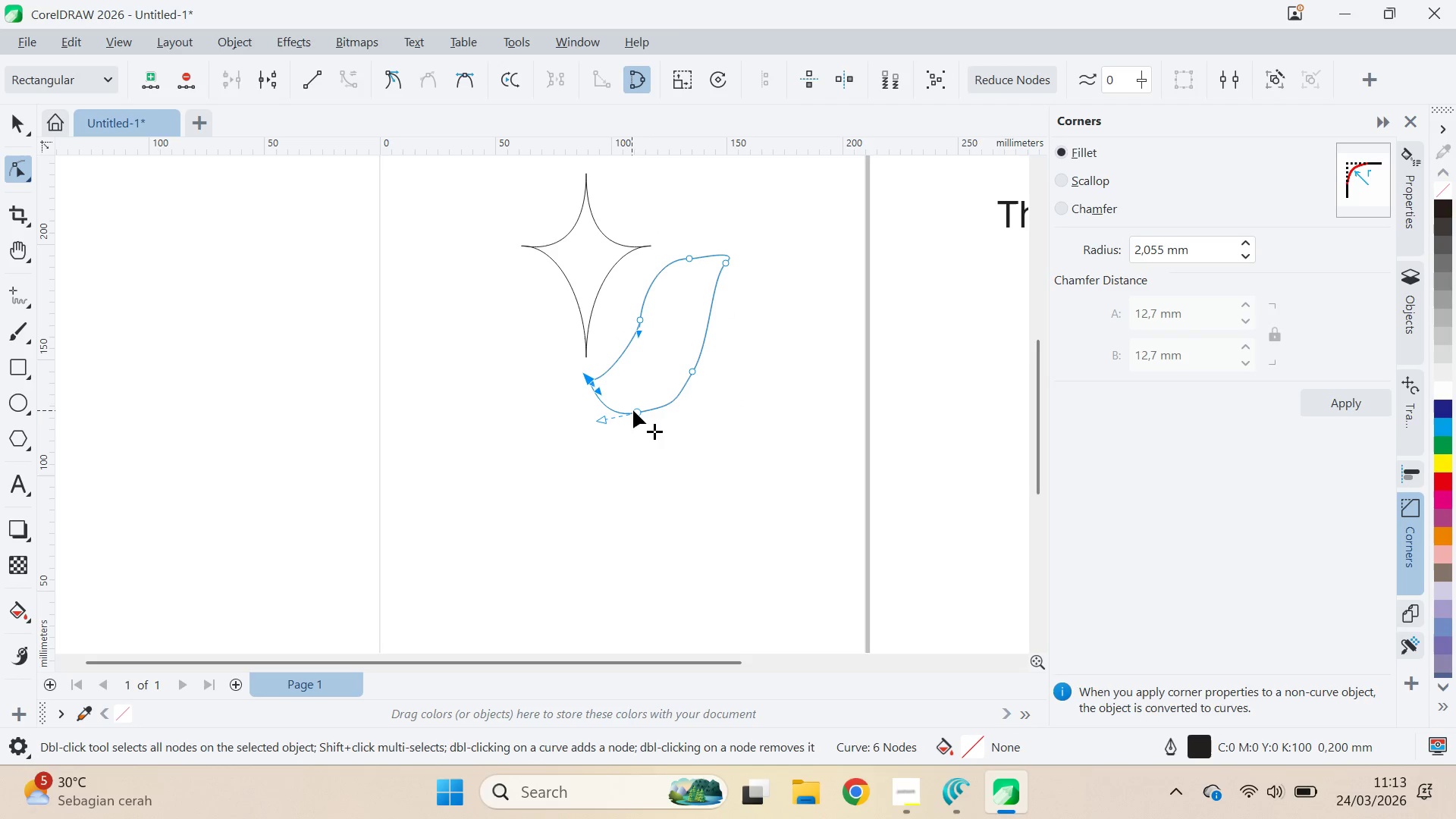 
left_click_drag(start_coordinate=[635, 411], to_coordinate=[645, 397])
 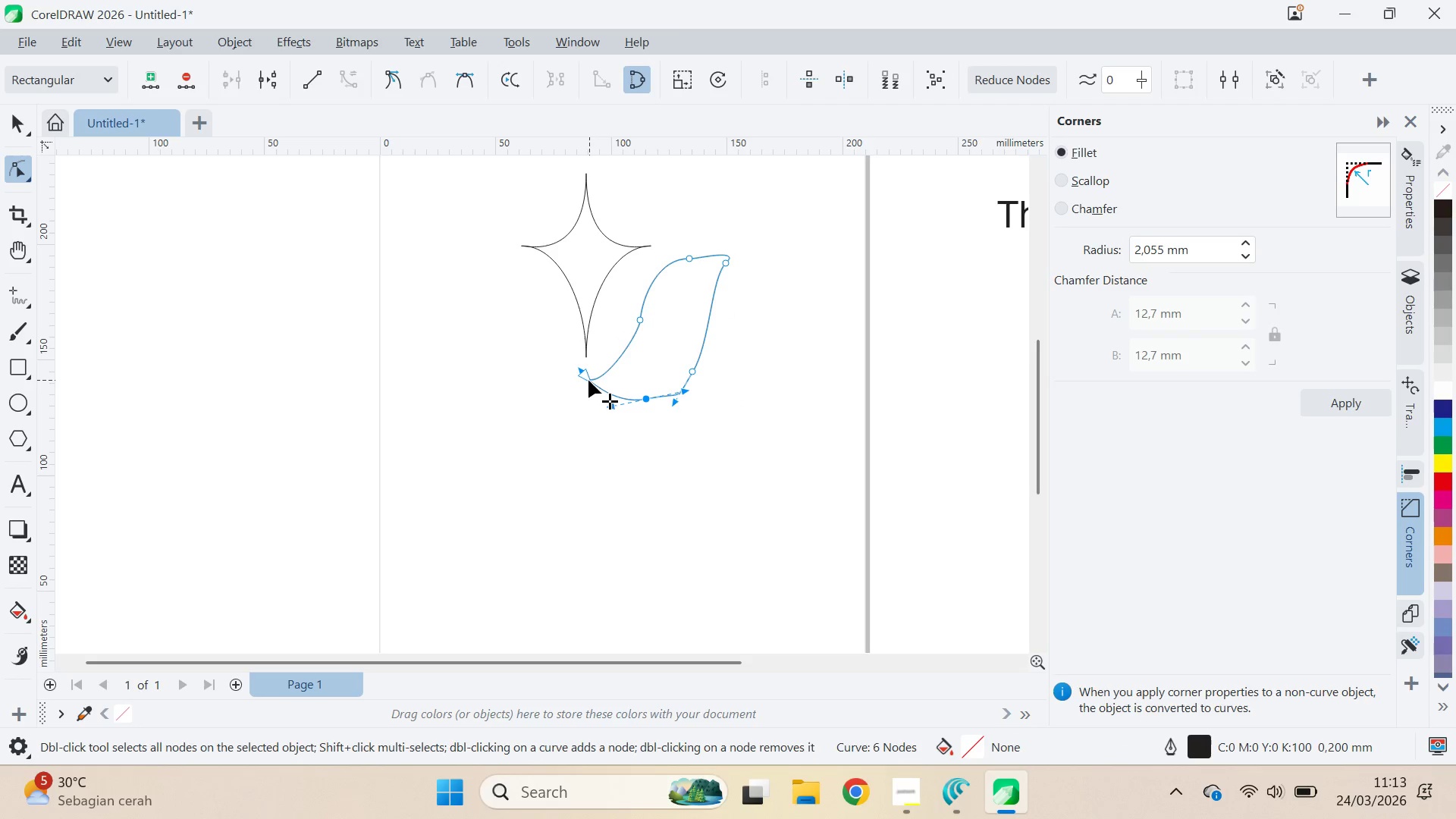 
left_click([588, 379])
 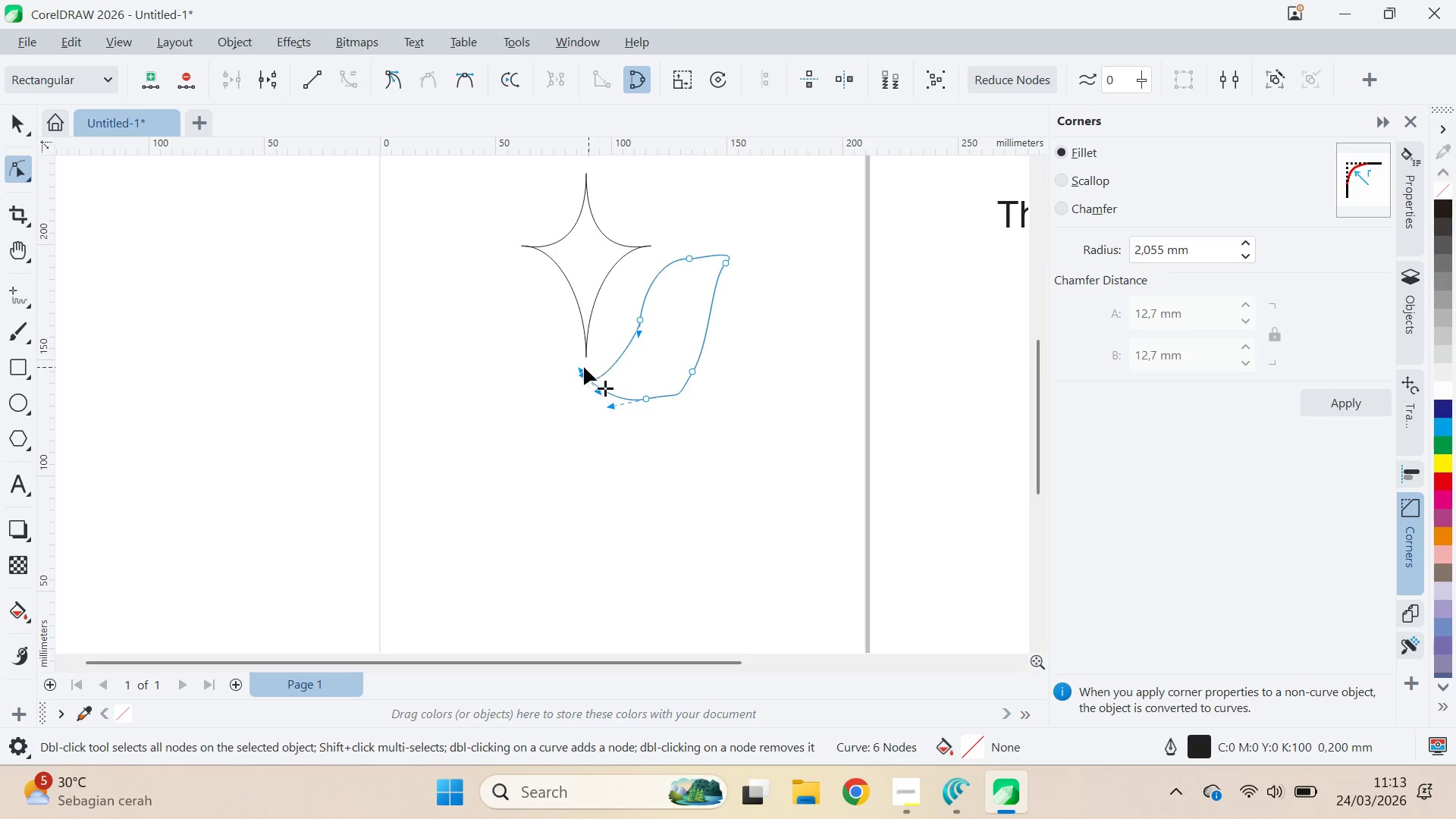 
left_click_drag(start_coordinate=[576, 369], to_coordinate=[620, 354])
 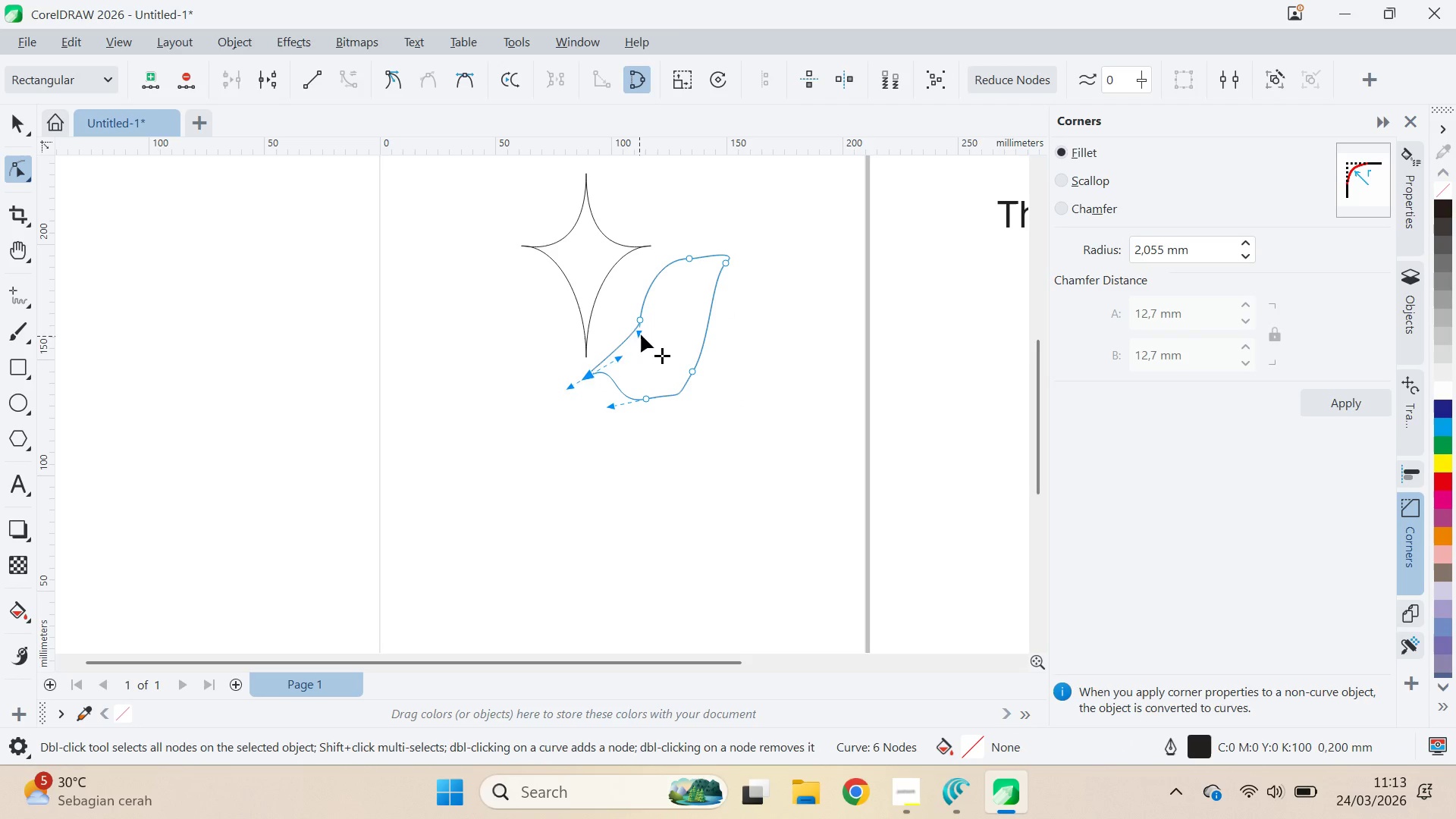 
key(Control+Z)
 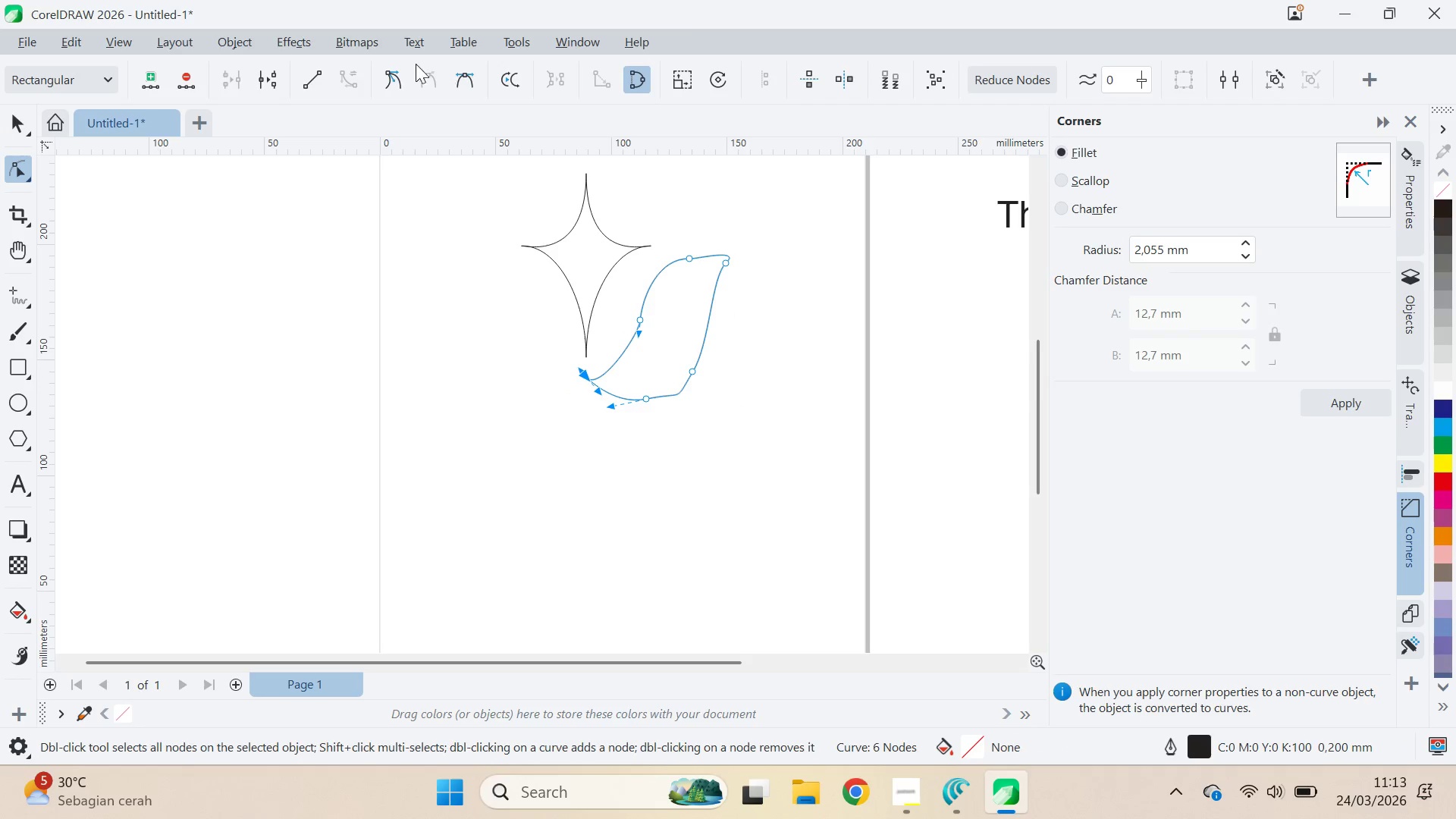 
left_click([396, 80])
 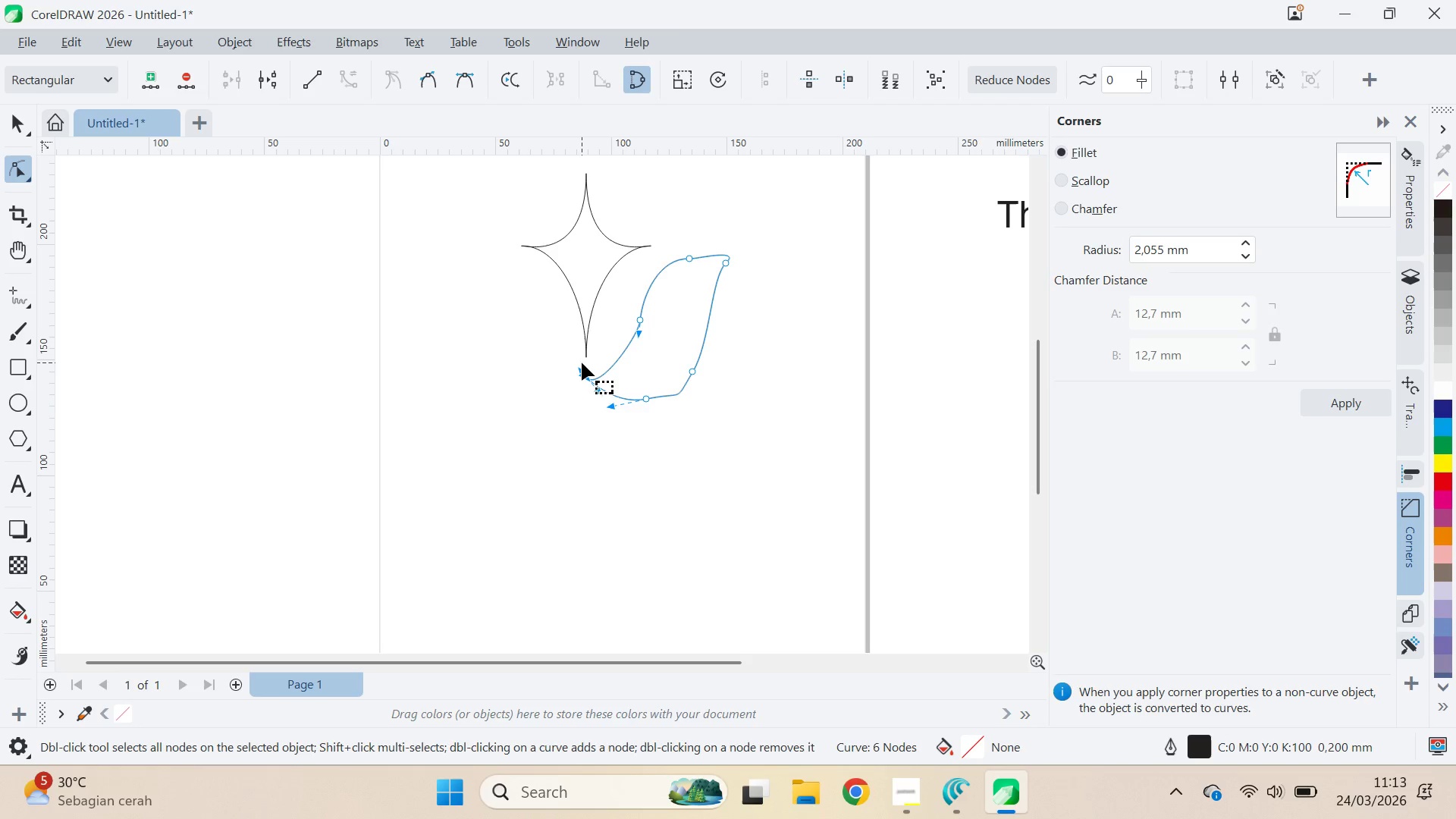 
left_click_drag(start_coordinate=[582, 366], to_coordinate=[601, 392])
 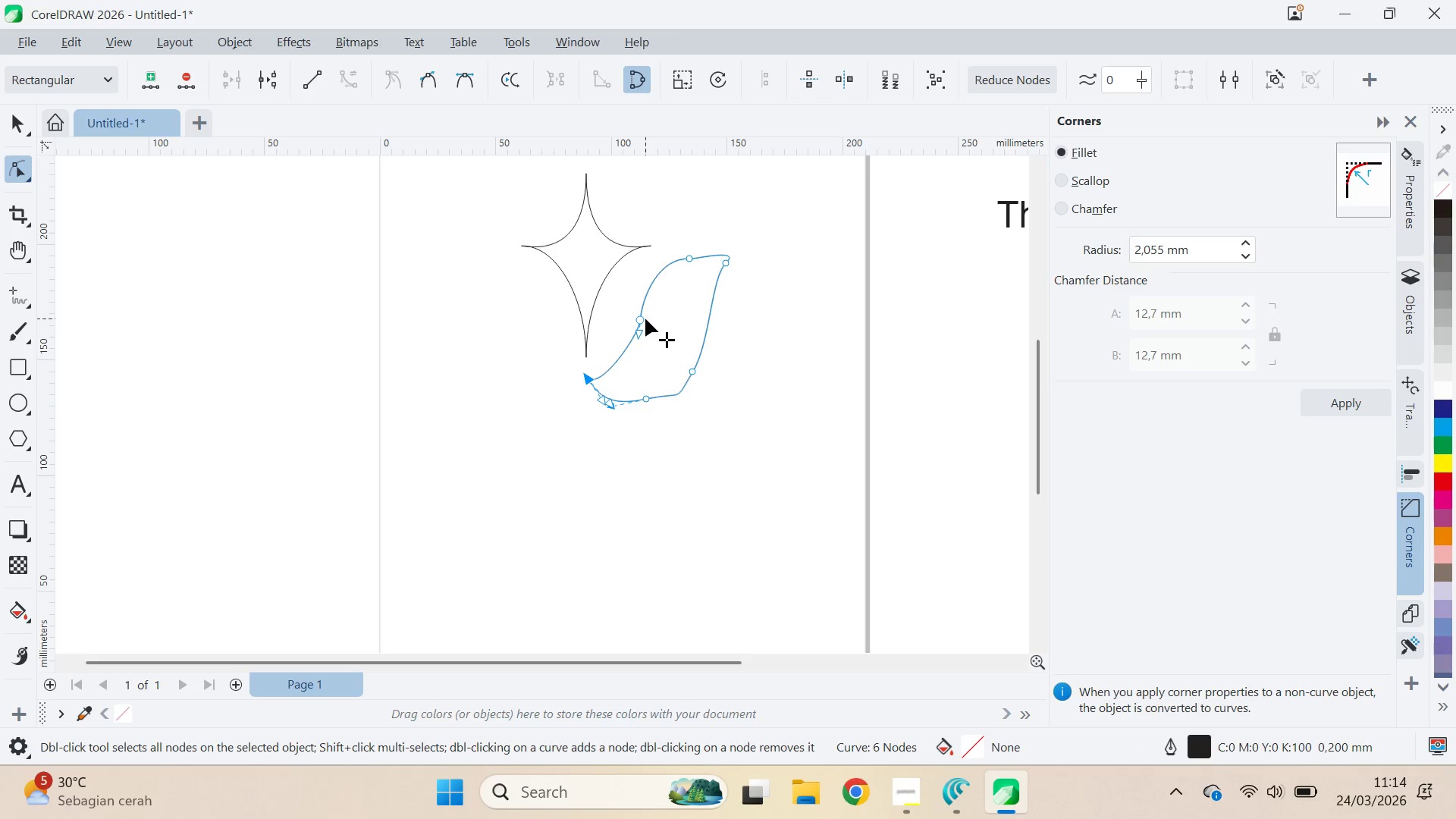 
left_click_drag(start_coordinate=[642, 321], to_coordinate=[647, 315])
 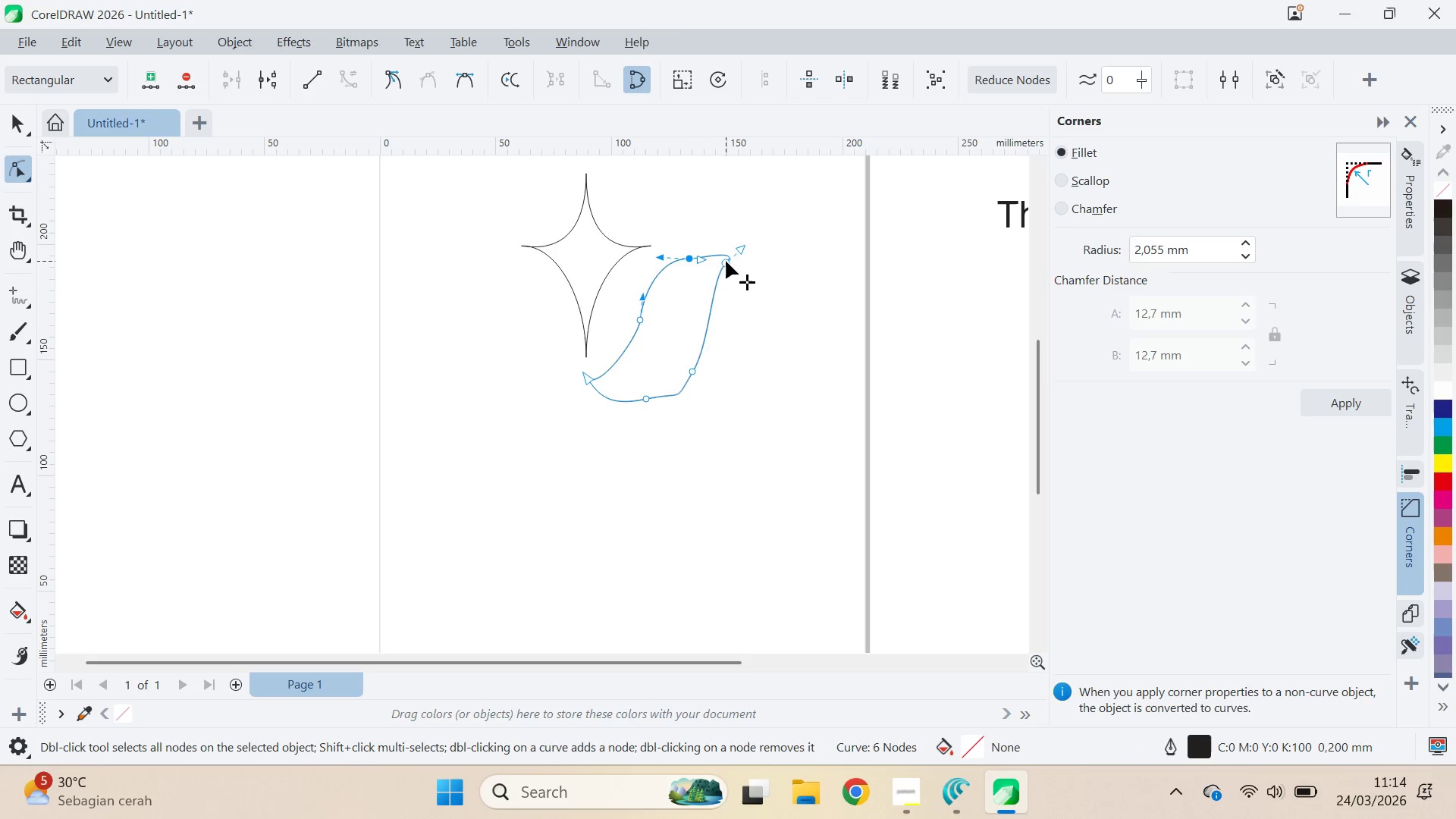 
double_click([726, 261])
 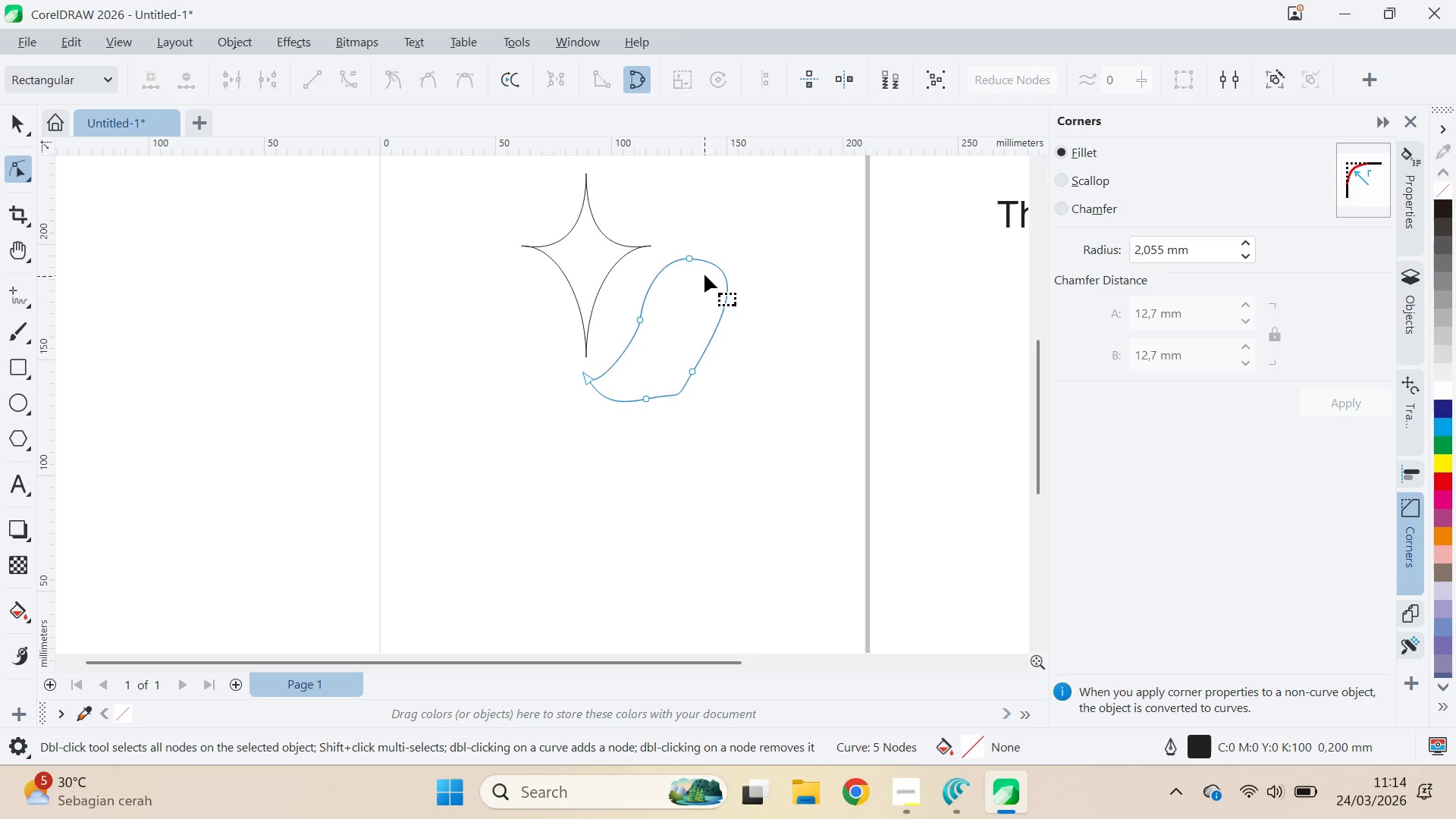 
key(Control+Z)
 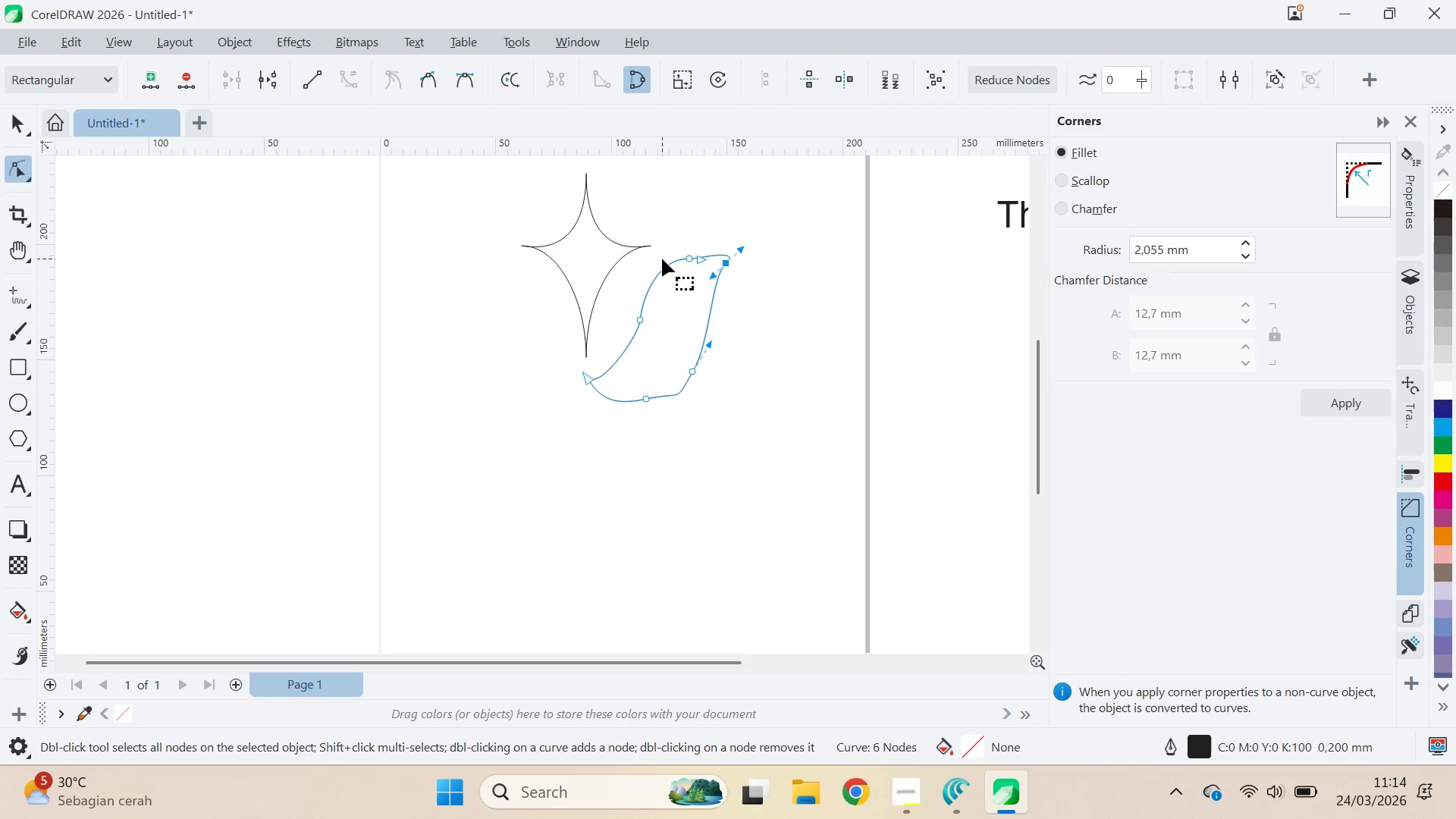 
double_click([689, 261])
 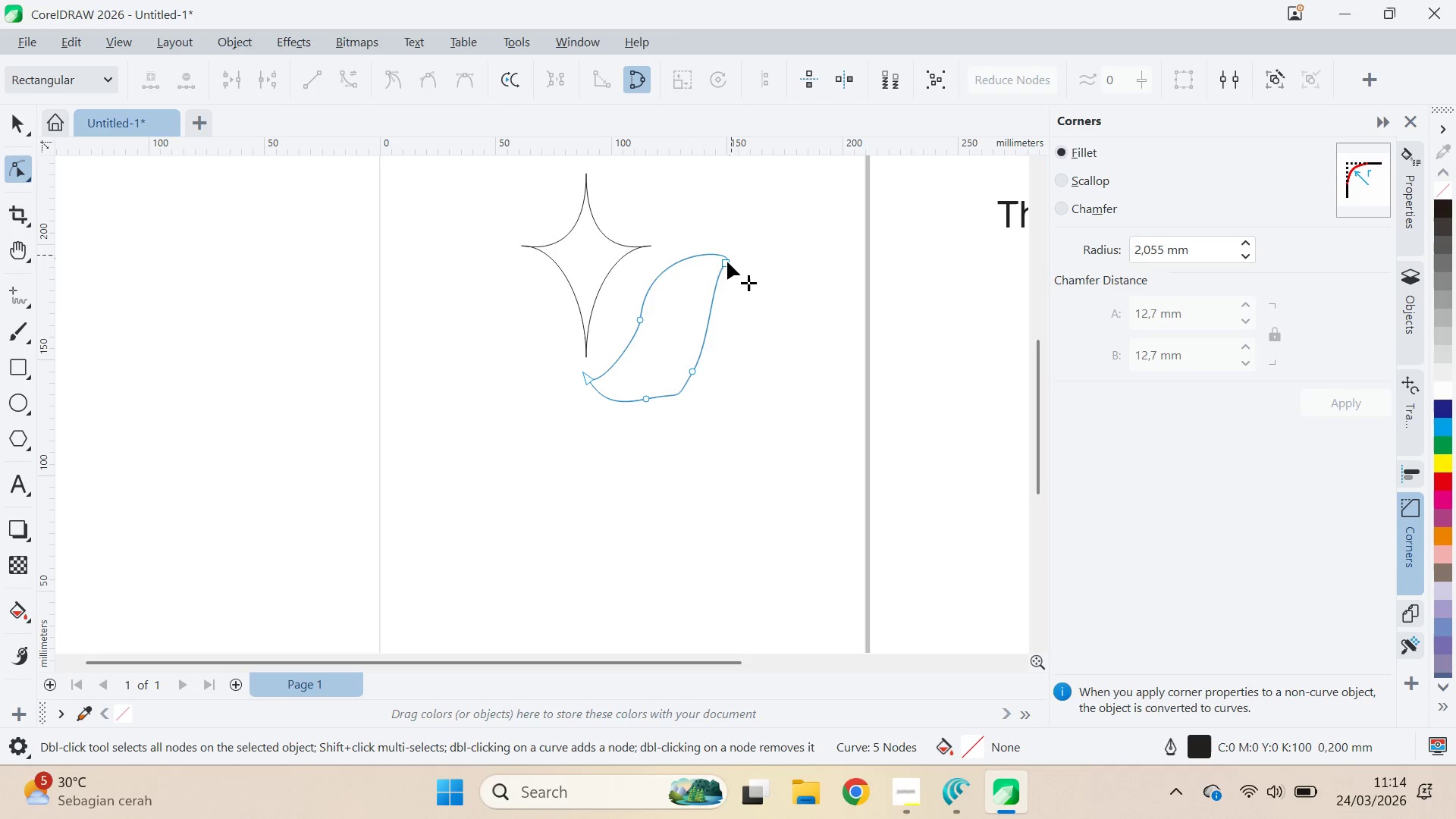 
left_click([726, 265])
 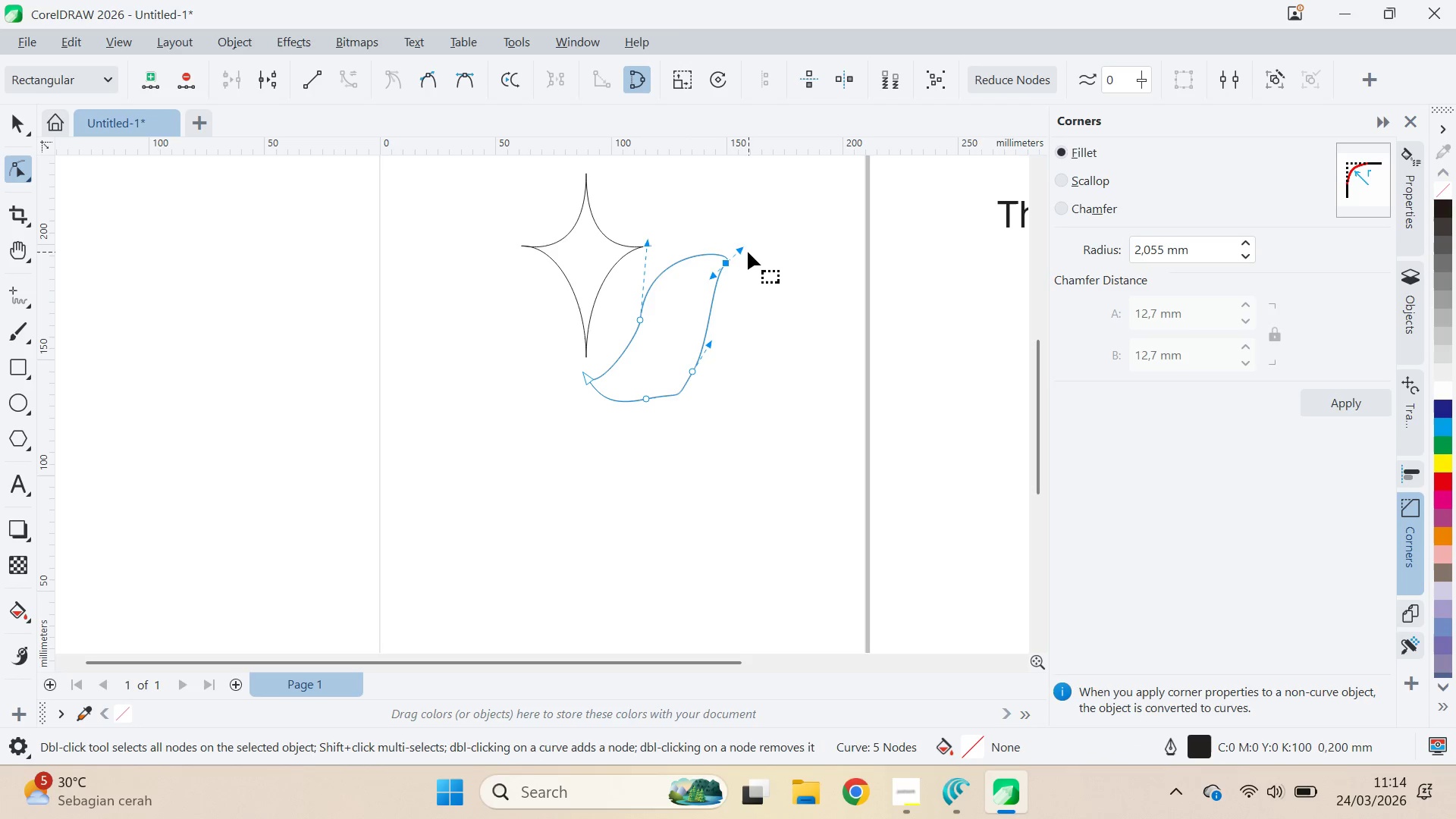 
left_click_drag(start_coordinate=[742, 249], to_coordinate=[692, 267])
 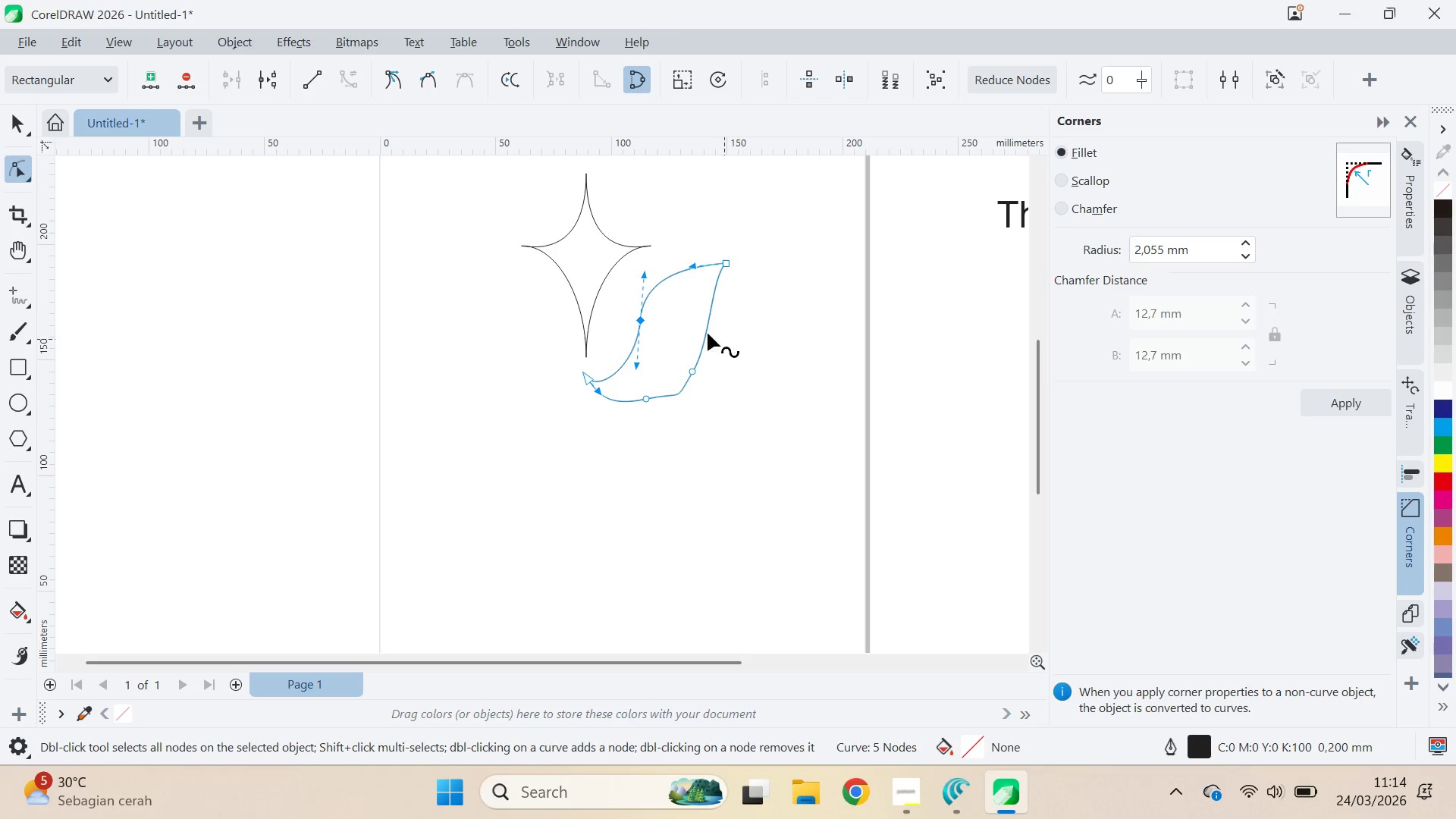 
left_click_drag(start_coordinate=[639, 273], to_coordinate=[654, 275])
 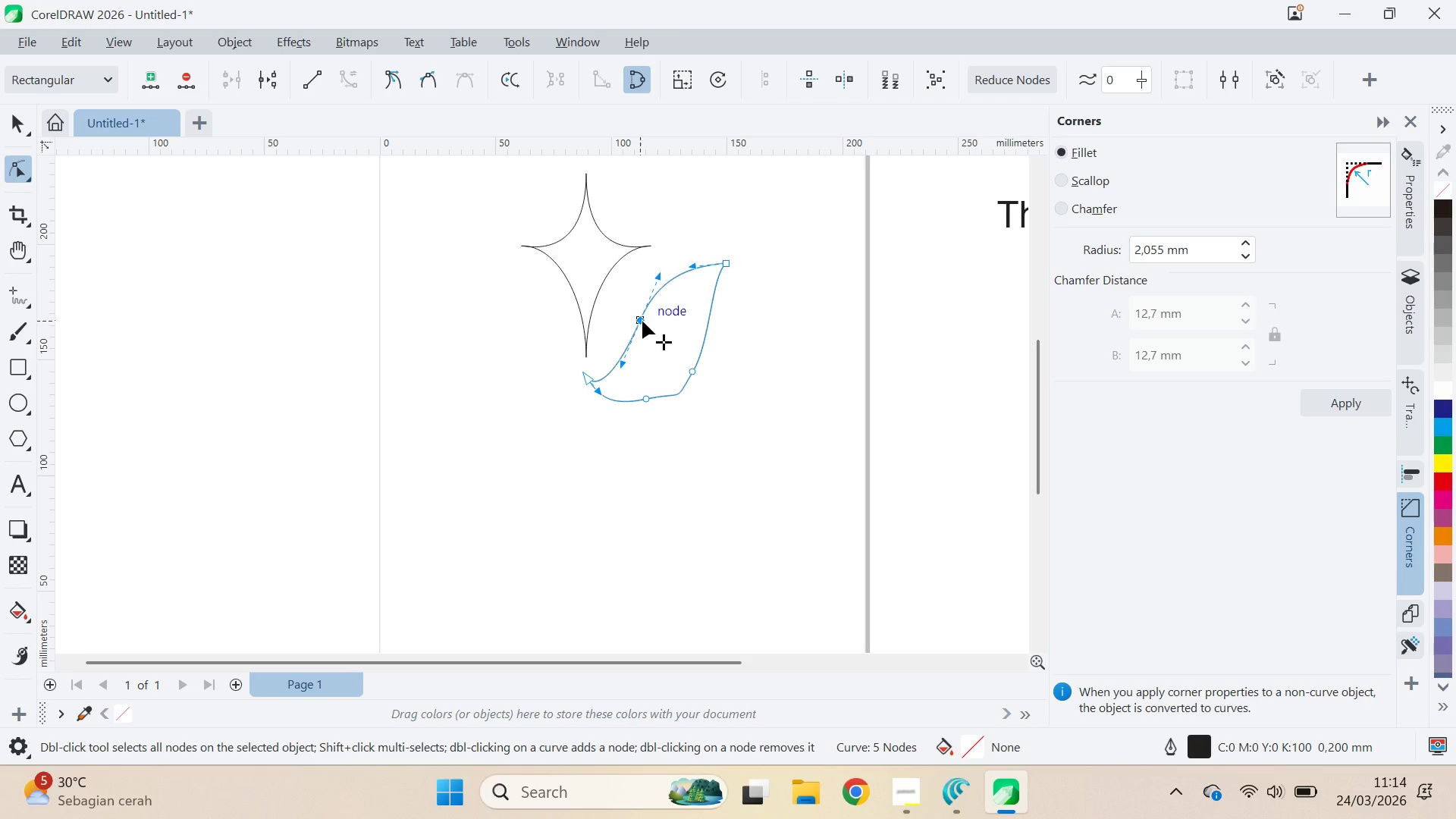 
left_click_drag(start_coordinate=[641, 321], to_coordinate=[664, 306])
 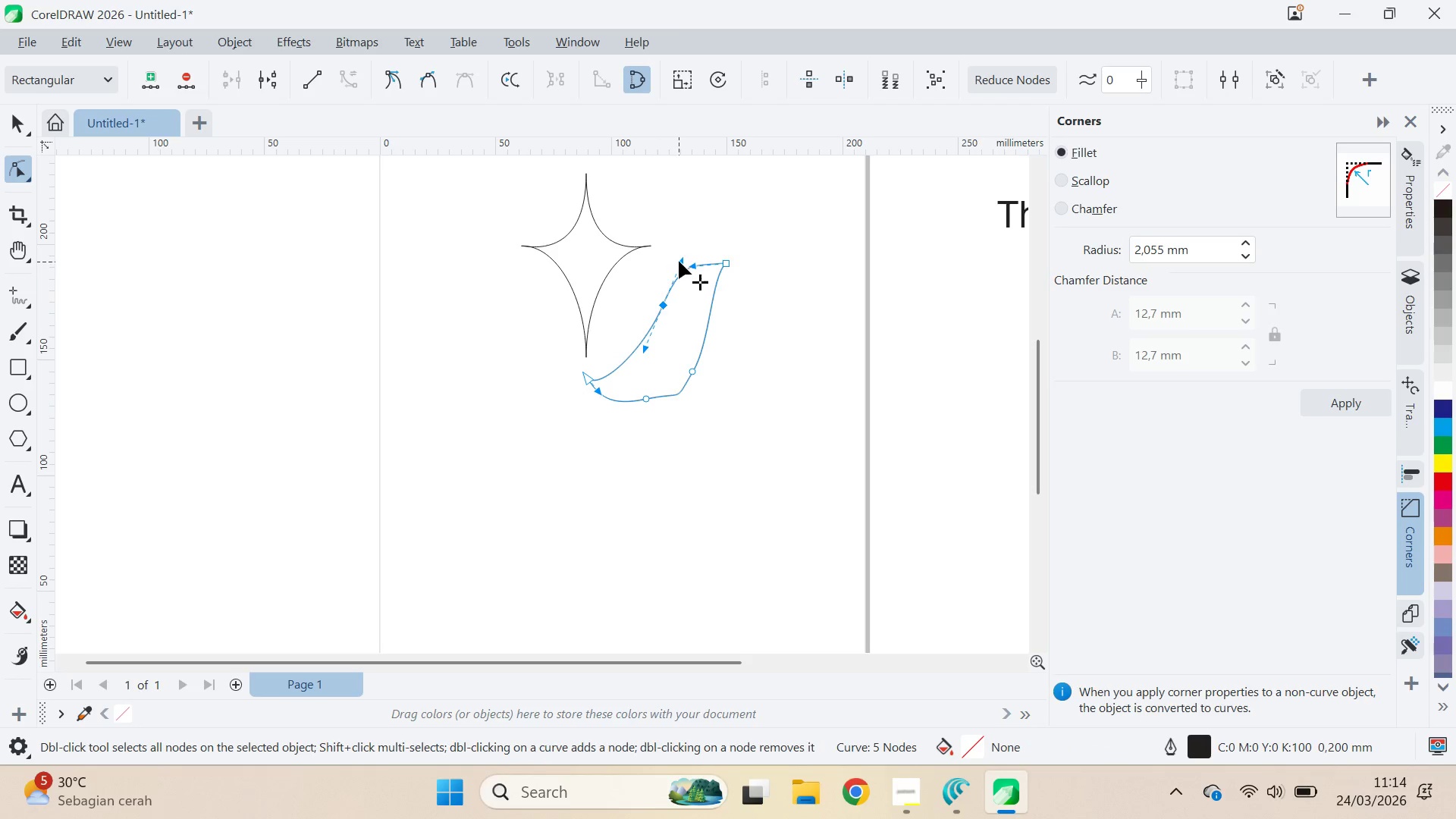 
left_click_drag(start_coordinate=[679, 258], to_coordinate=[673, 284])
 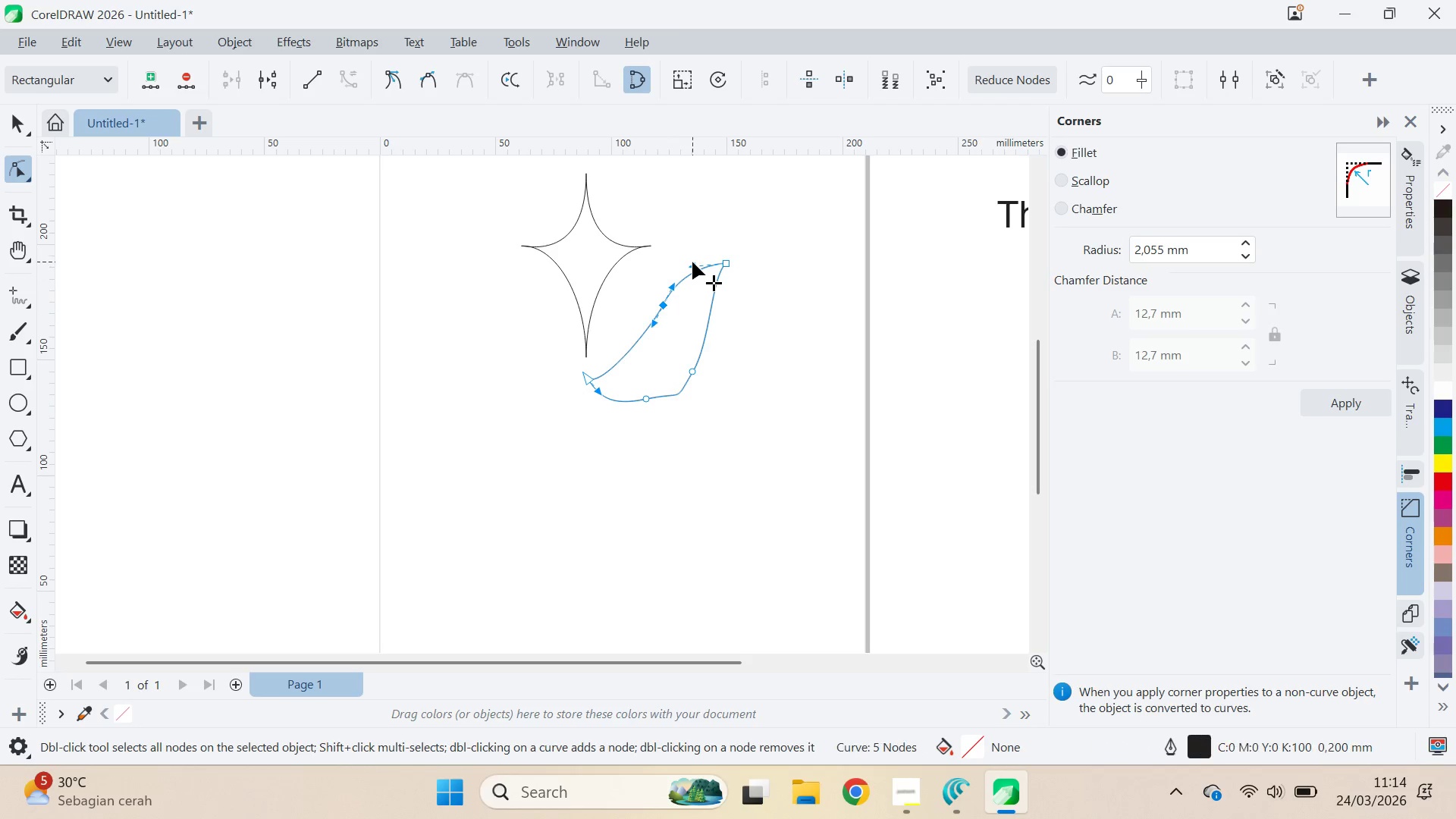 
left_click_drag(start_coordinate=[692, 262], to_coordinate=[671, 257])
 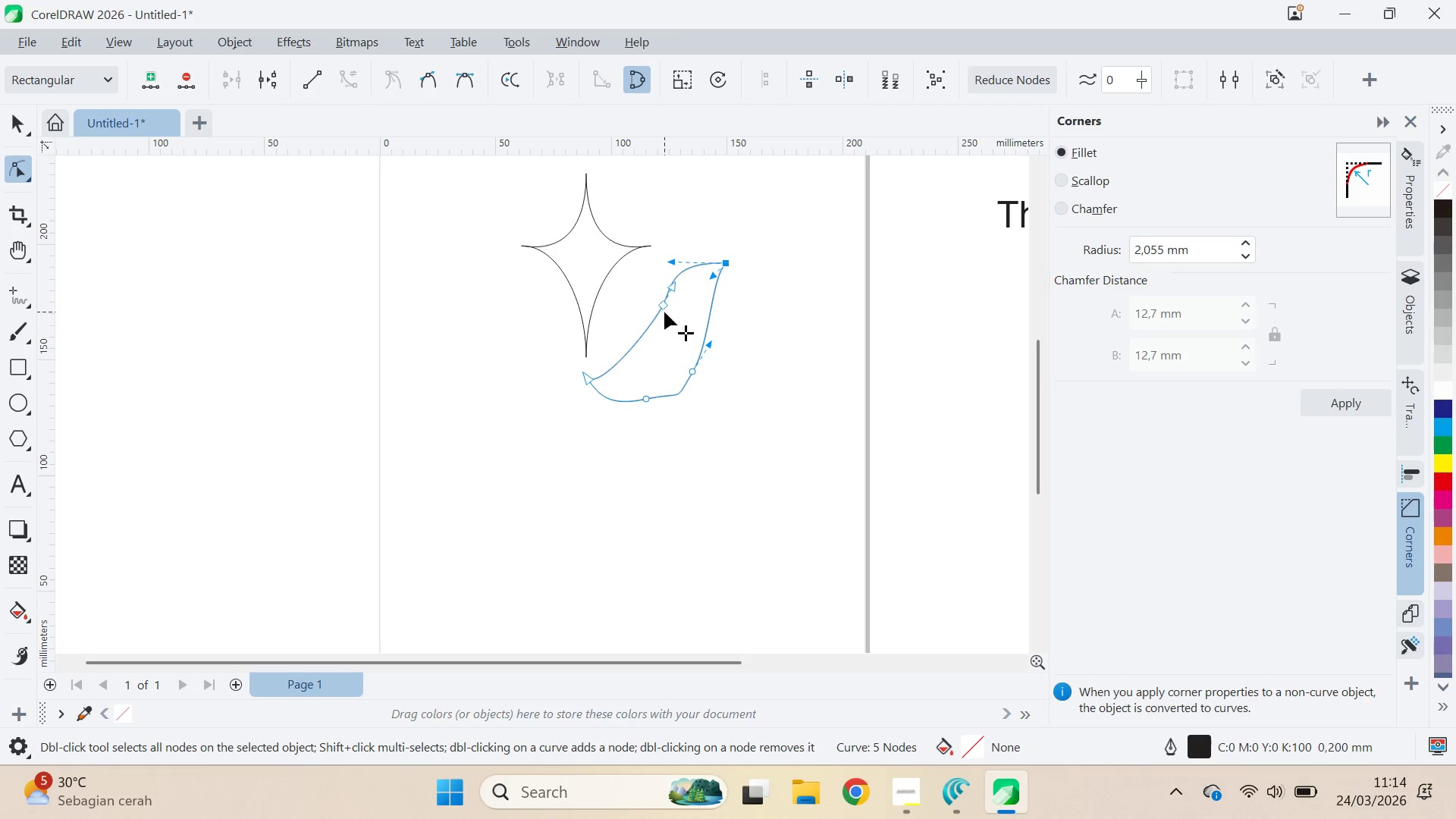 
left_click_drag(start_coordinate=[664, 309], to_coordinate=[649, 303])
 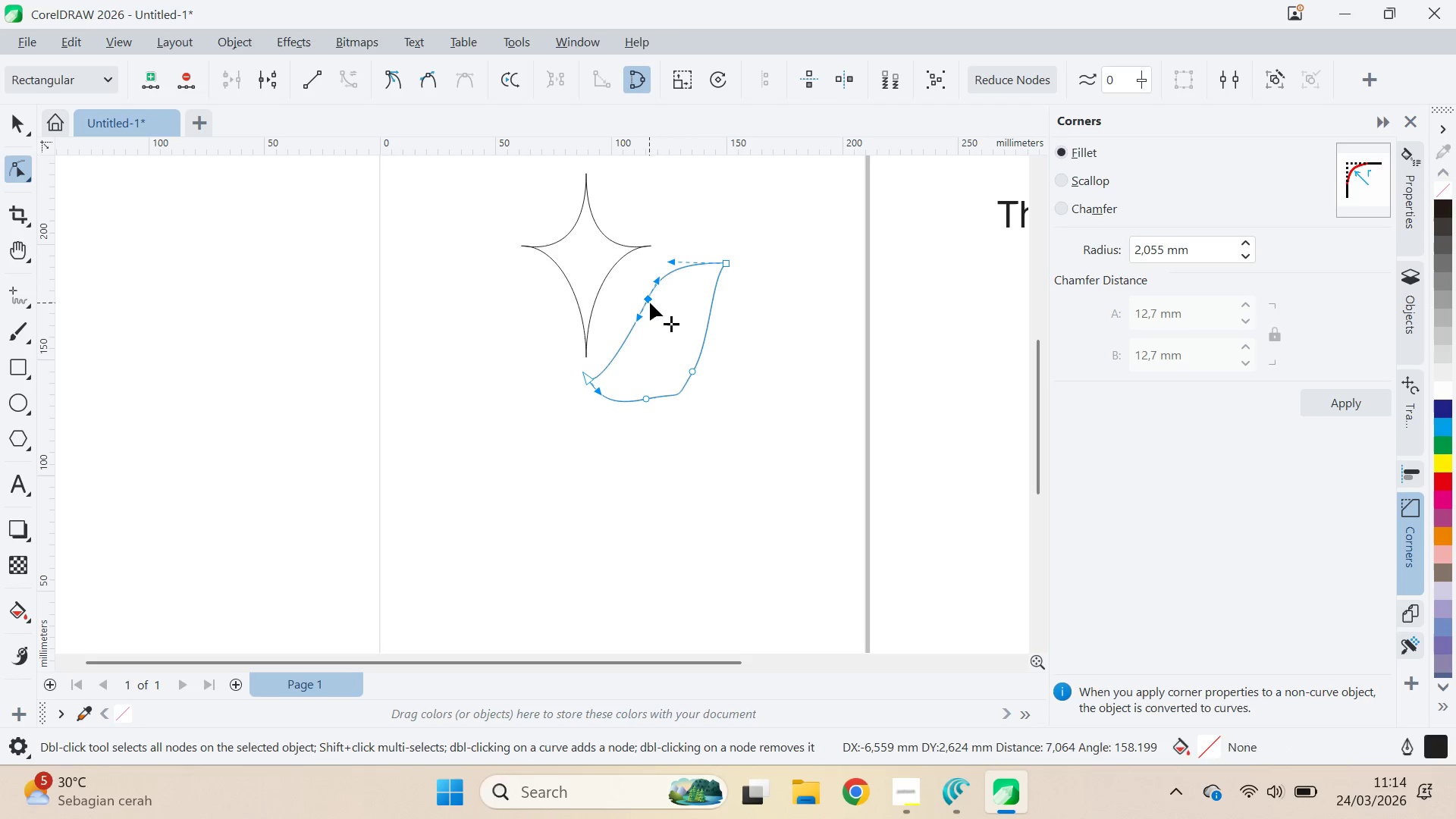 
key(Alt+AltLeft)
 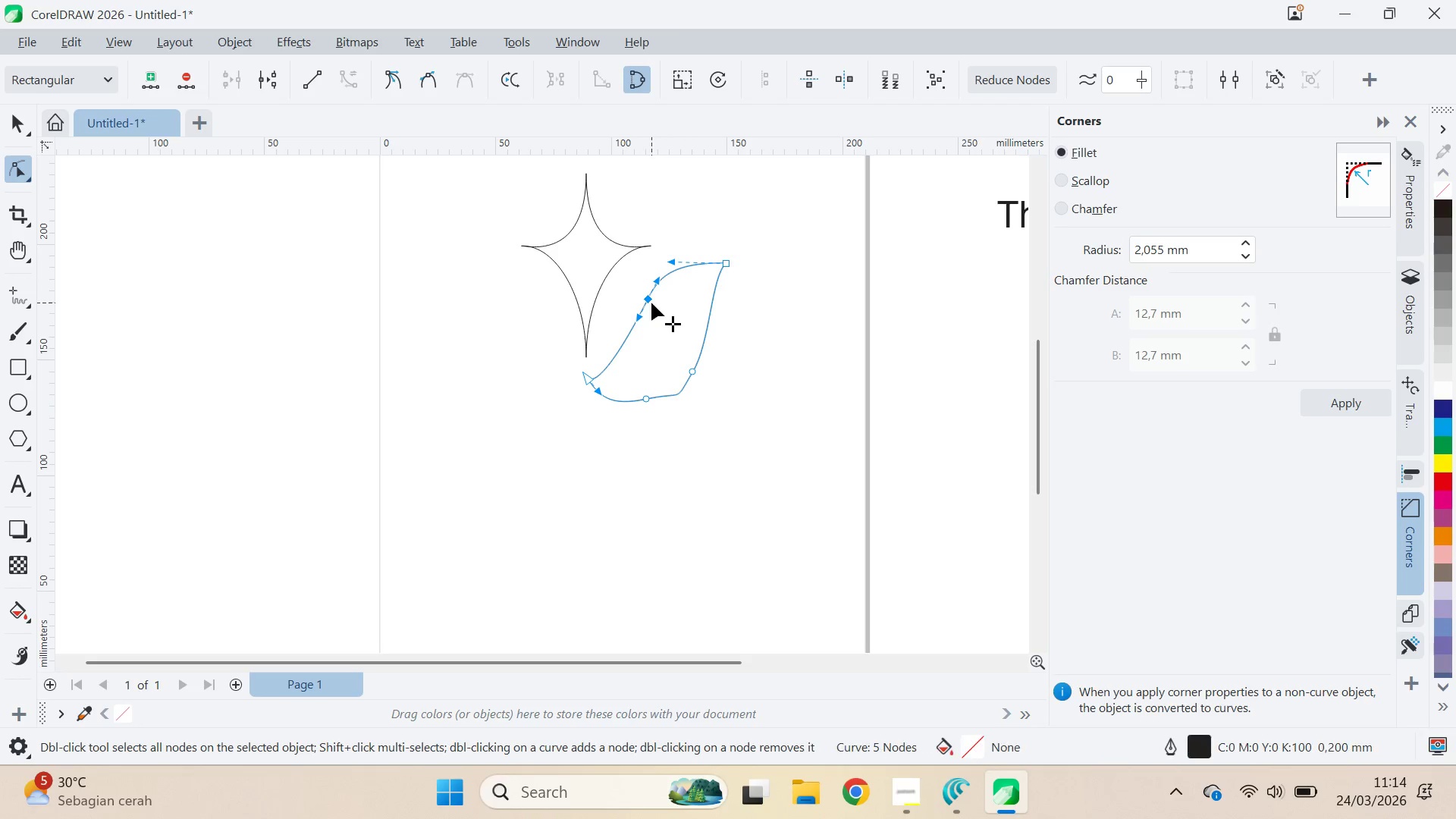 
key(Alt+Tab)
 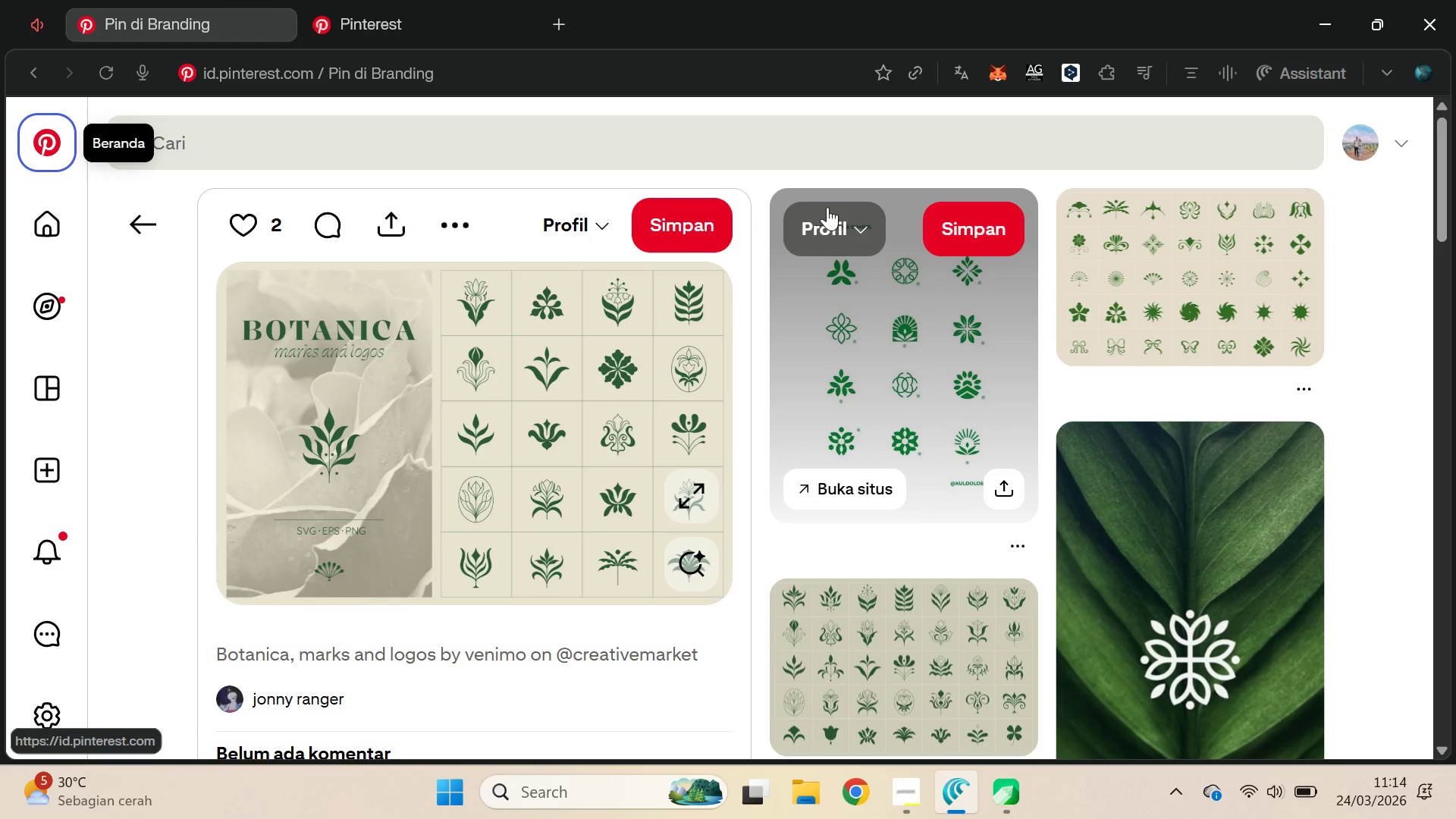 
key(Alt+AltLeft)
 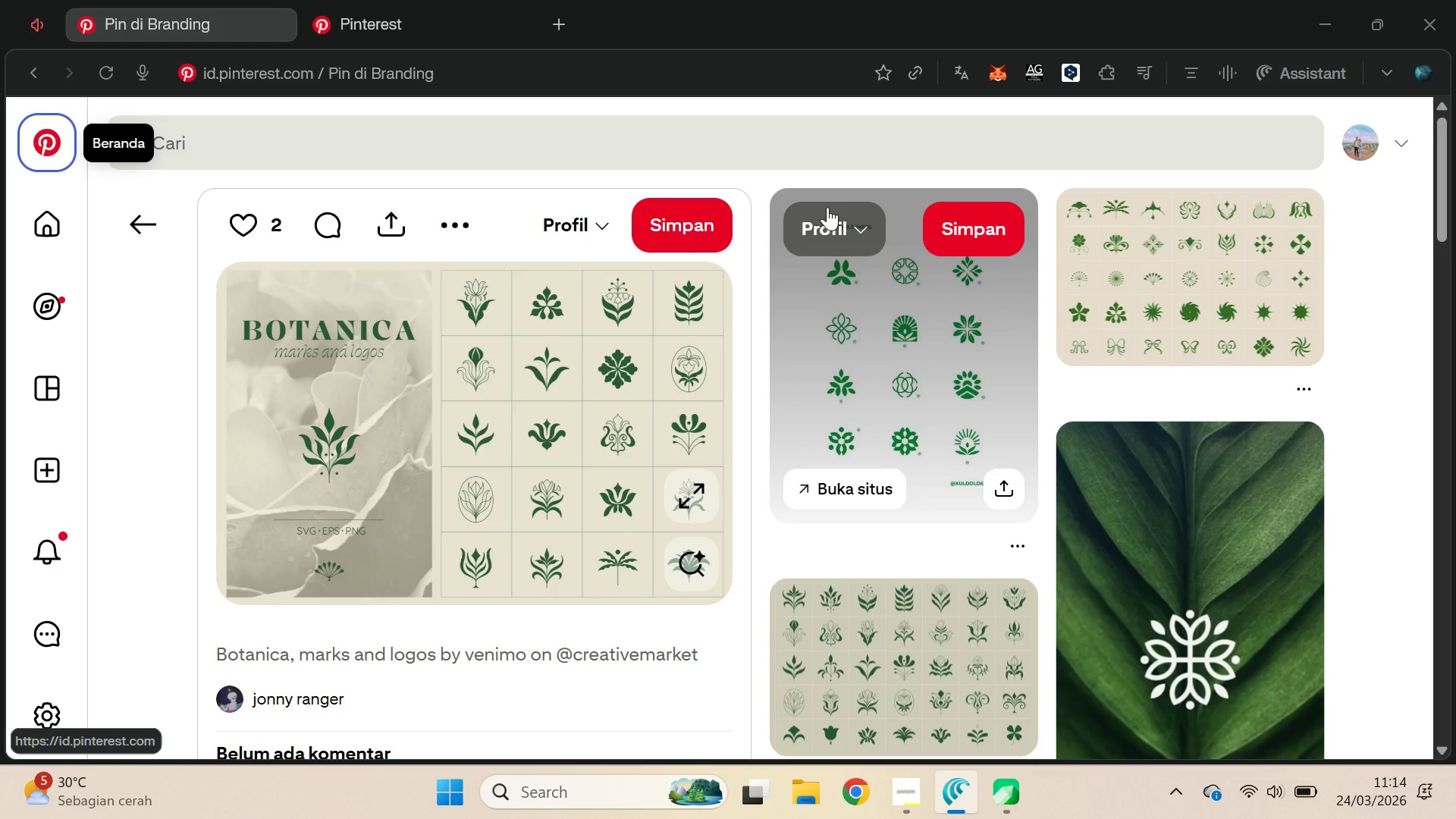 
key(Alt+Tab)
 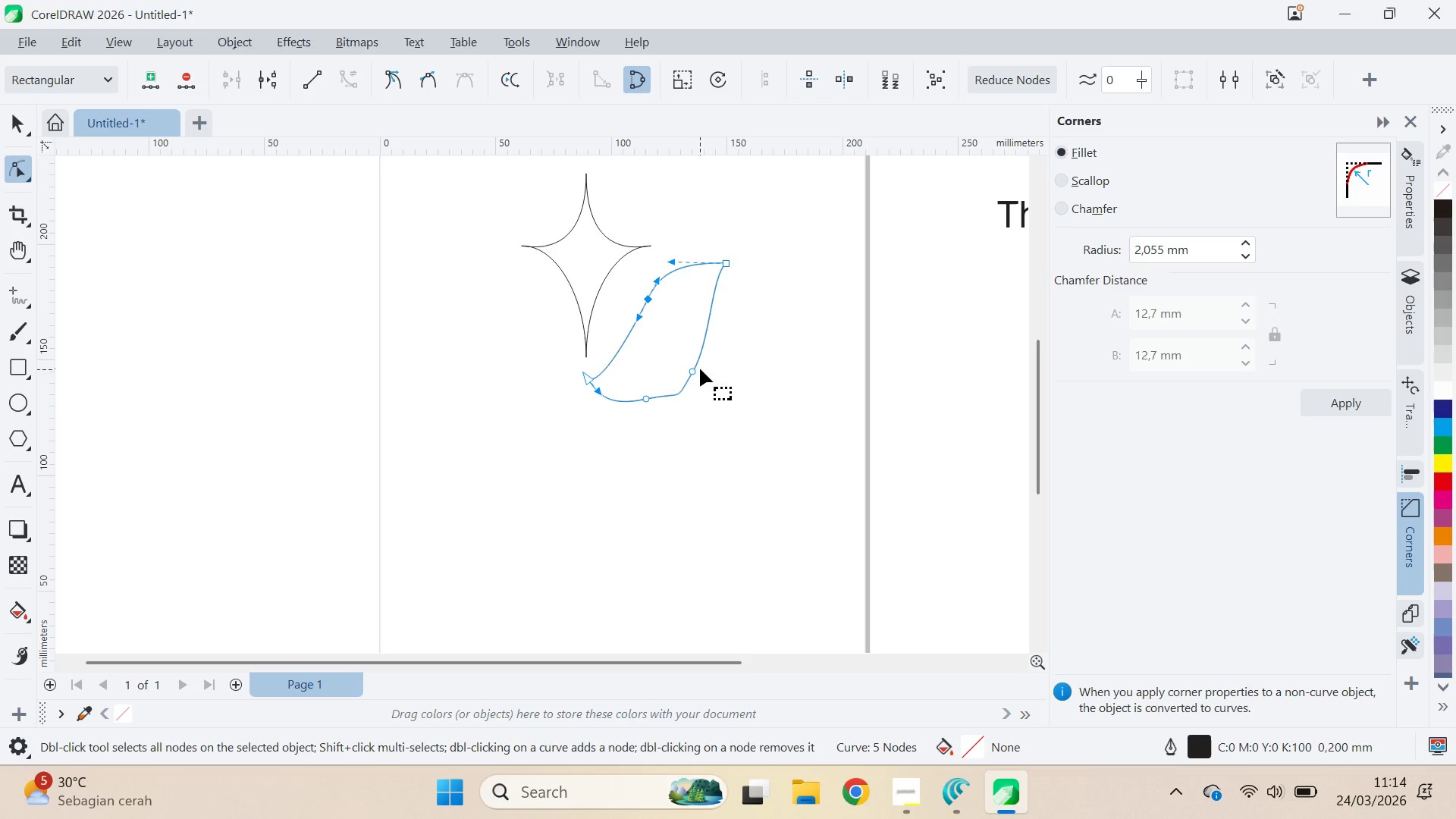 
left_click_drag(start_coordinate=[692, 372], to_coordinate=[676, 343])
 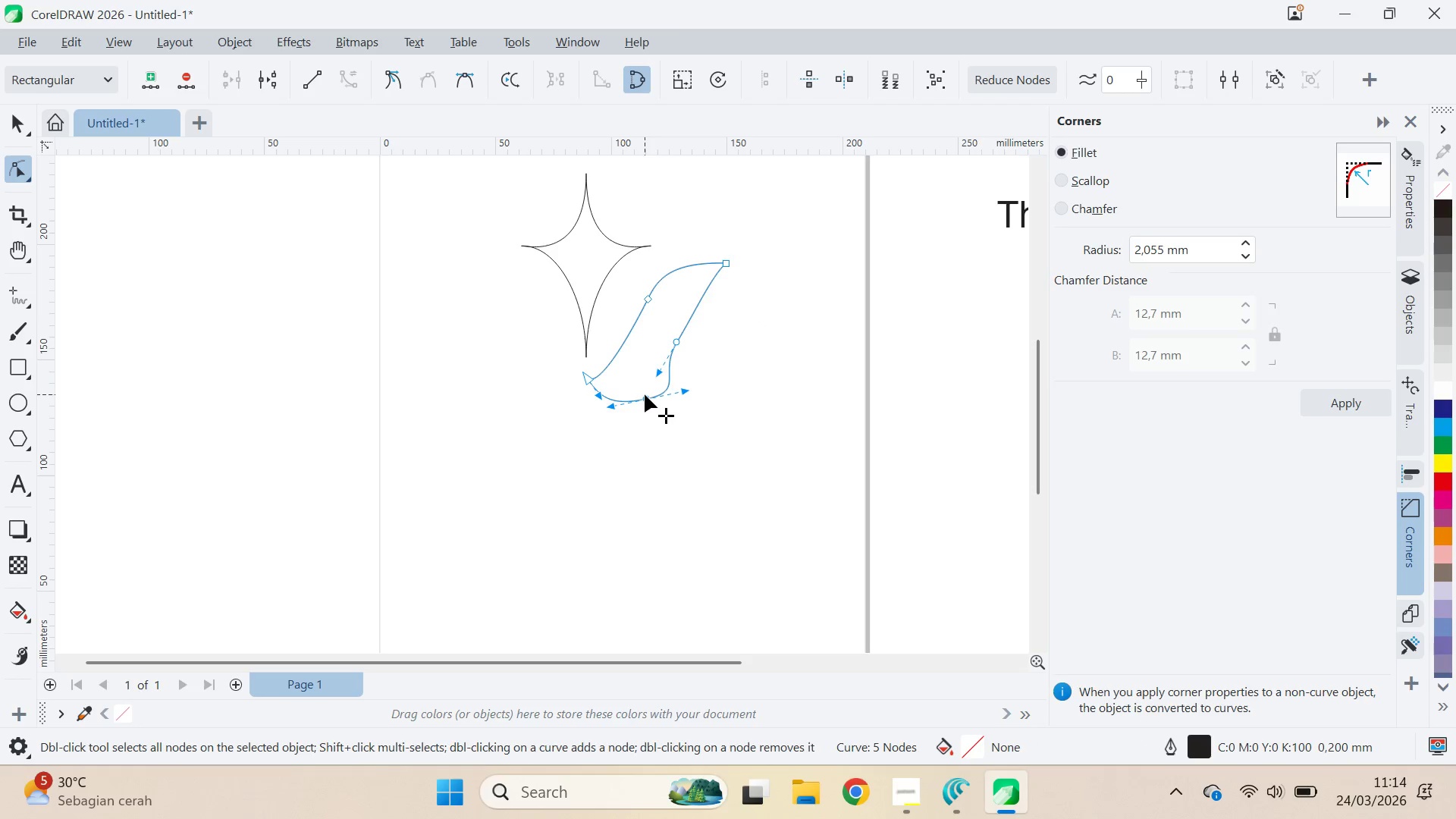 
double_click([645, 394])
 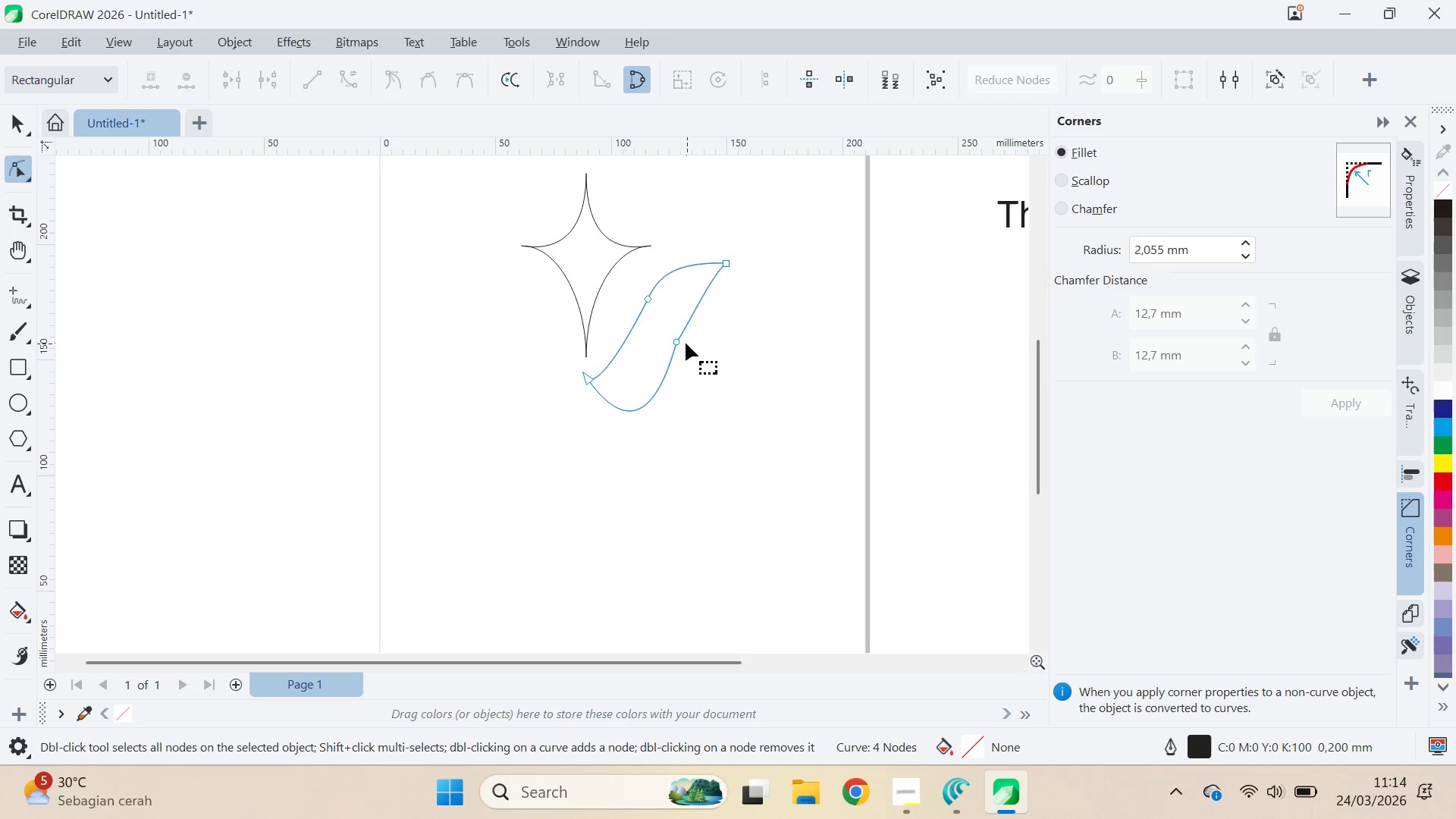 
left_click([678, 344])
 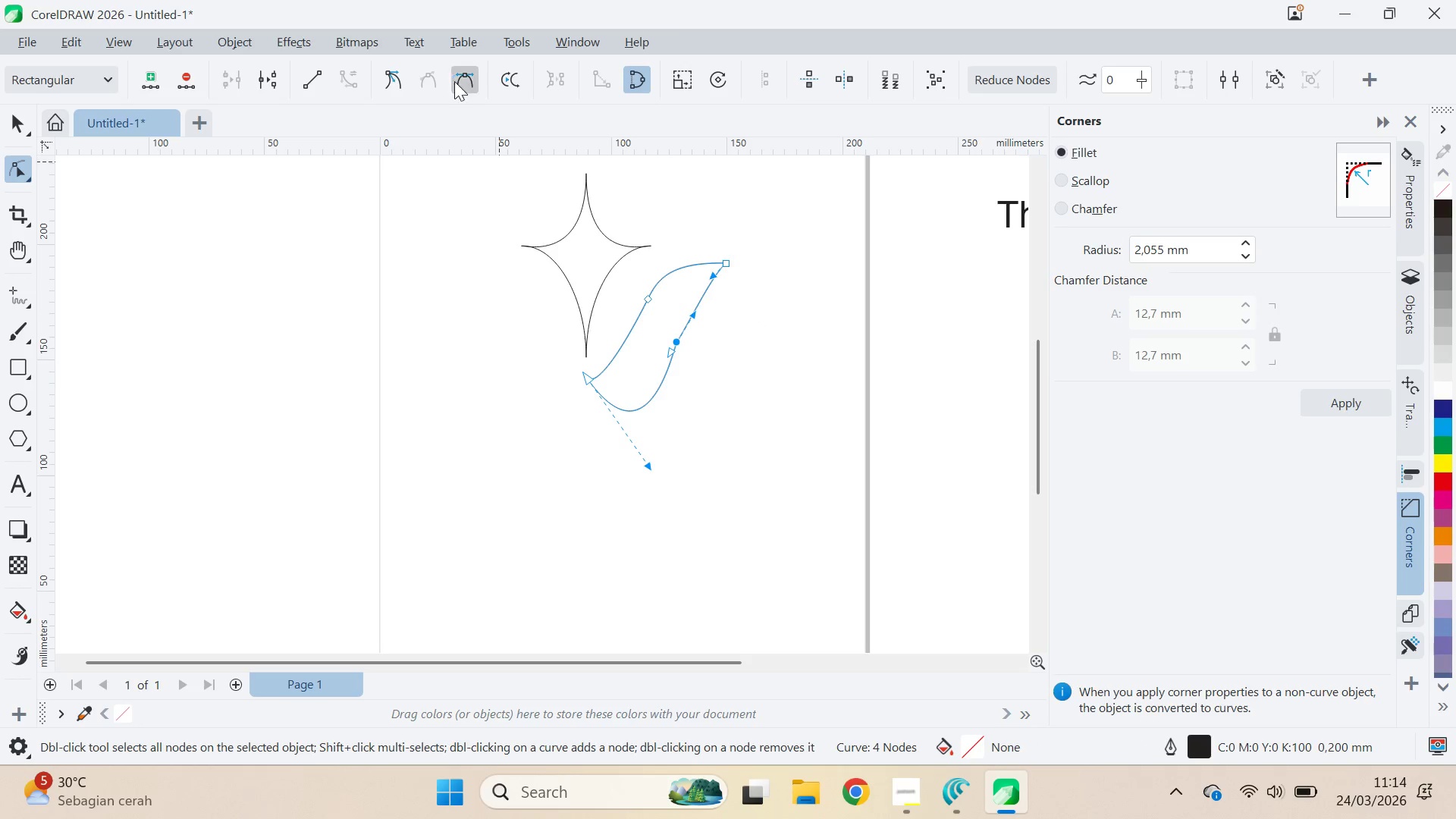 
left_click([466, 83])
 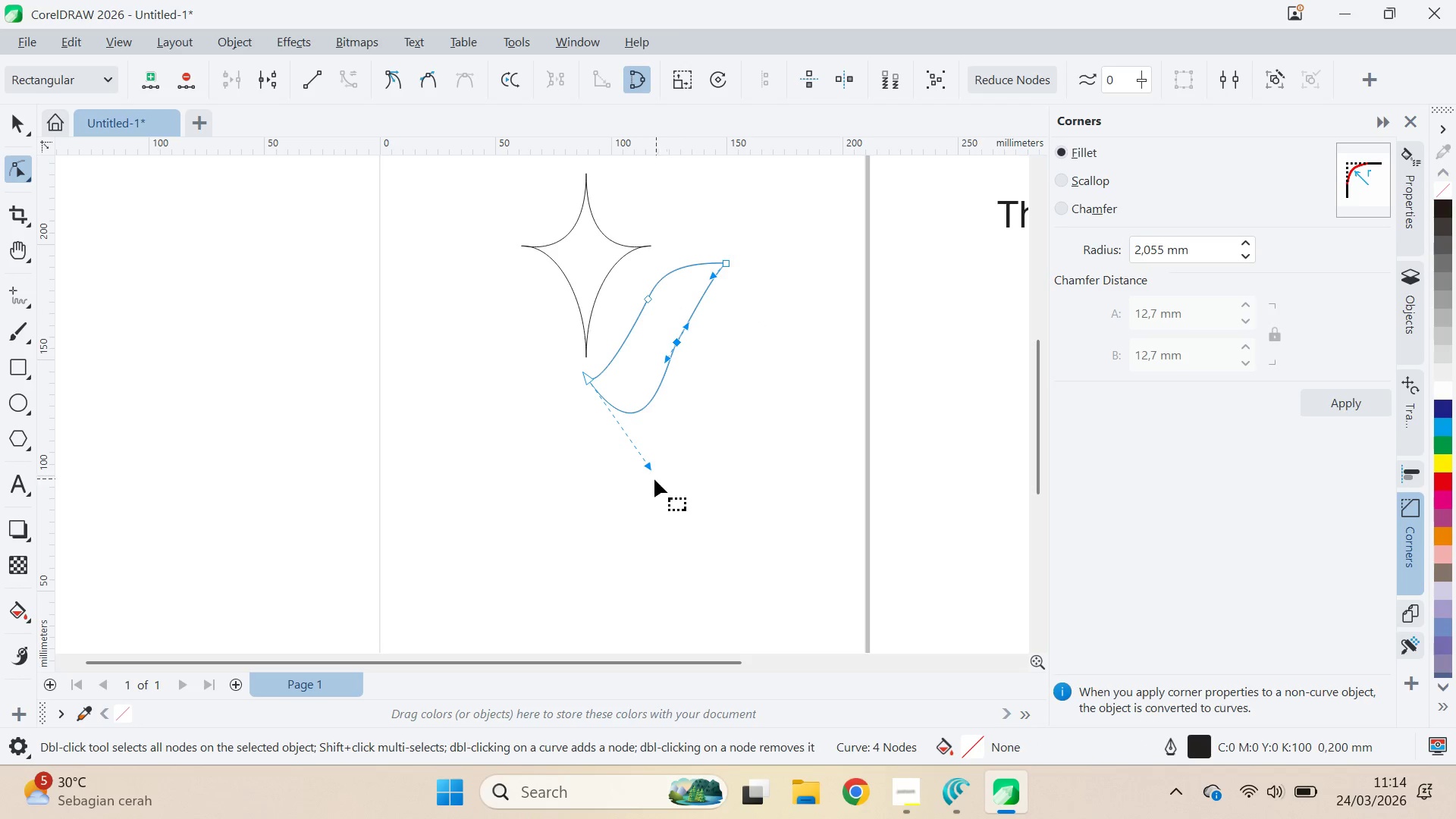 
left_click_drag(start_coordinate=[651, 469], to_coordinate=[656, 403])
 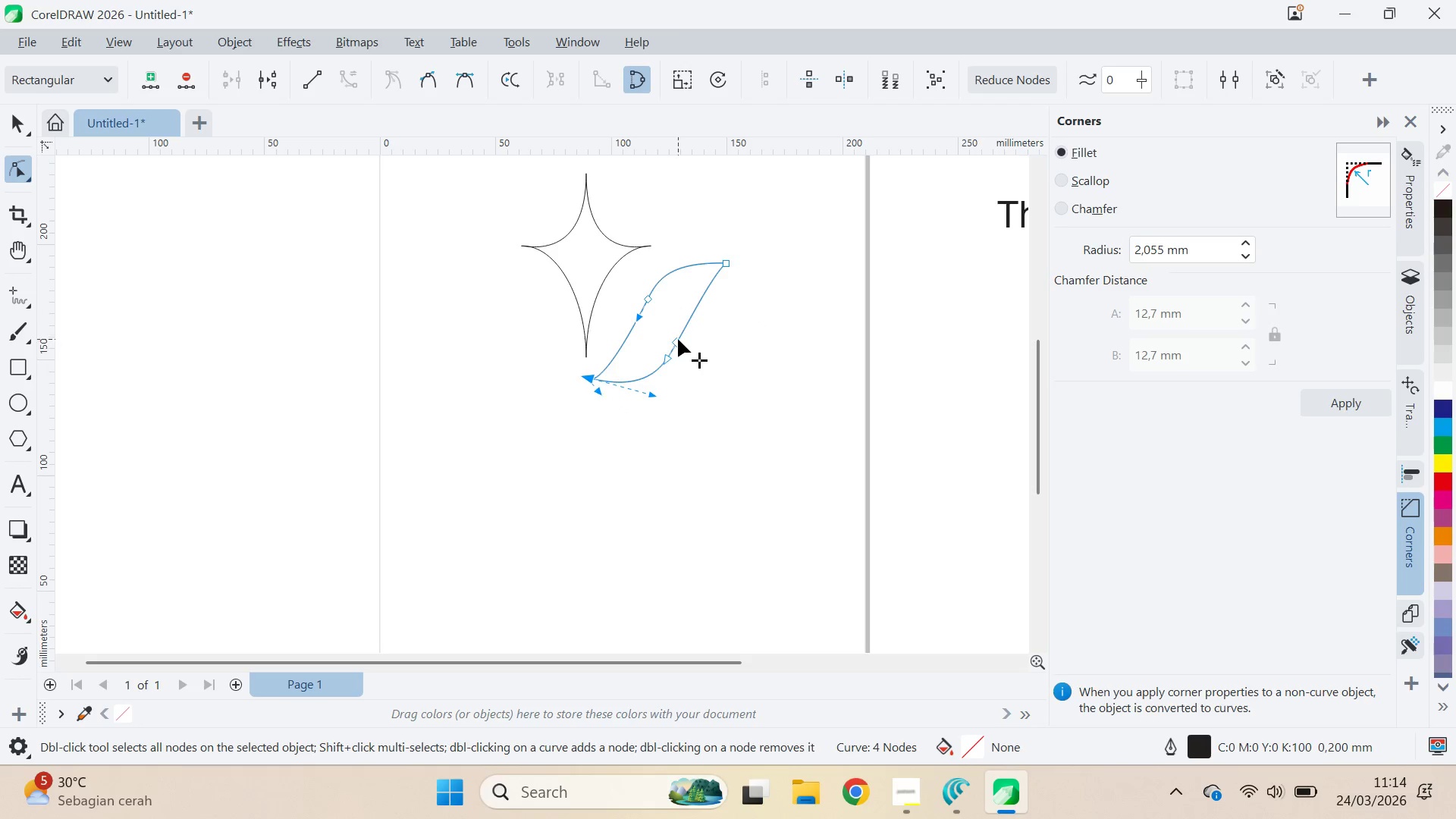 
hold_key(key=ShiftLeft, duration=0.94)
 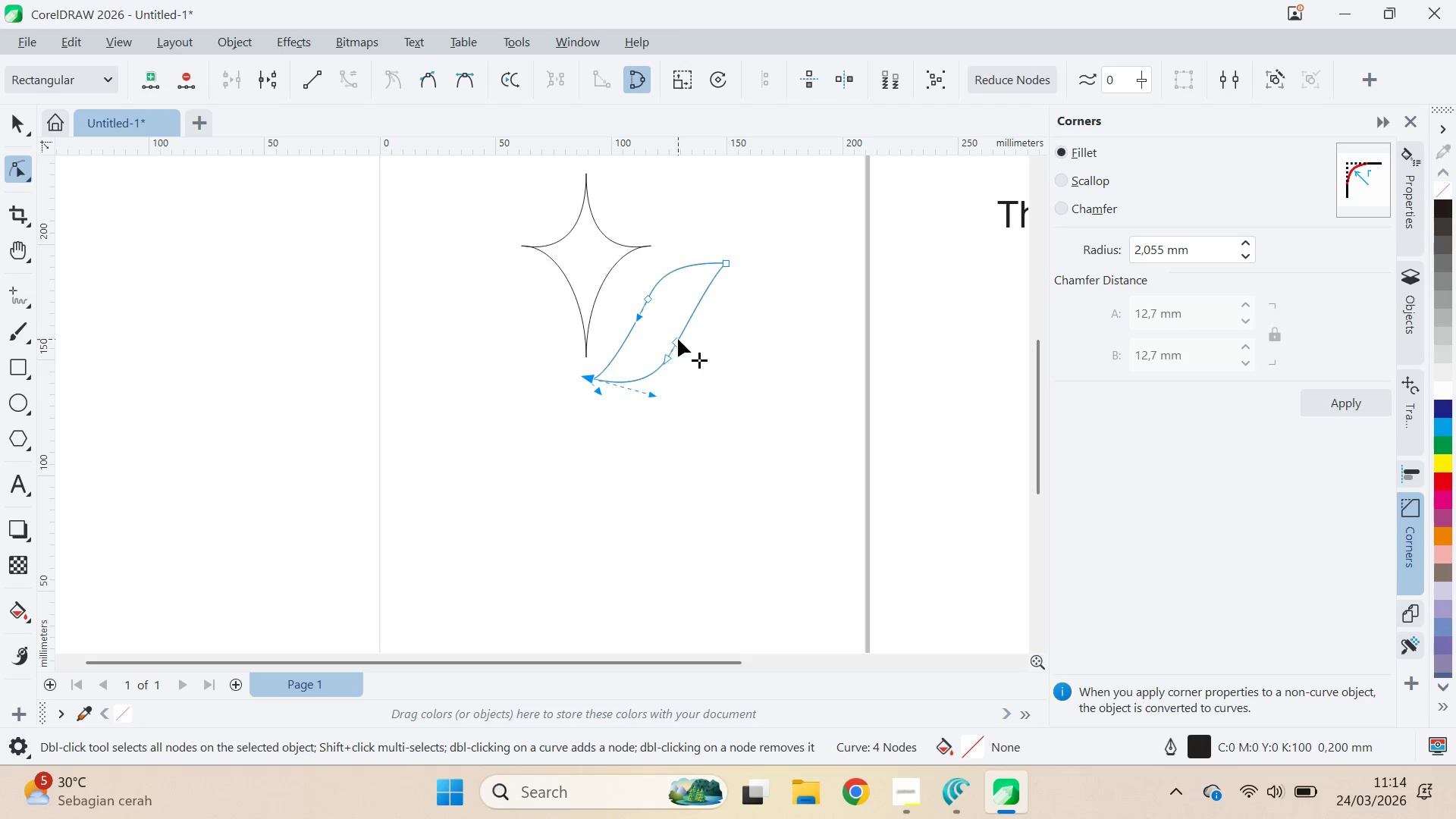 
left_click_drag(start_coordinate=[678, 339], to_coordinate=[675, 323])
 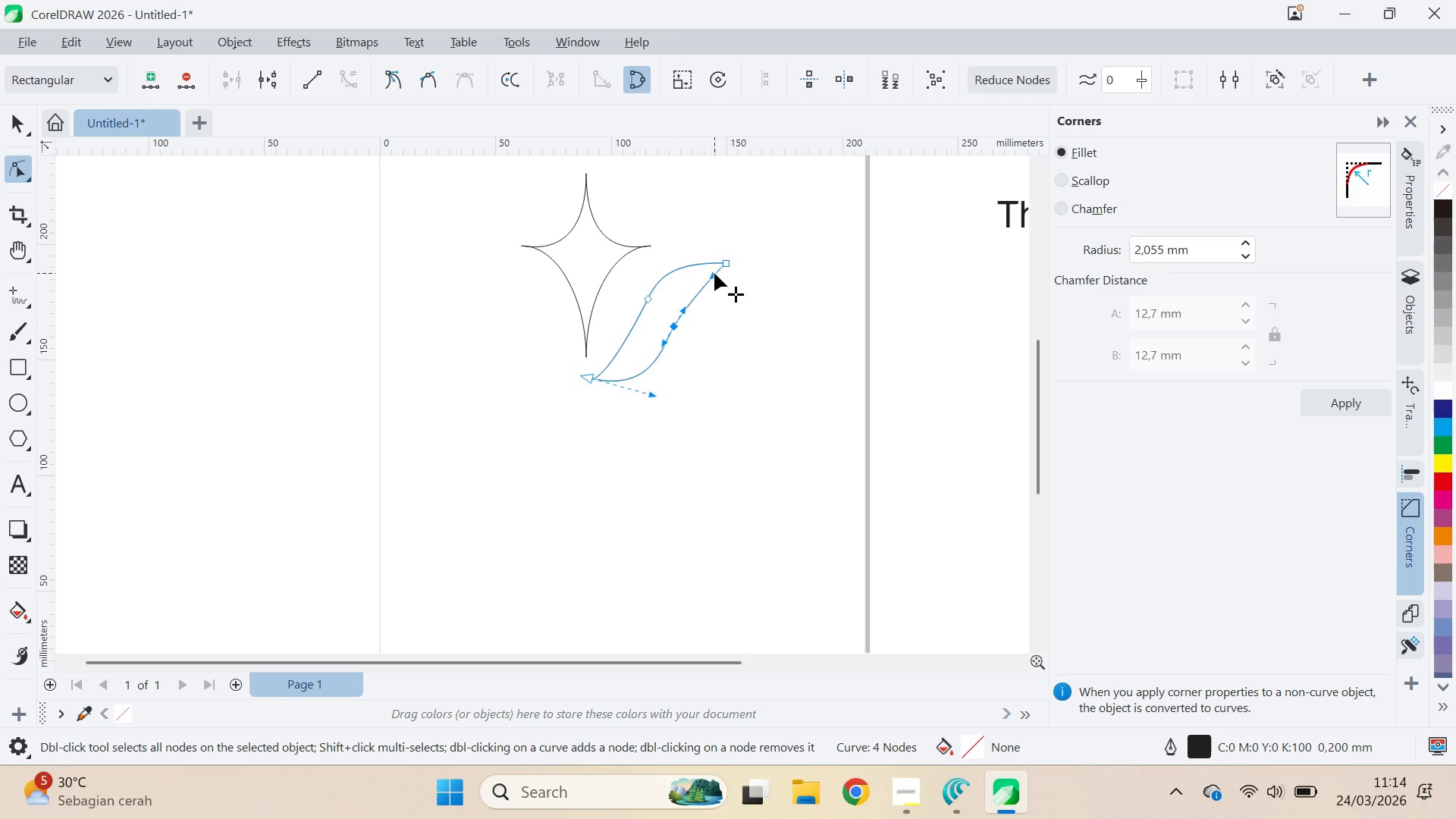 
left_click_drag(start_coordinate=[713, 274], to_coordinate=[689, 281])
 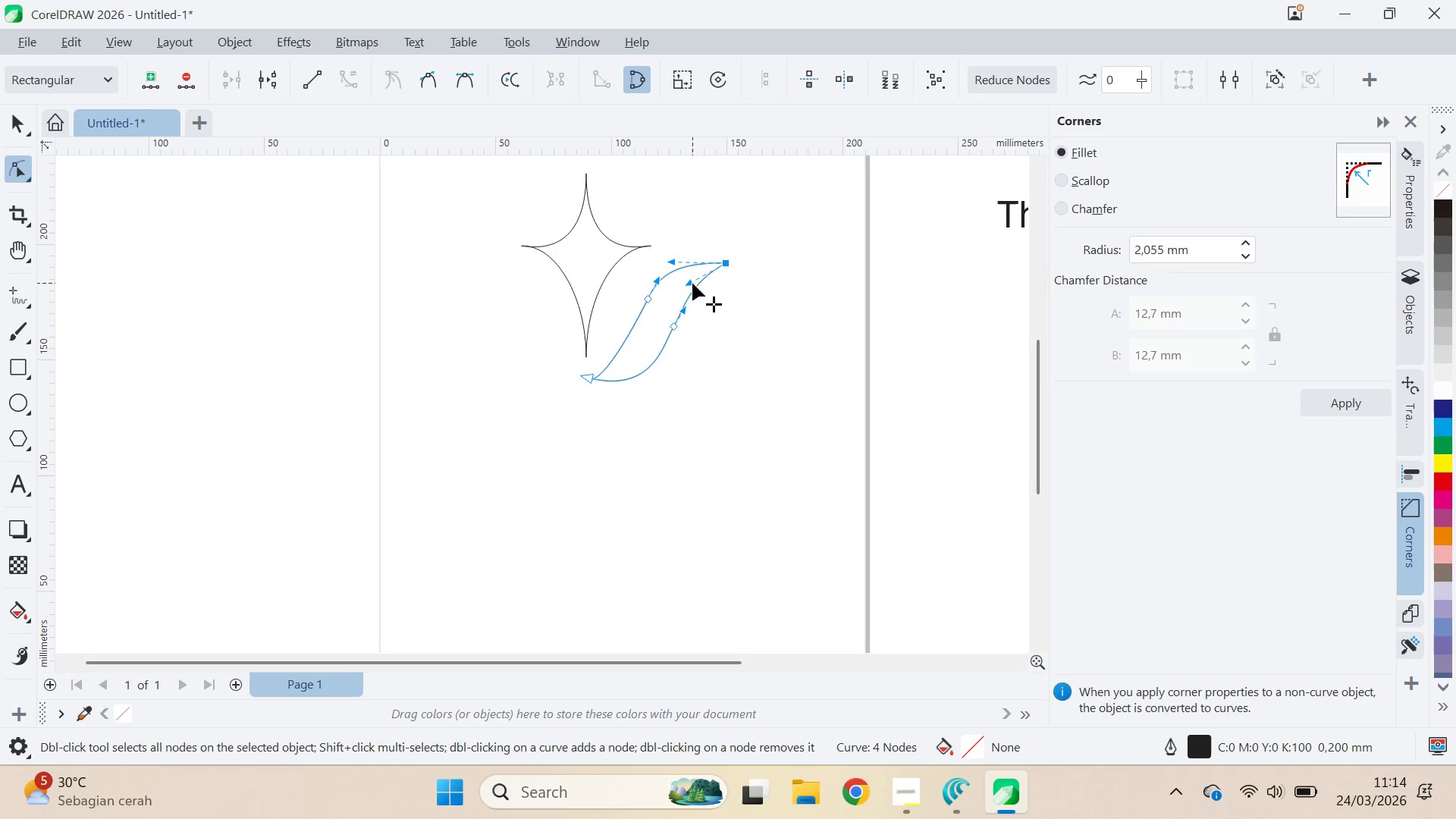 
left_click_drag(start_coordinate=[685, 285], to_coordinate=[716, 297])
 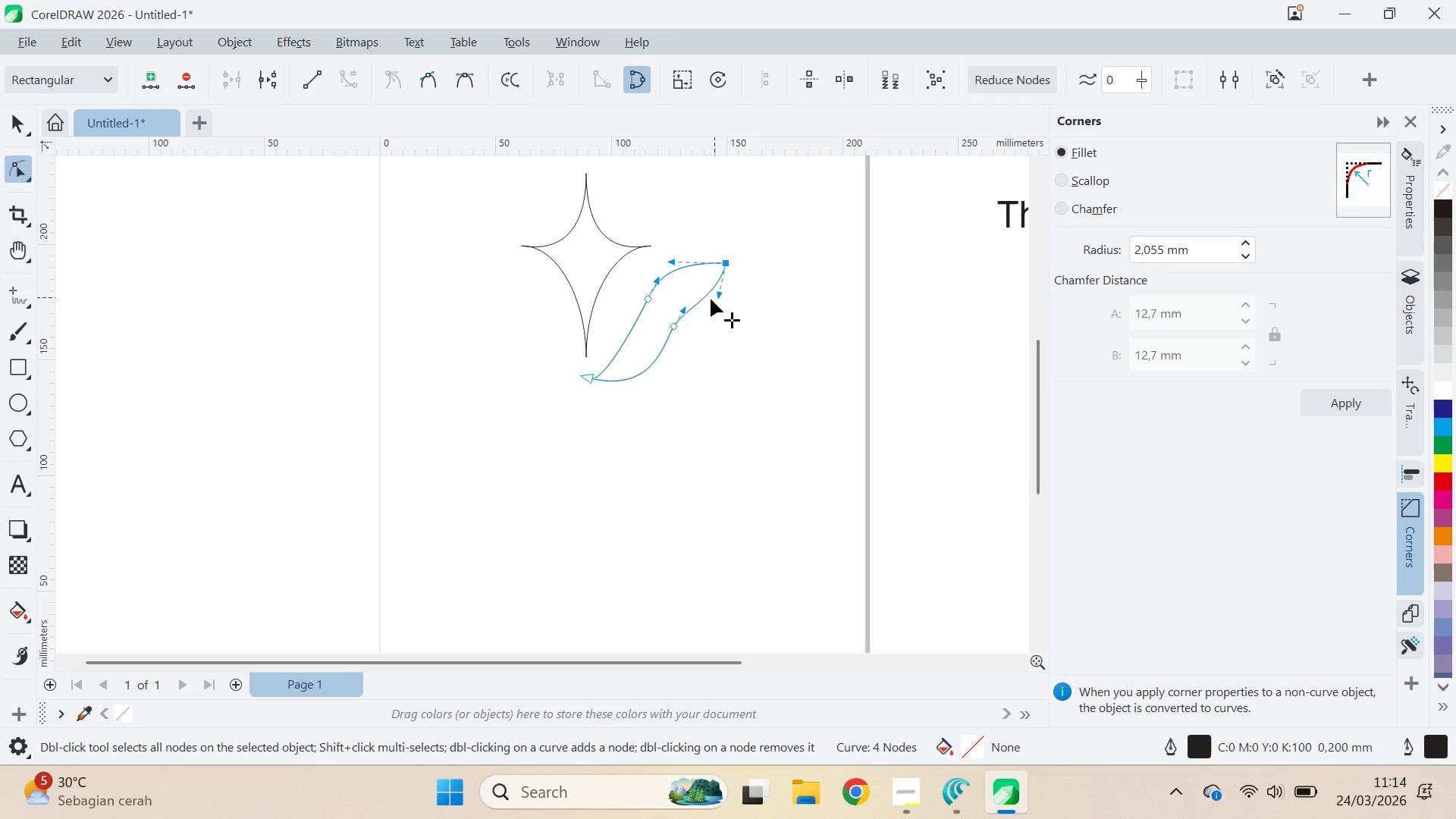 
left_click_drag(start_coordinate=[715, 297], to_coordinate=[694, 295])
 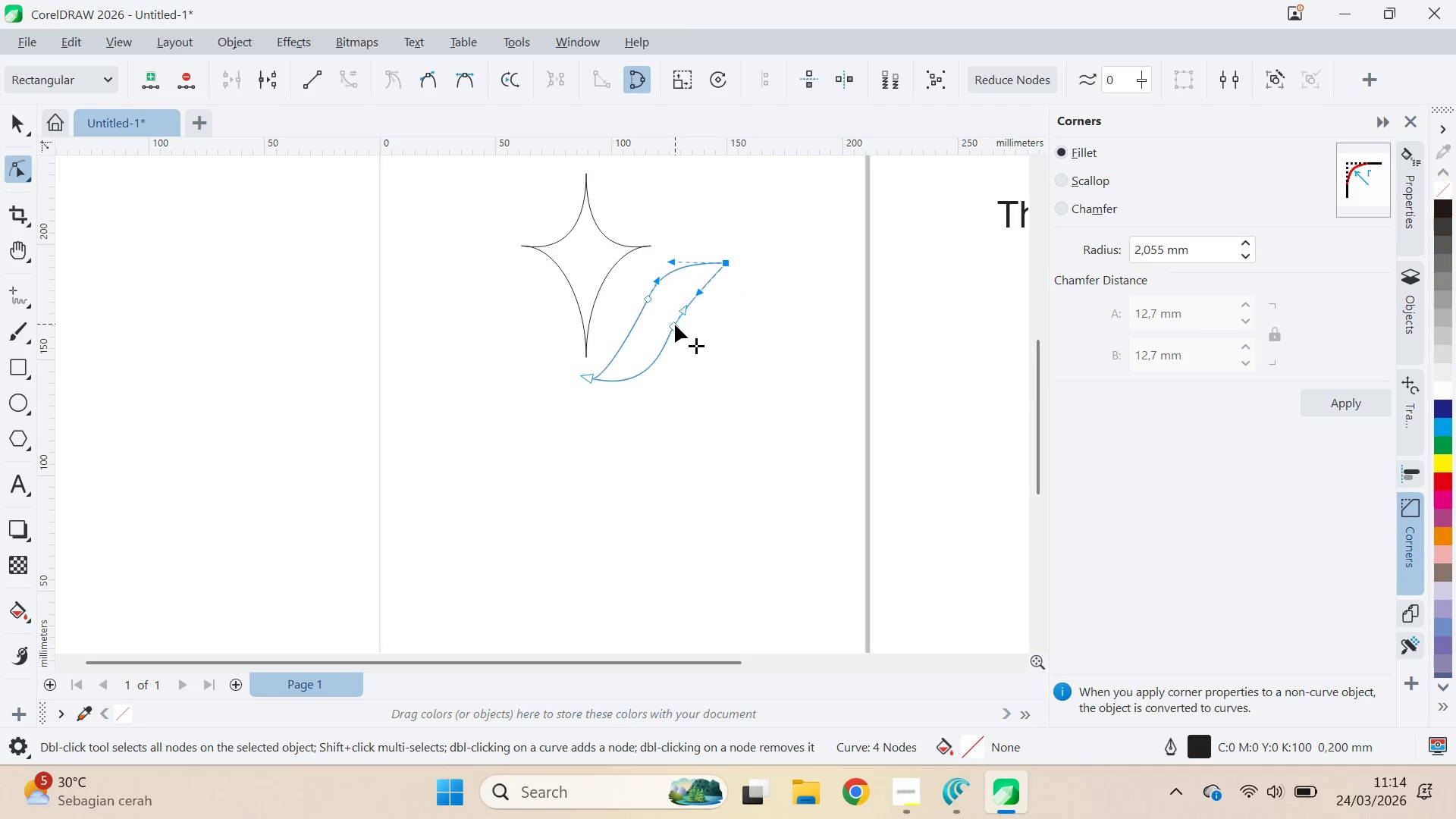 
left_click([675, 325])
 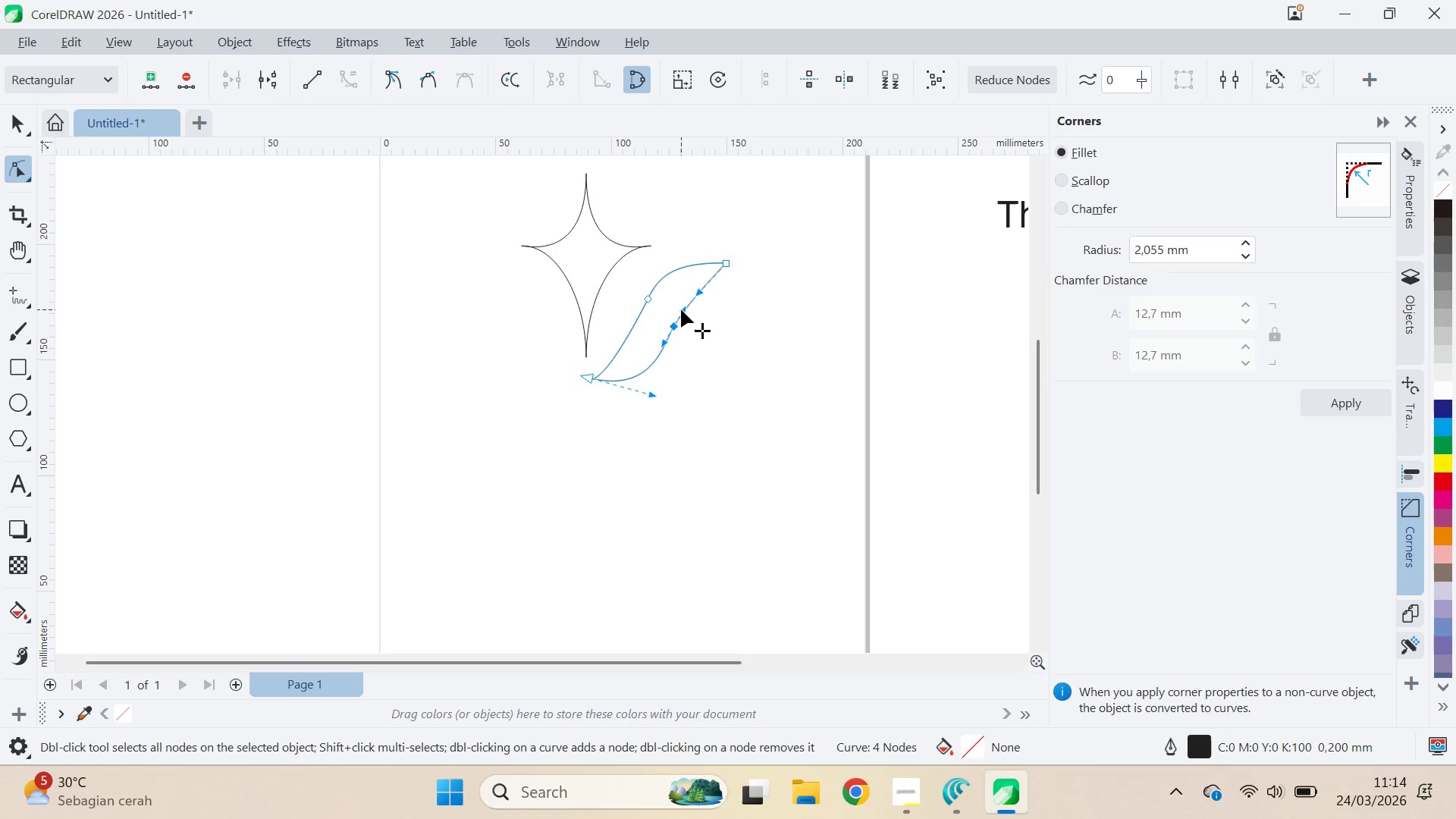 
left_click_drag(start_coordinate=[681, 309], to_coordinate=[679, 294])
 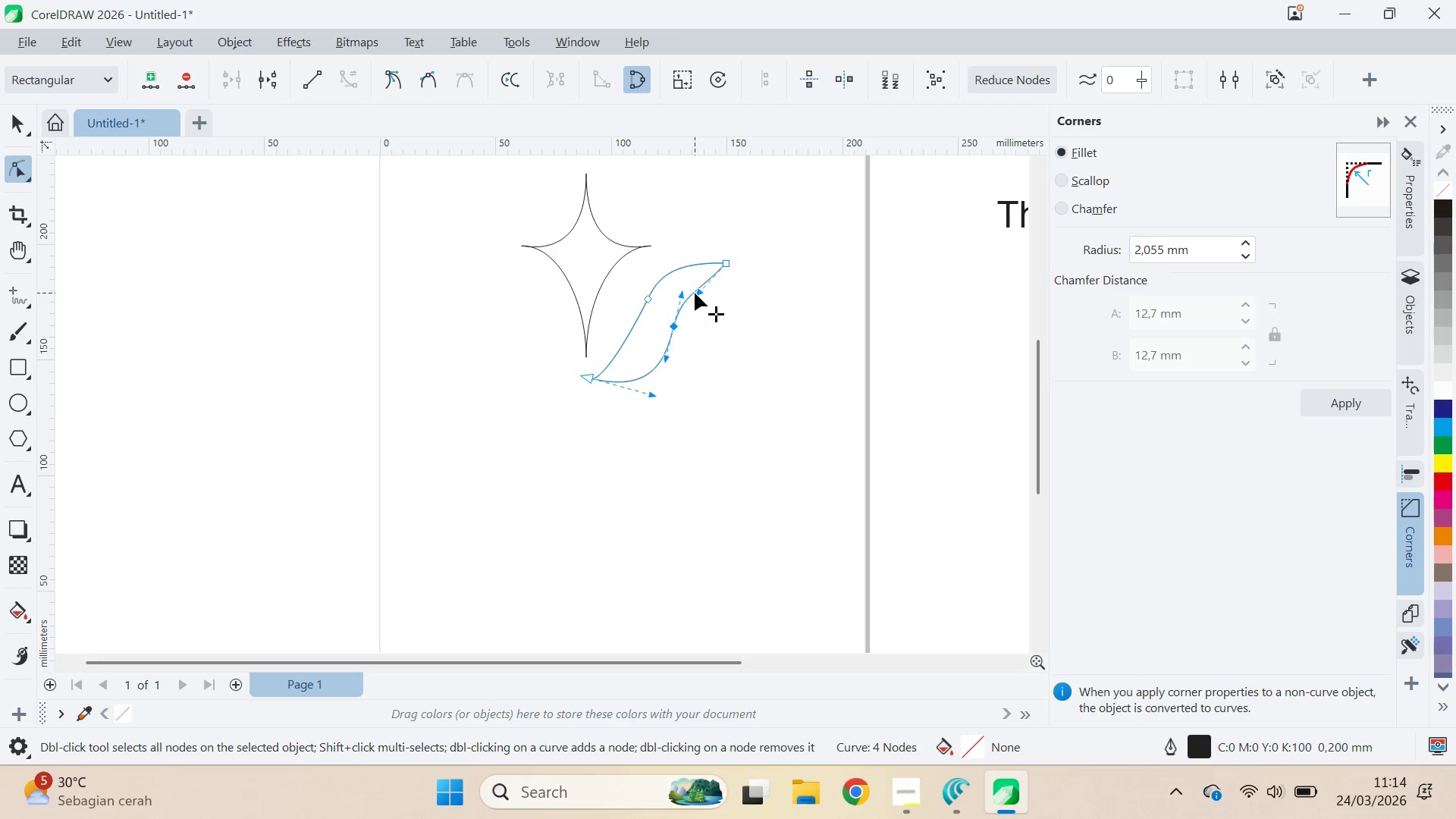 
left_click_drag(start_coordinate=[695, 293], to_coordinate=[692, 282])
 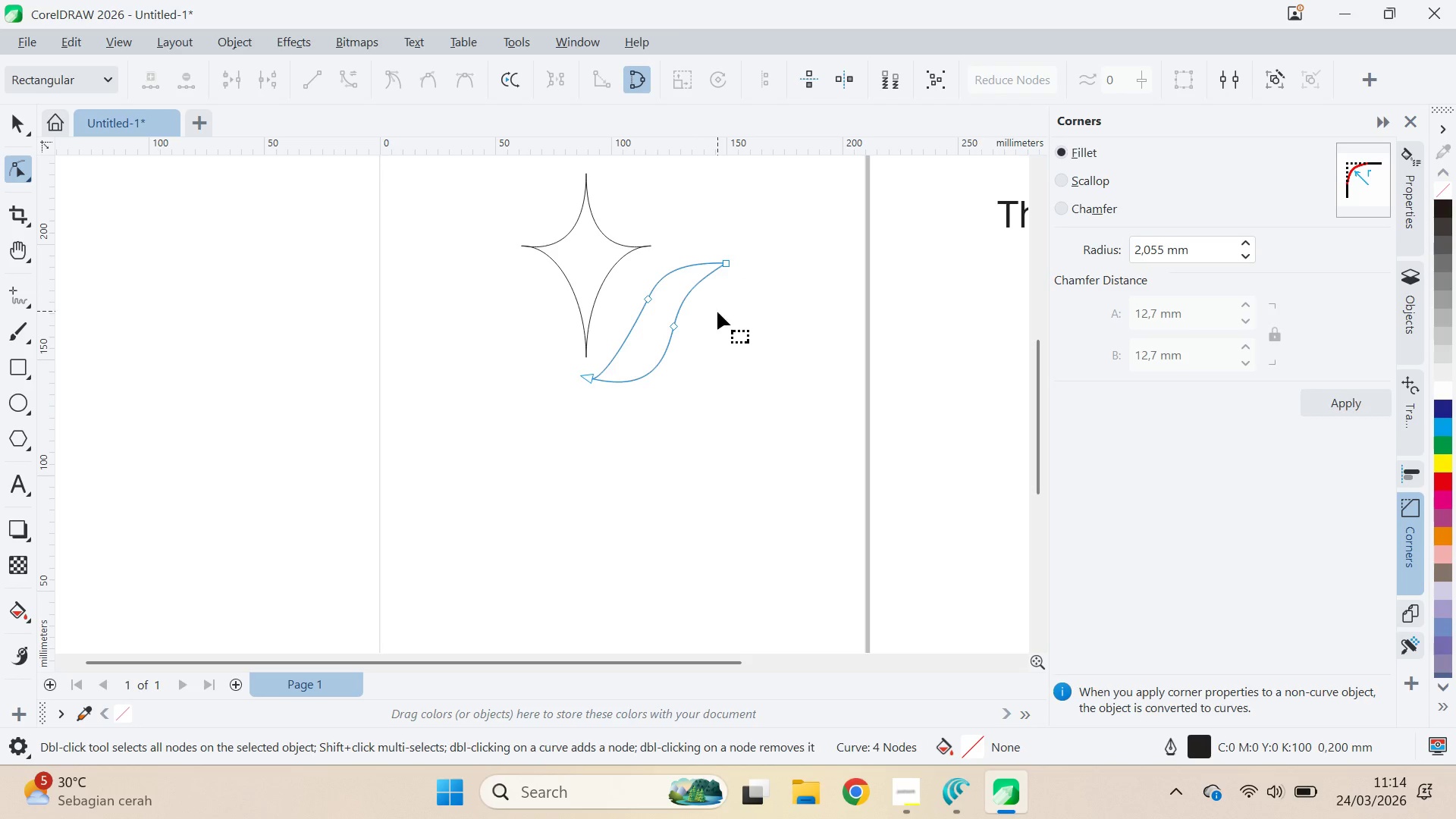 
key(V)
 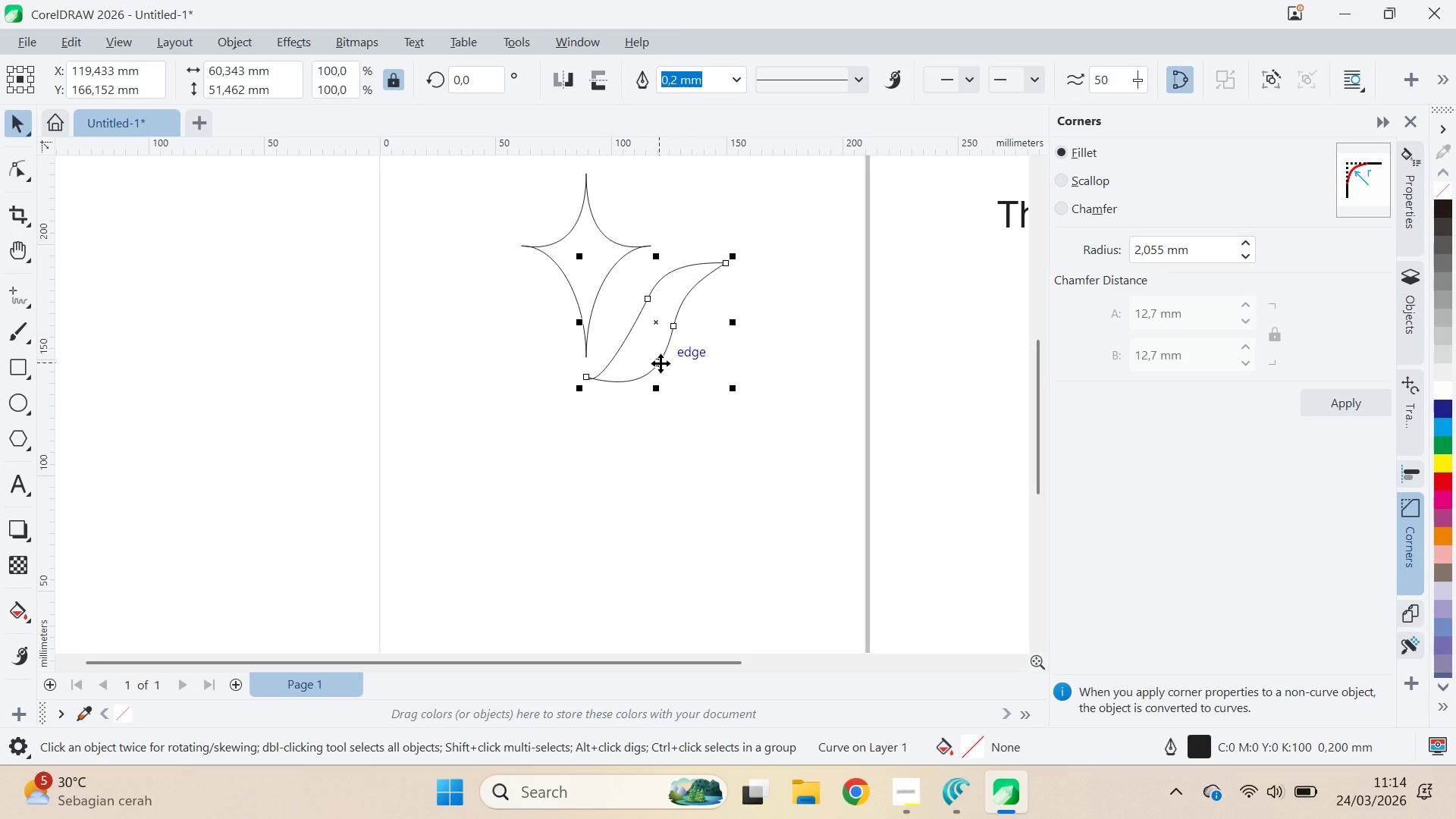 
left_click([661, 363])
 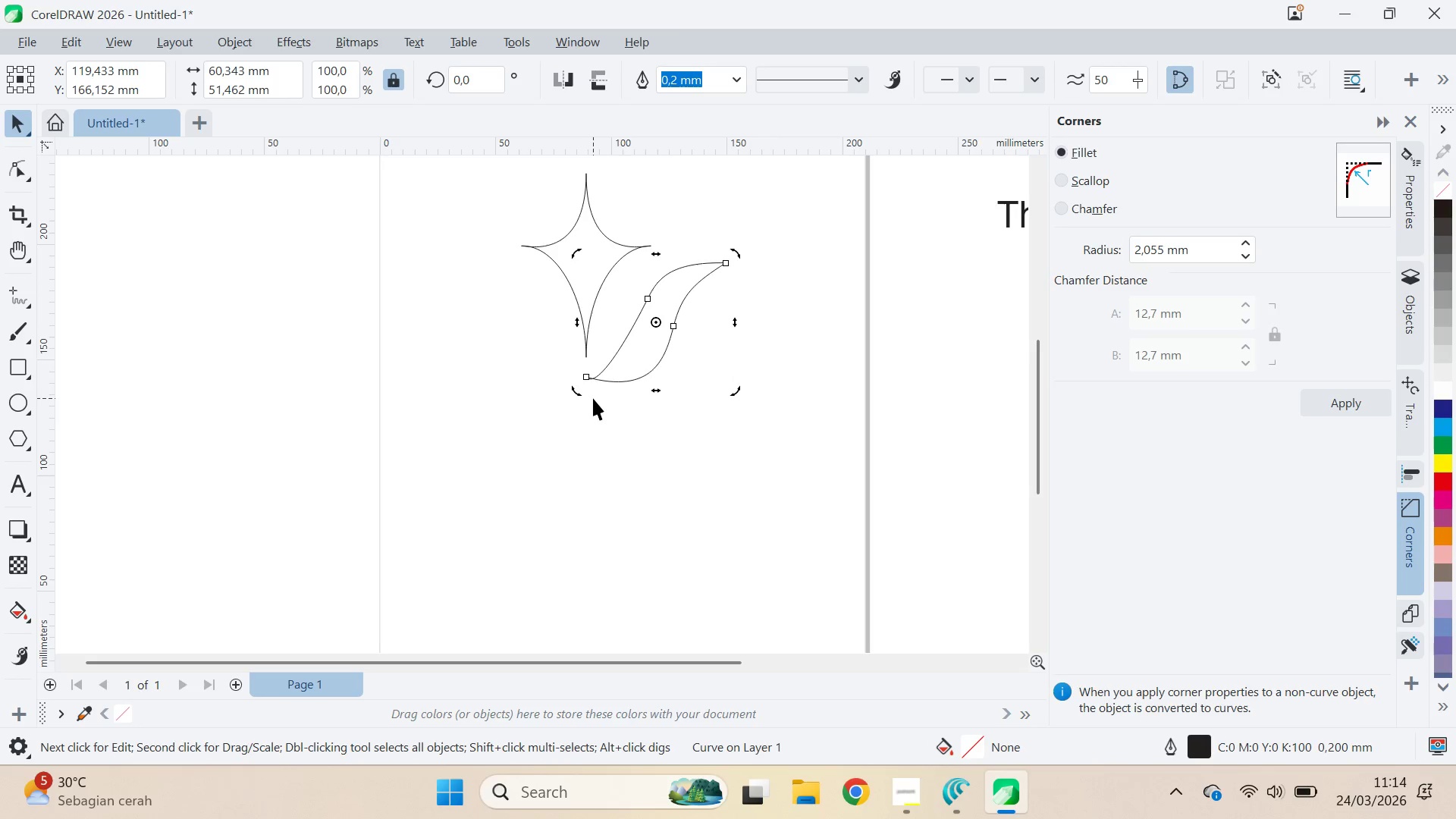 
key(A)
 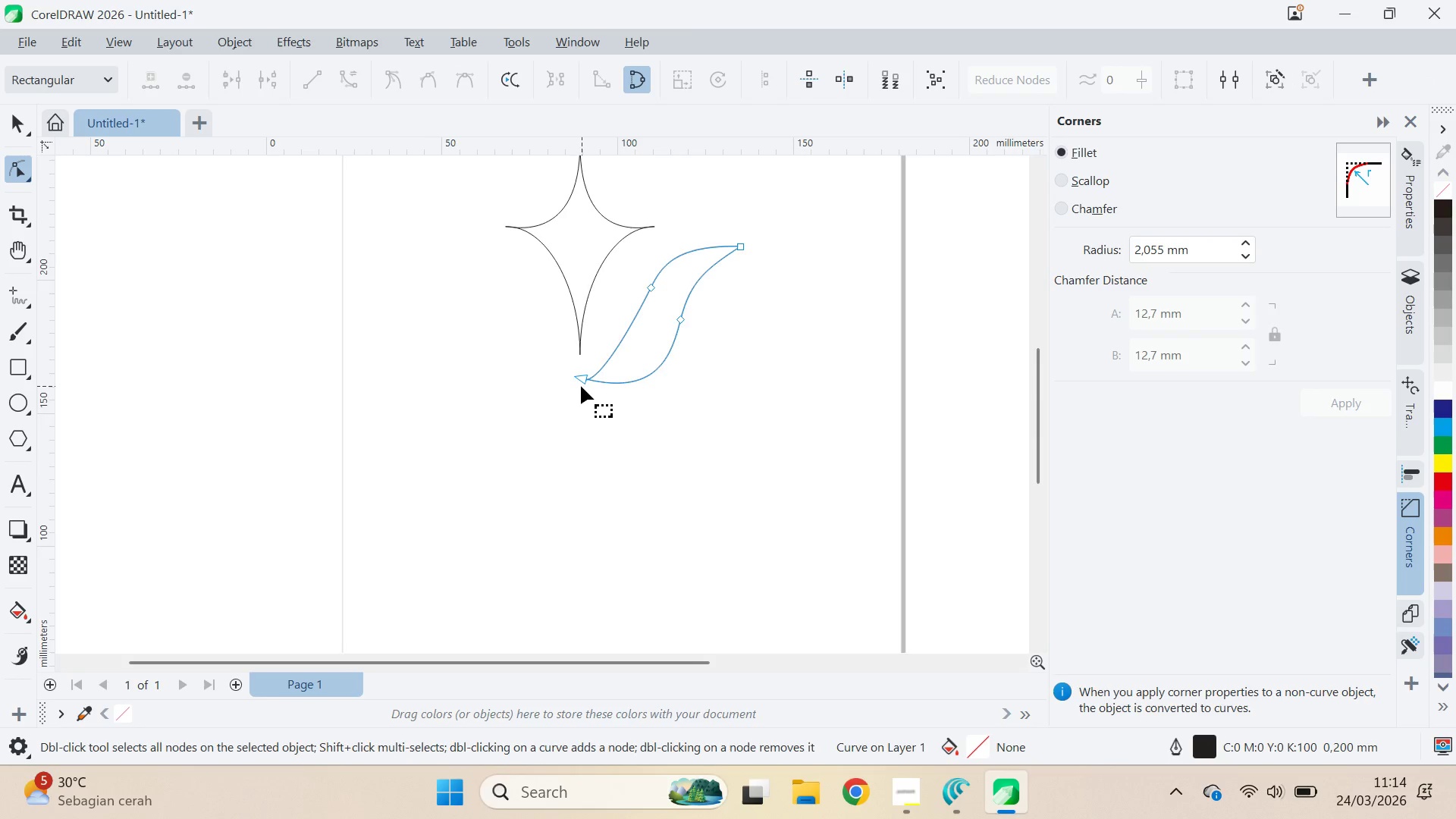 
scroll: coordinate [599, 384], scroll_direction: up, amount: 3.0
 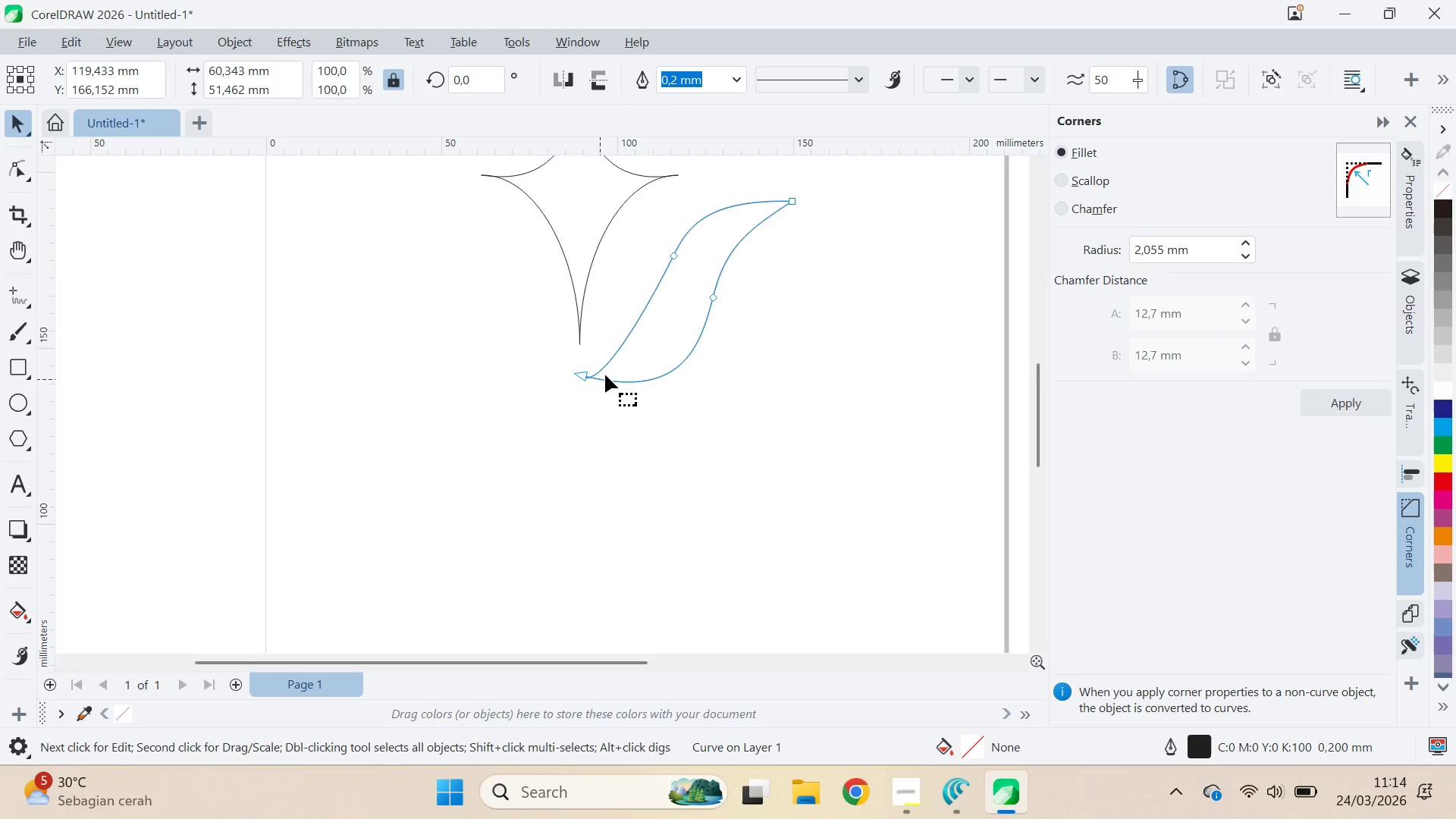 
scroll: coordinate [581, 386], scroll_direction: none, amount: 0.0
 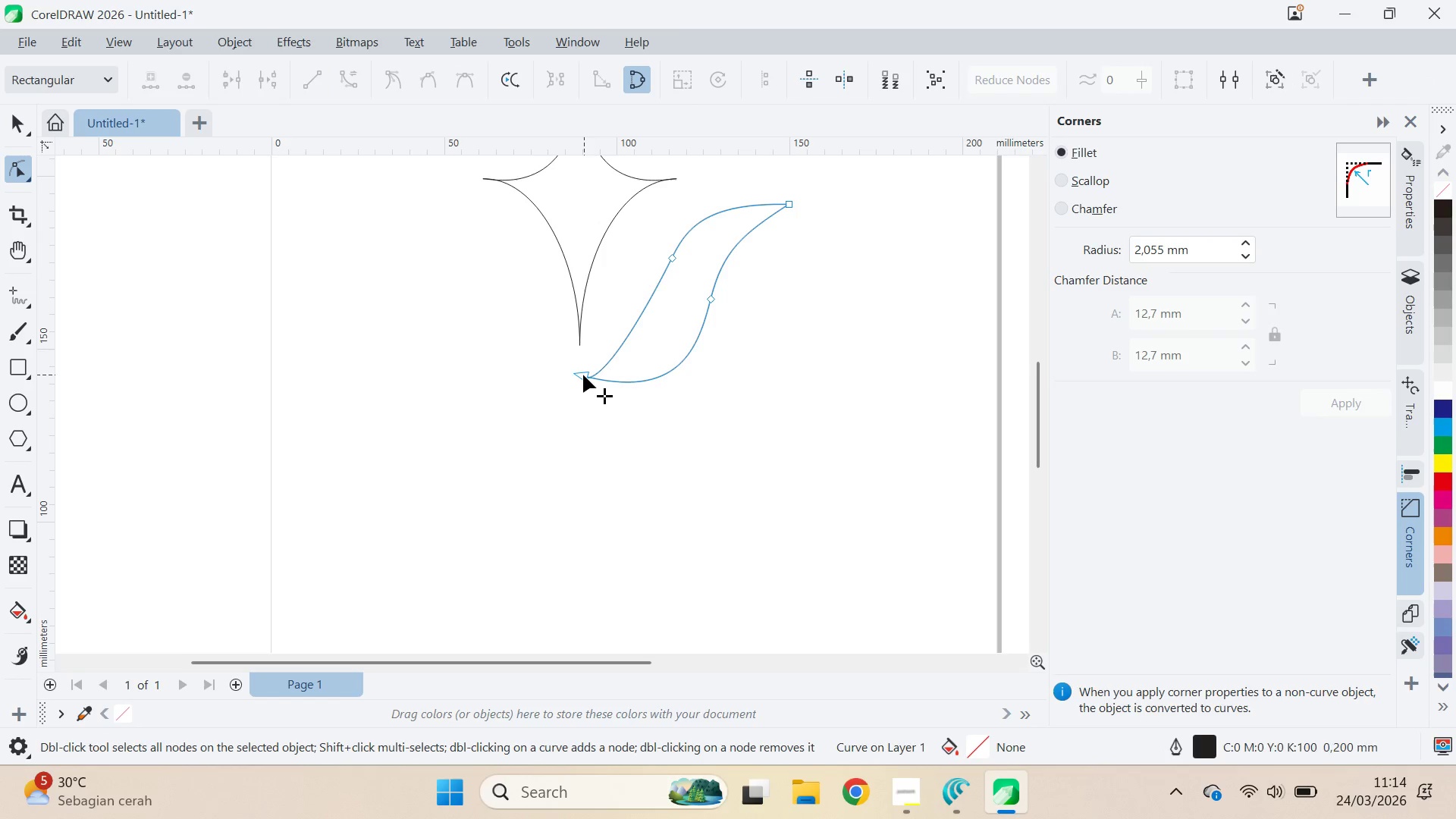 
left_click([583, 375])
 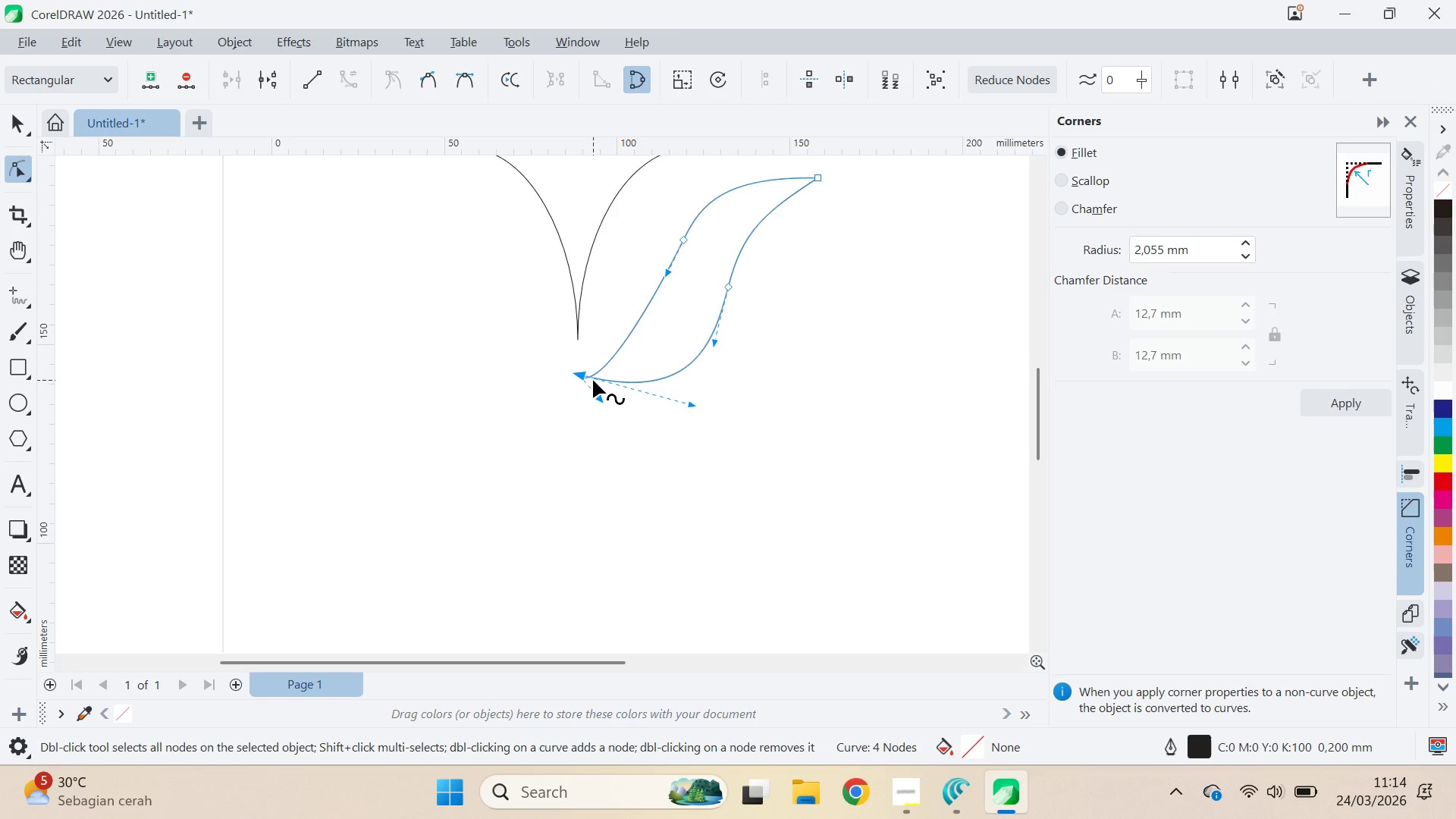 
scroll: coordinate [598, 384], scroll_direction: up, amount: 3.0
 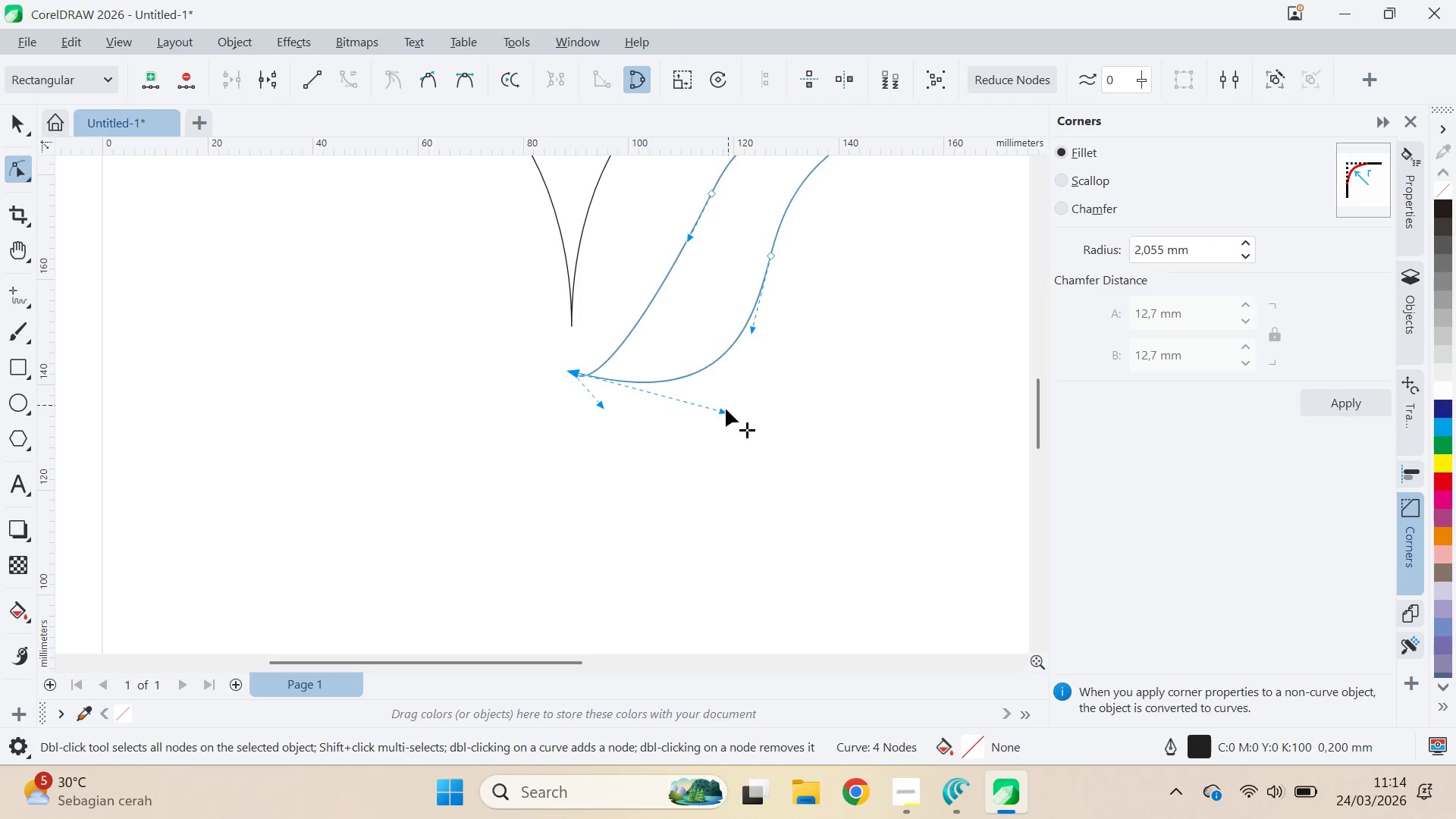 
left_click_drag(start_coordinate=[720, 416], to_coordinate=[695, 392])
 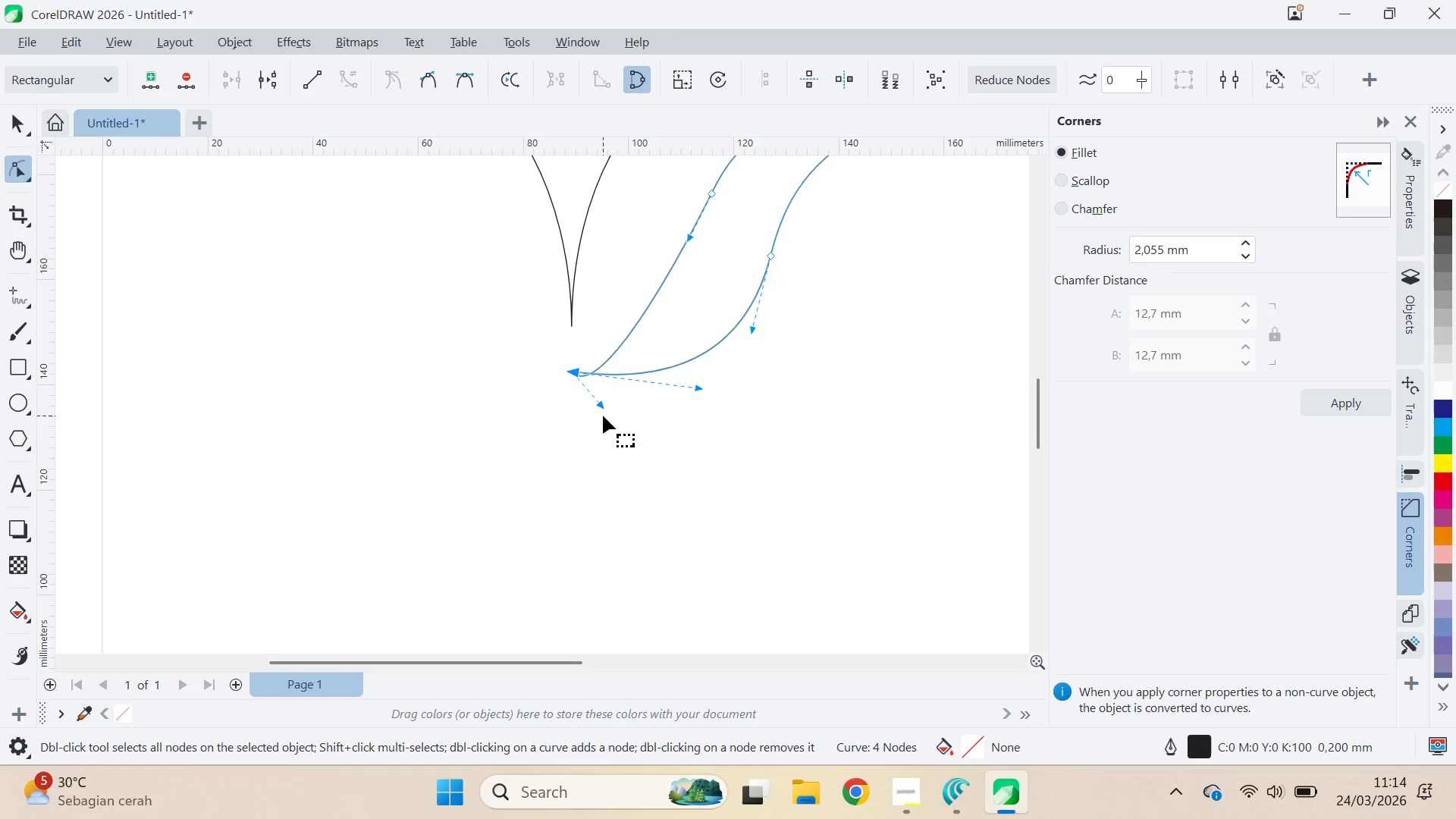 
left_click_drag(start_coordinate=[603, 416], to_coordinate=[635, 350])
 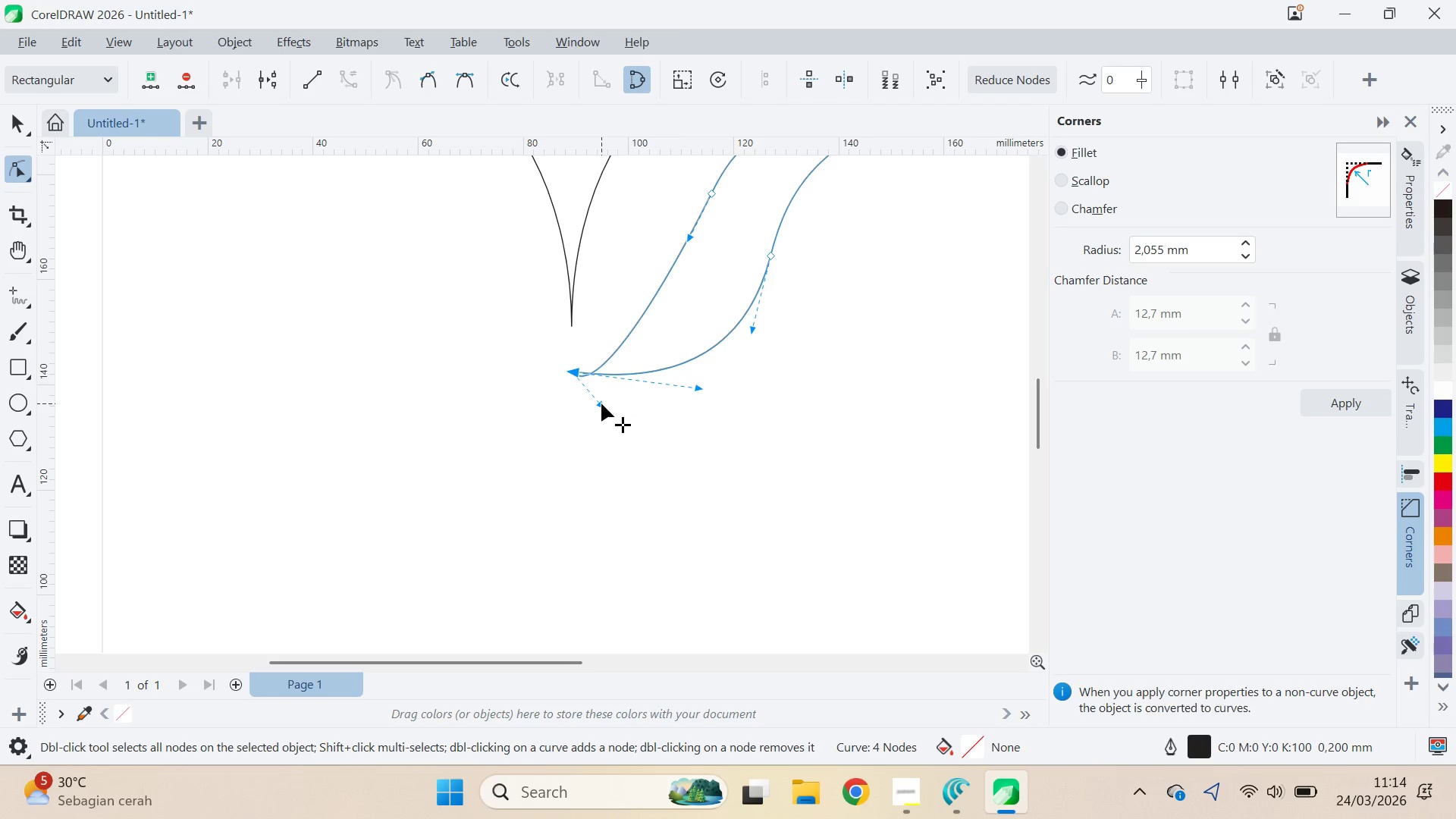 
left_click_drag(start_coordinate=[601, 405], to_coordinate=[657, 356])
 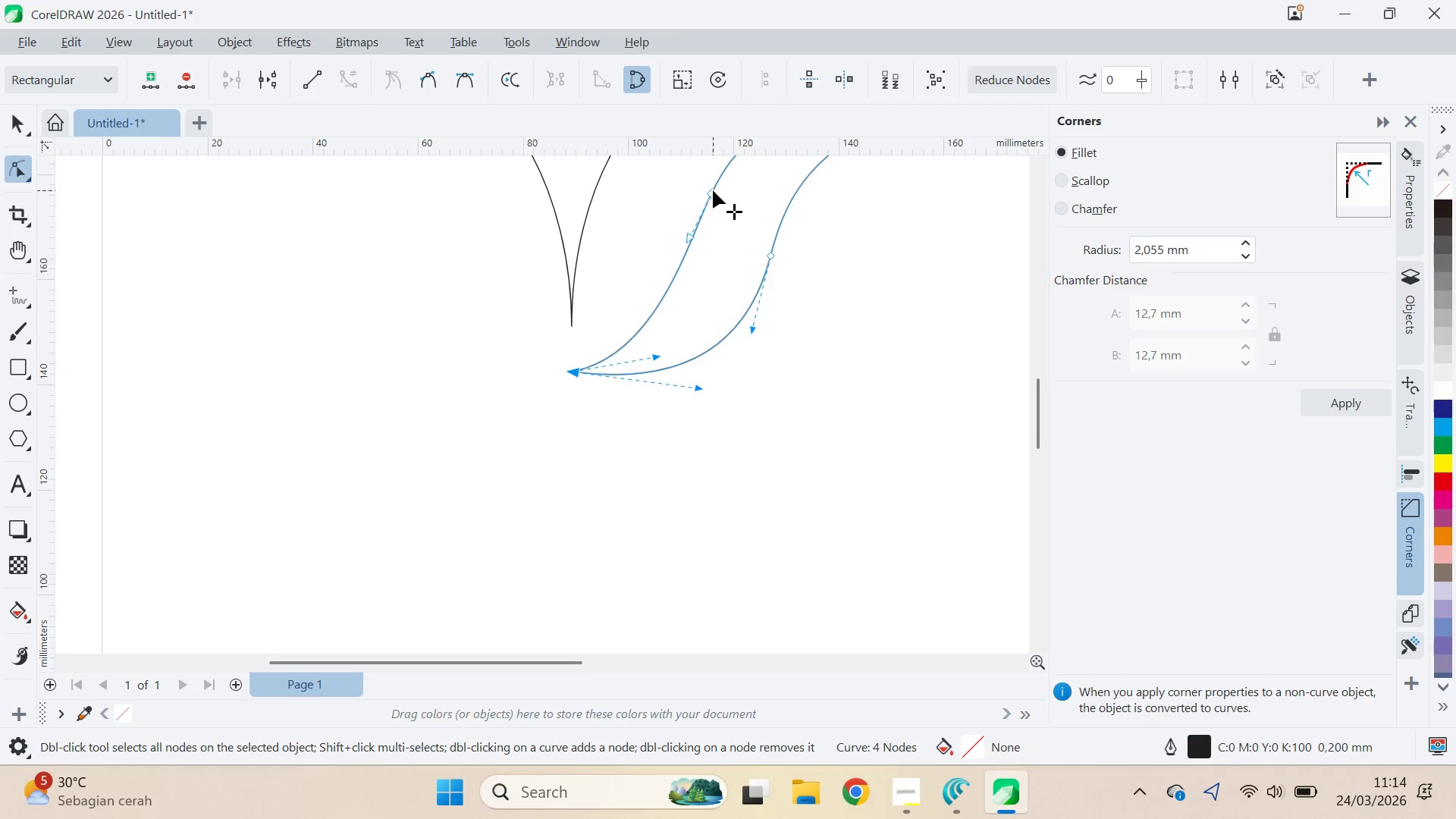 
left_click_drag(start_coordinate=[713, 190], to_coordinate=[692, 184])
 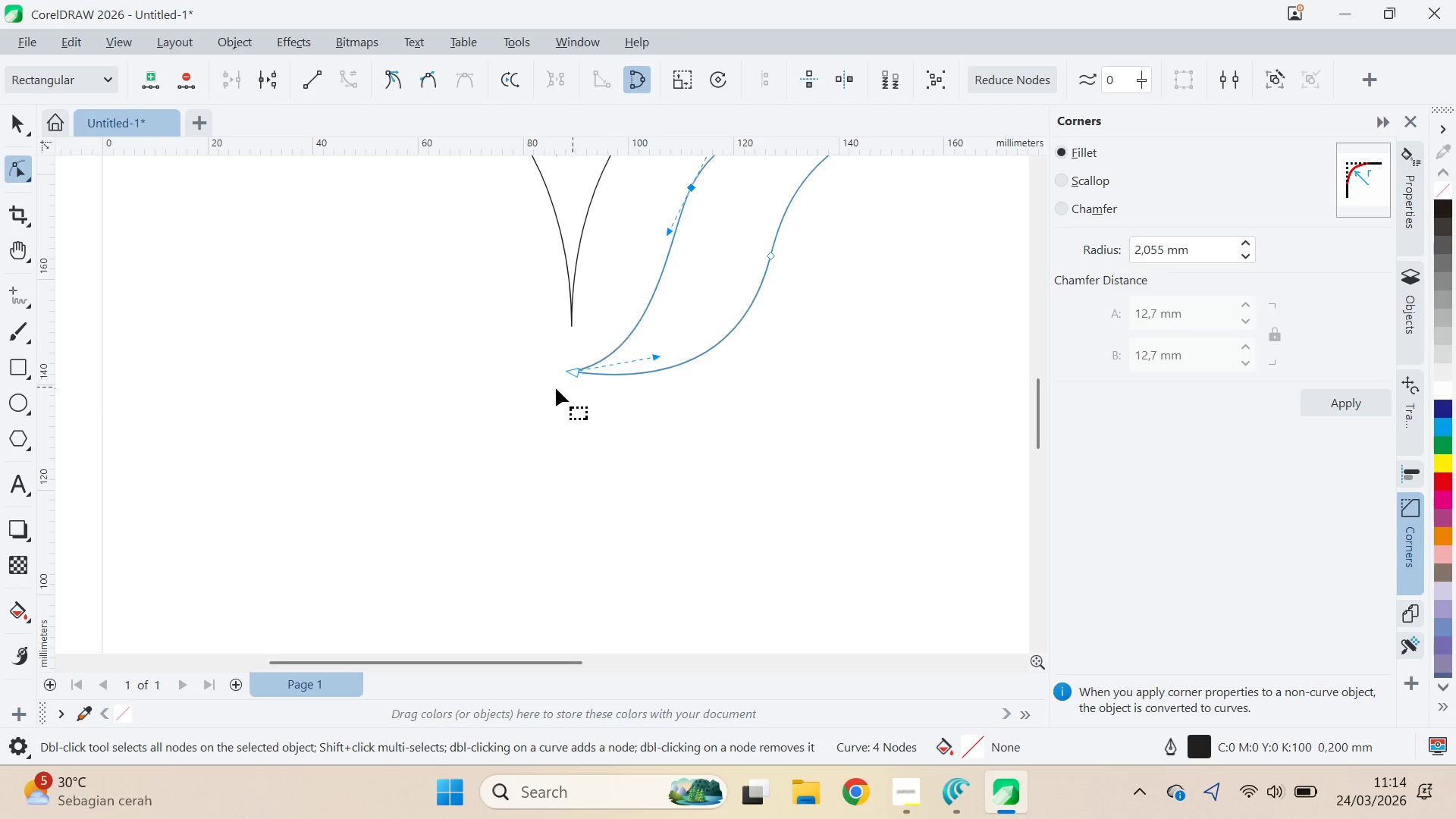 
left_click([570, 375])
 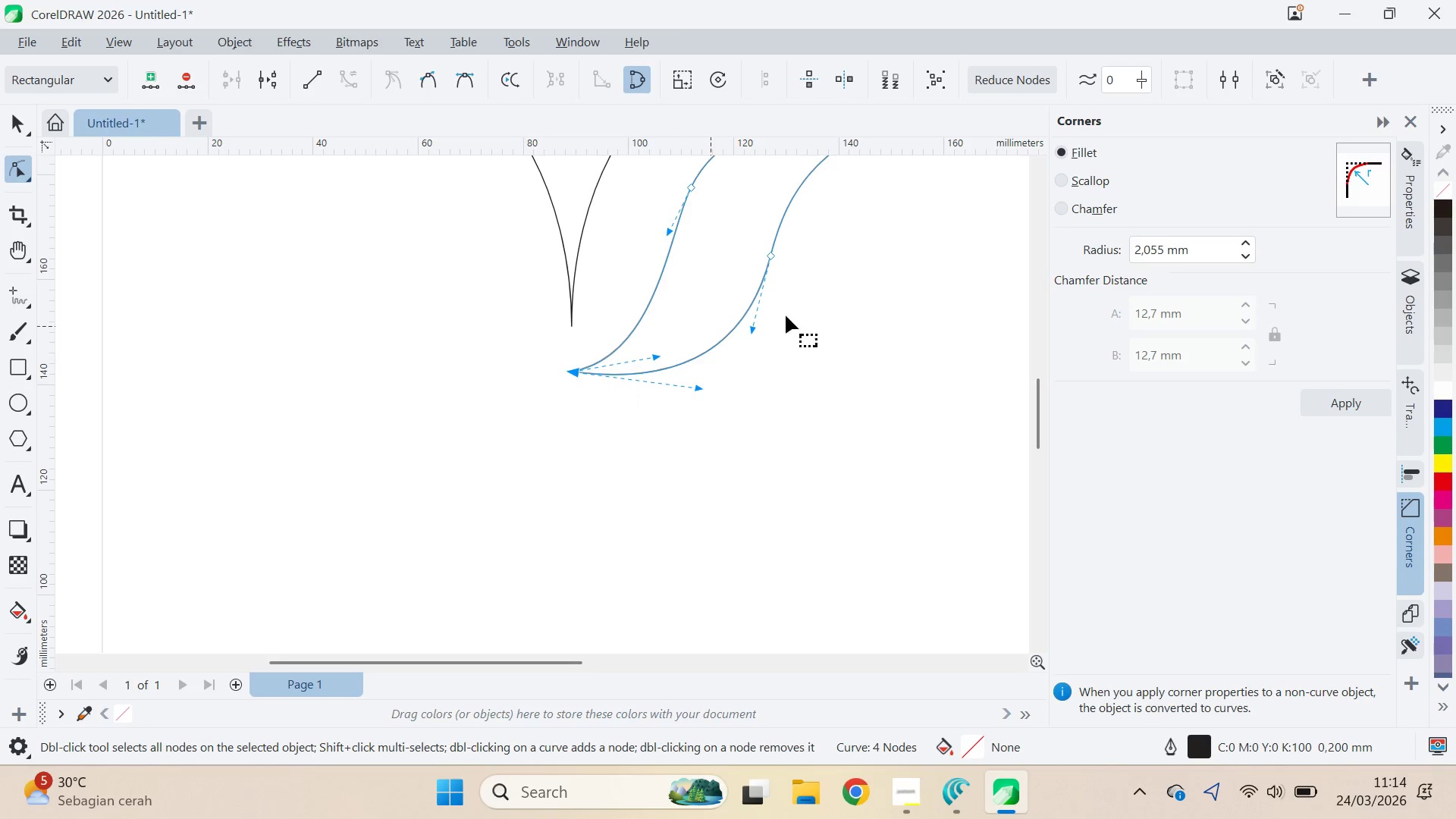 
type(qa)
 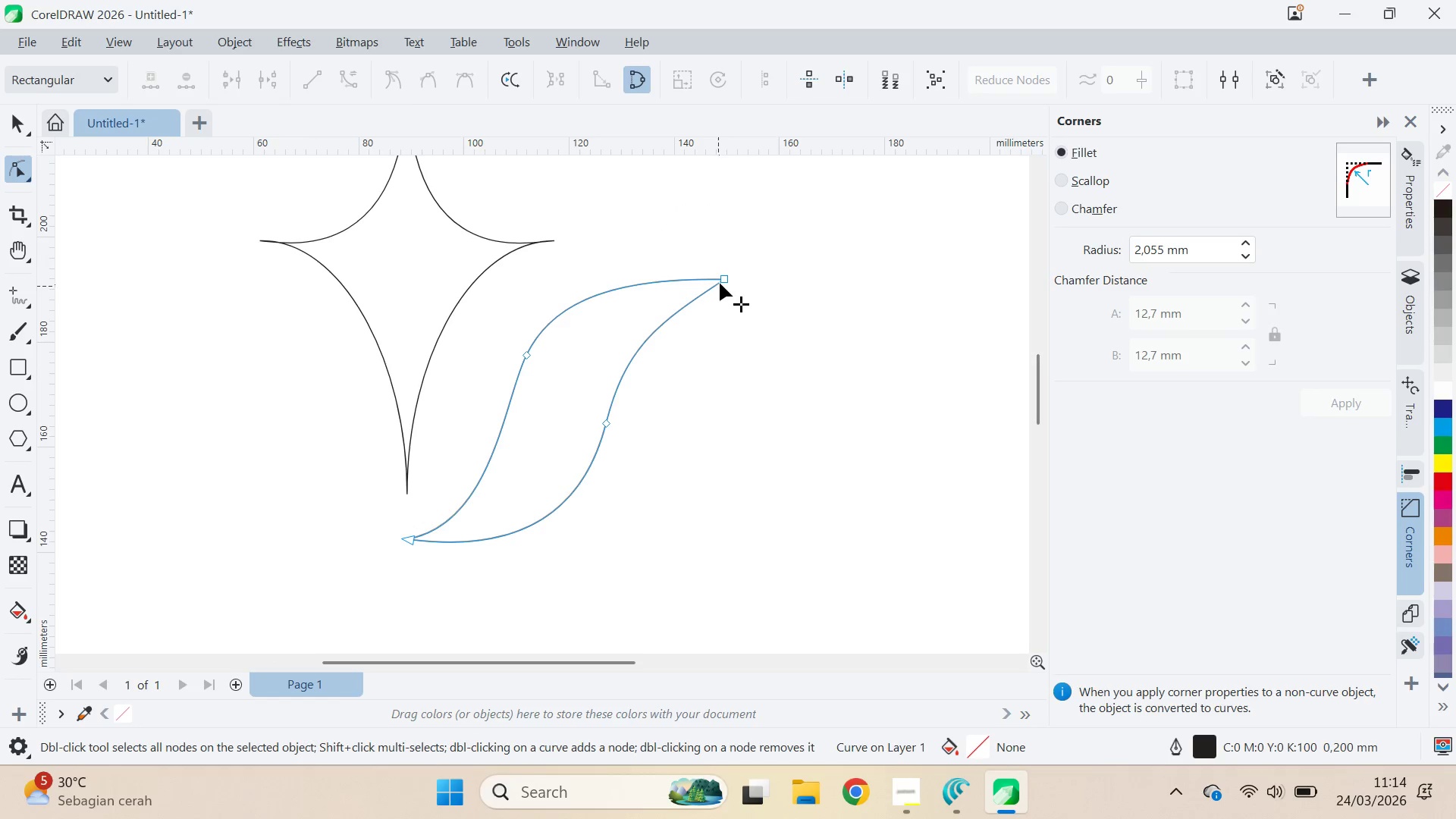 
left_click_drag(start_coordinate=[847, 263], to_coordinate=[682, 431])
 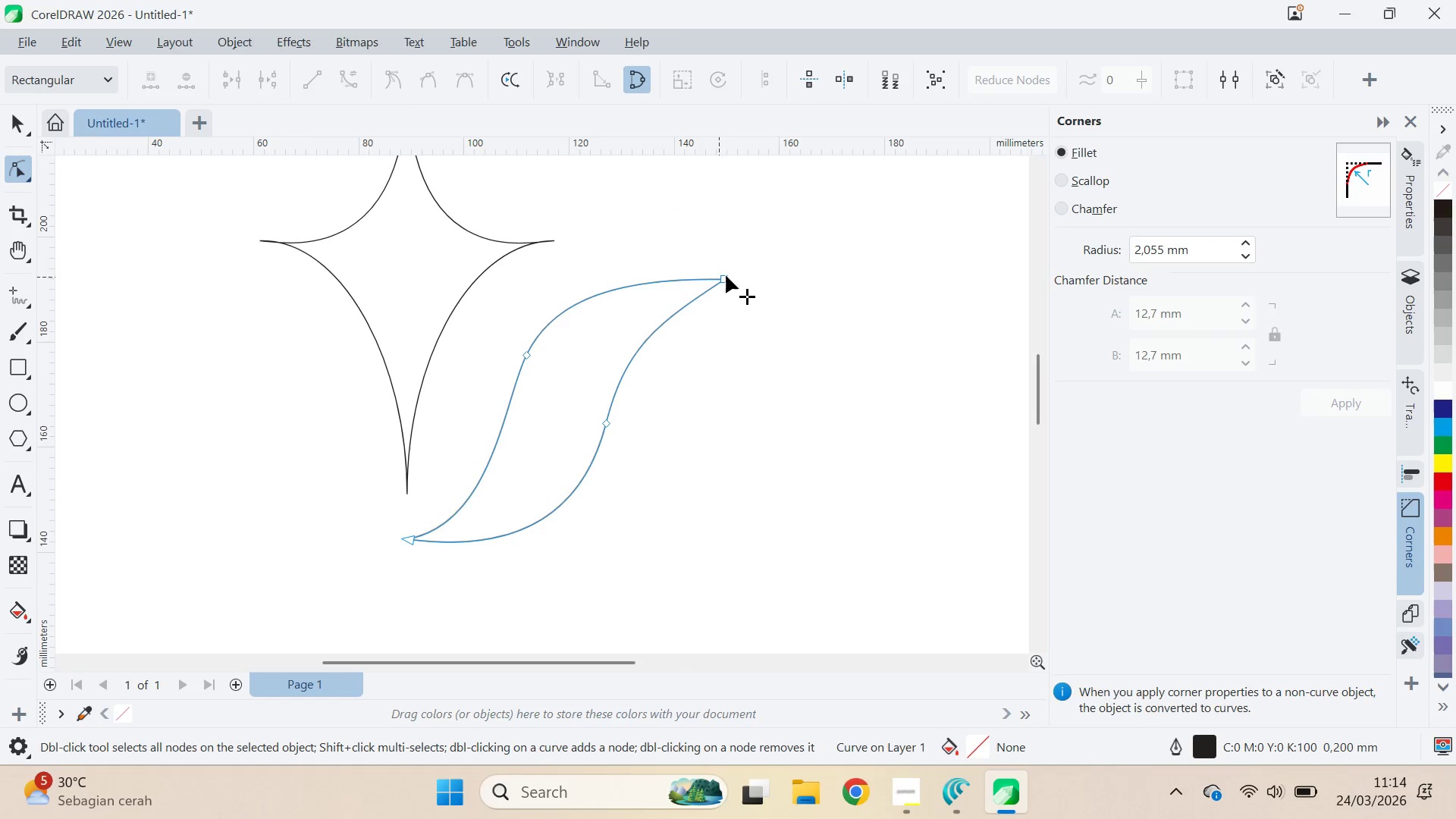 
left_click_drag(start_coordinate=[726, 275], to_coordinate=[695, 272])
 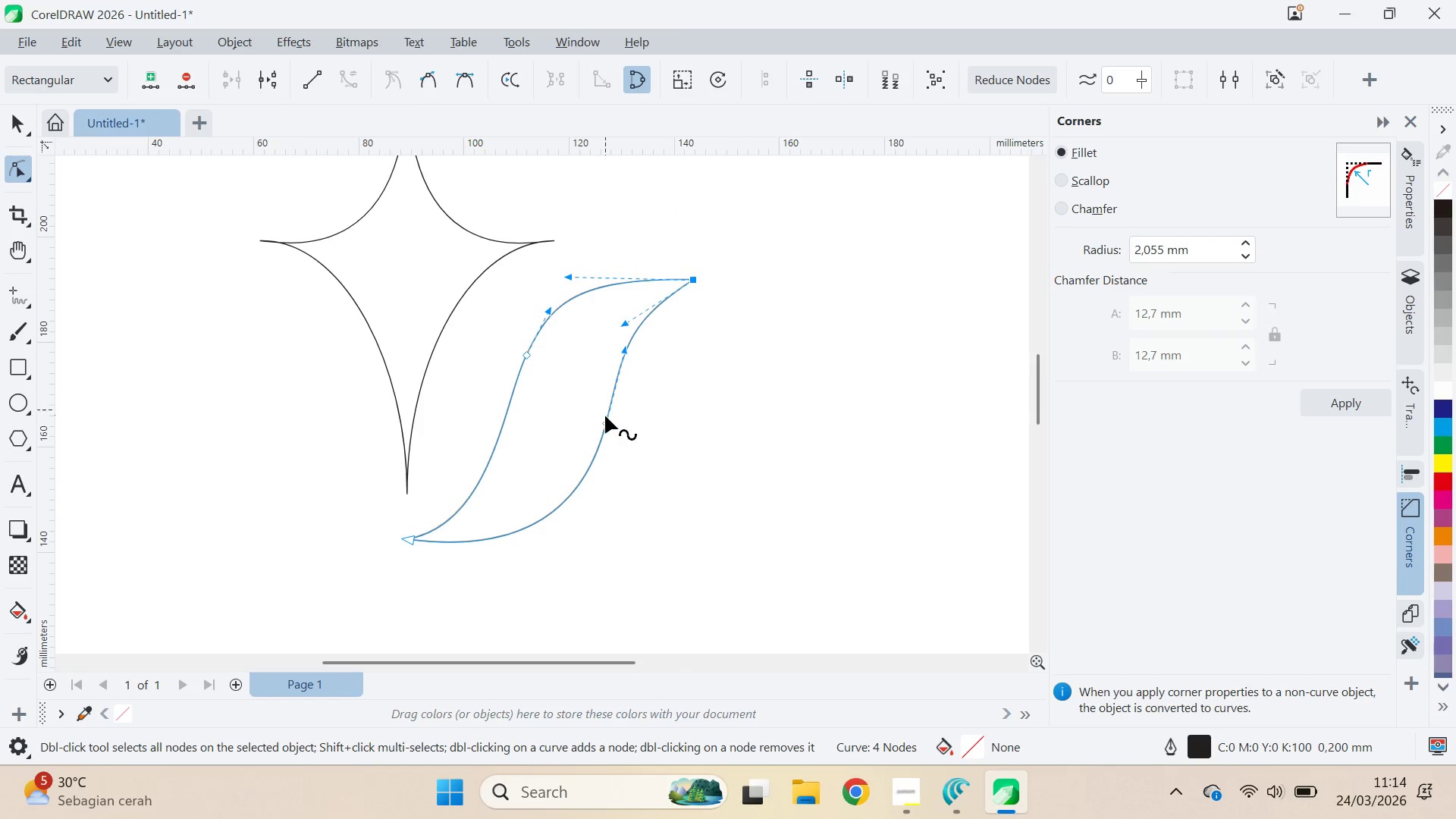 
left_click_drag(start_coordinate=[605, 422], to_coordinate=[592, 434])
 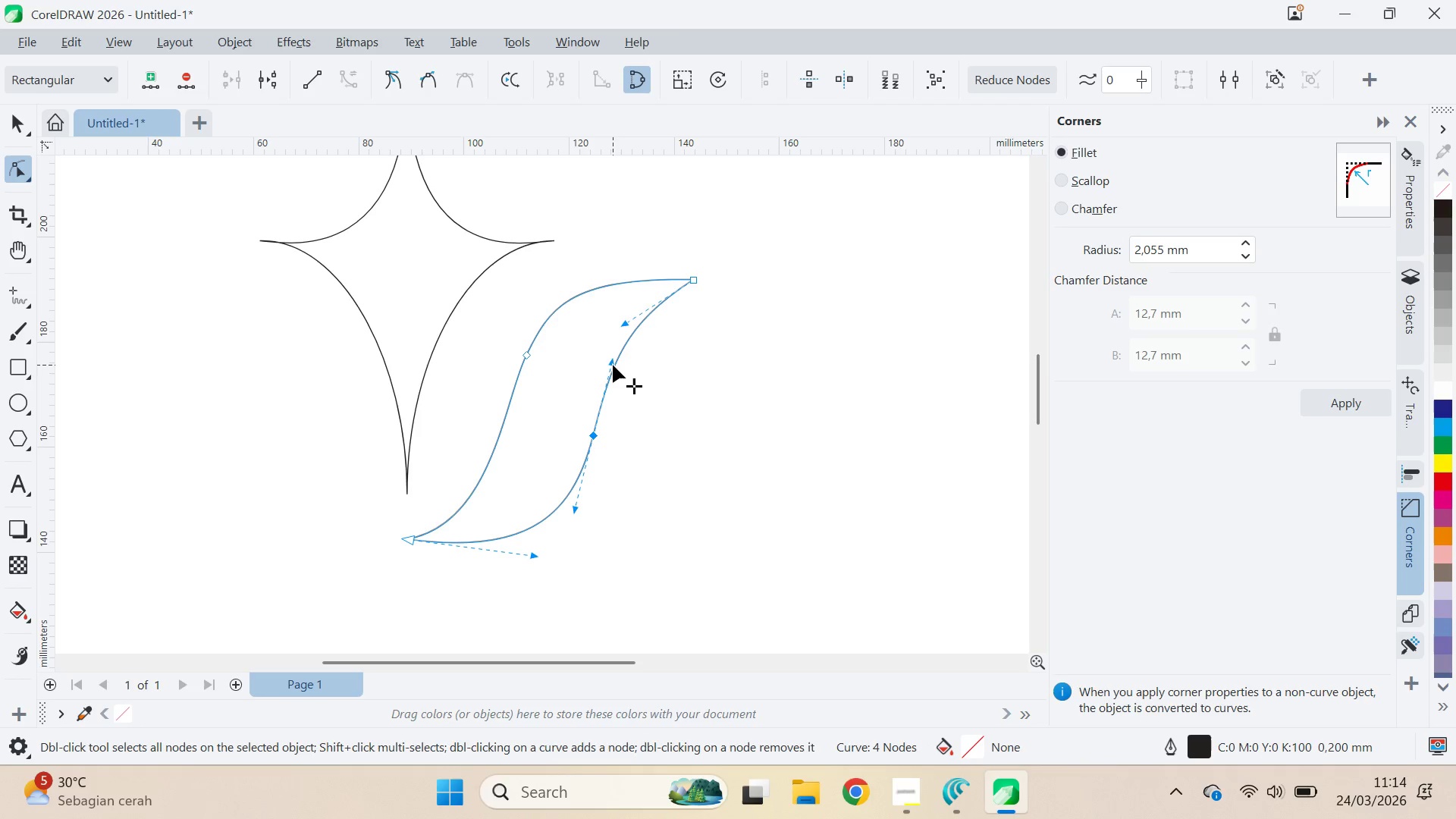 
left_click_drag(start_coordinate=[613, 365], to_coordinate=[601, 373])
 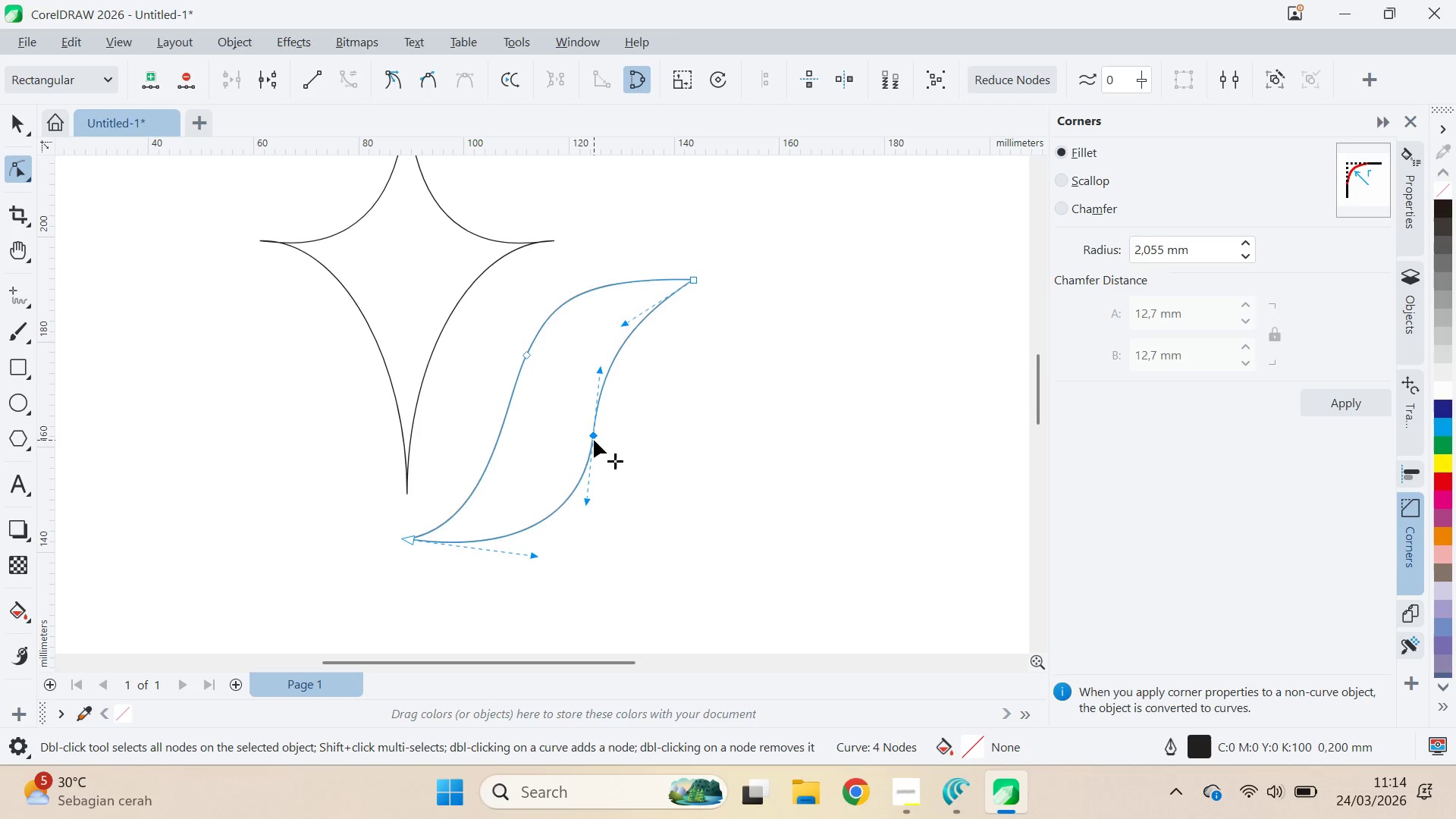 
left_click_drag(start_coordinate=[595, 438], to_coordinate=[614, 442])
 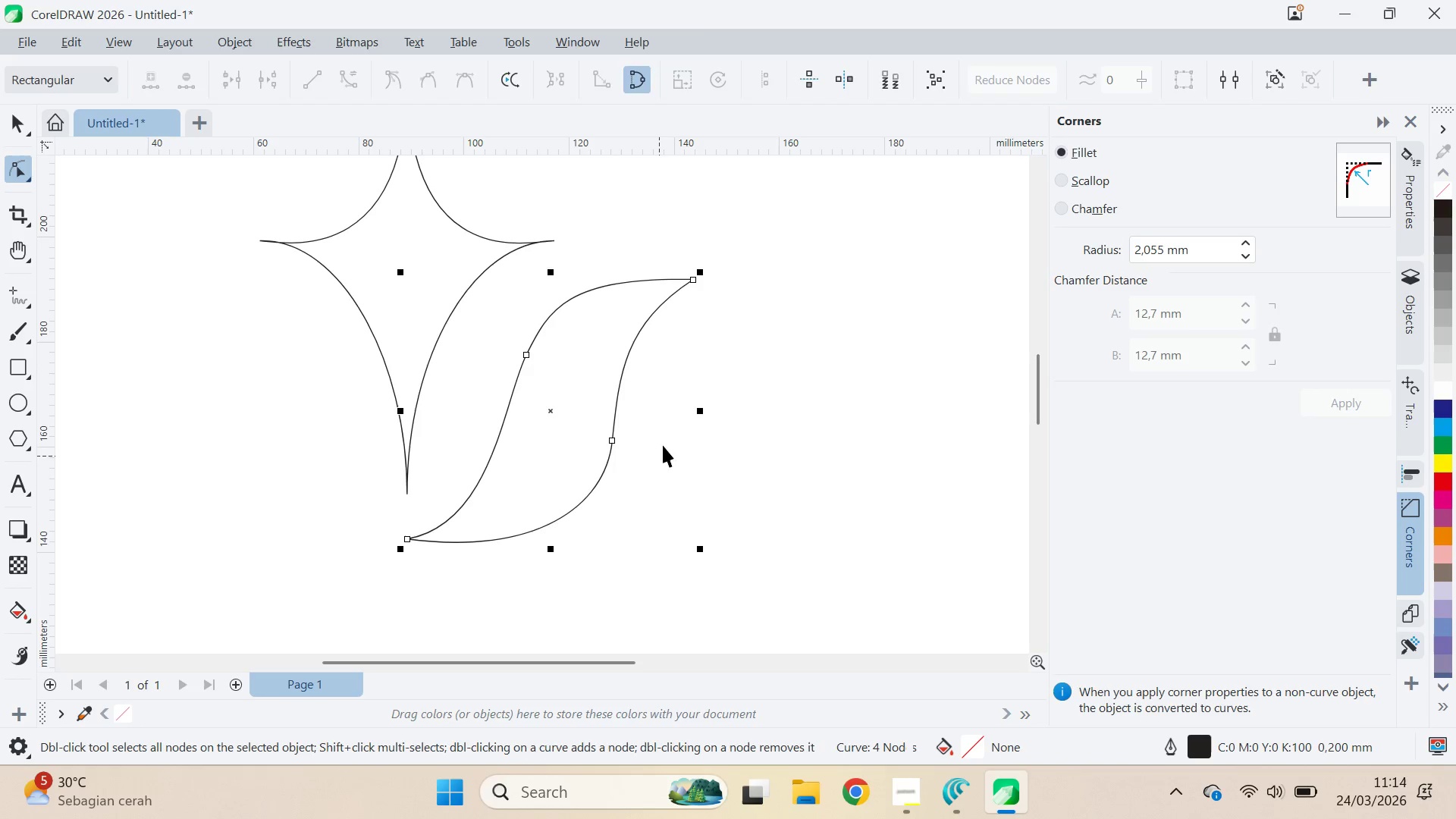 
hold_key(key=ShiftLeft, duration=0.73)
 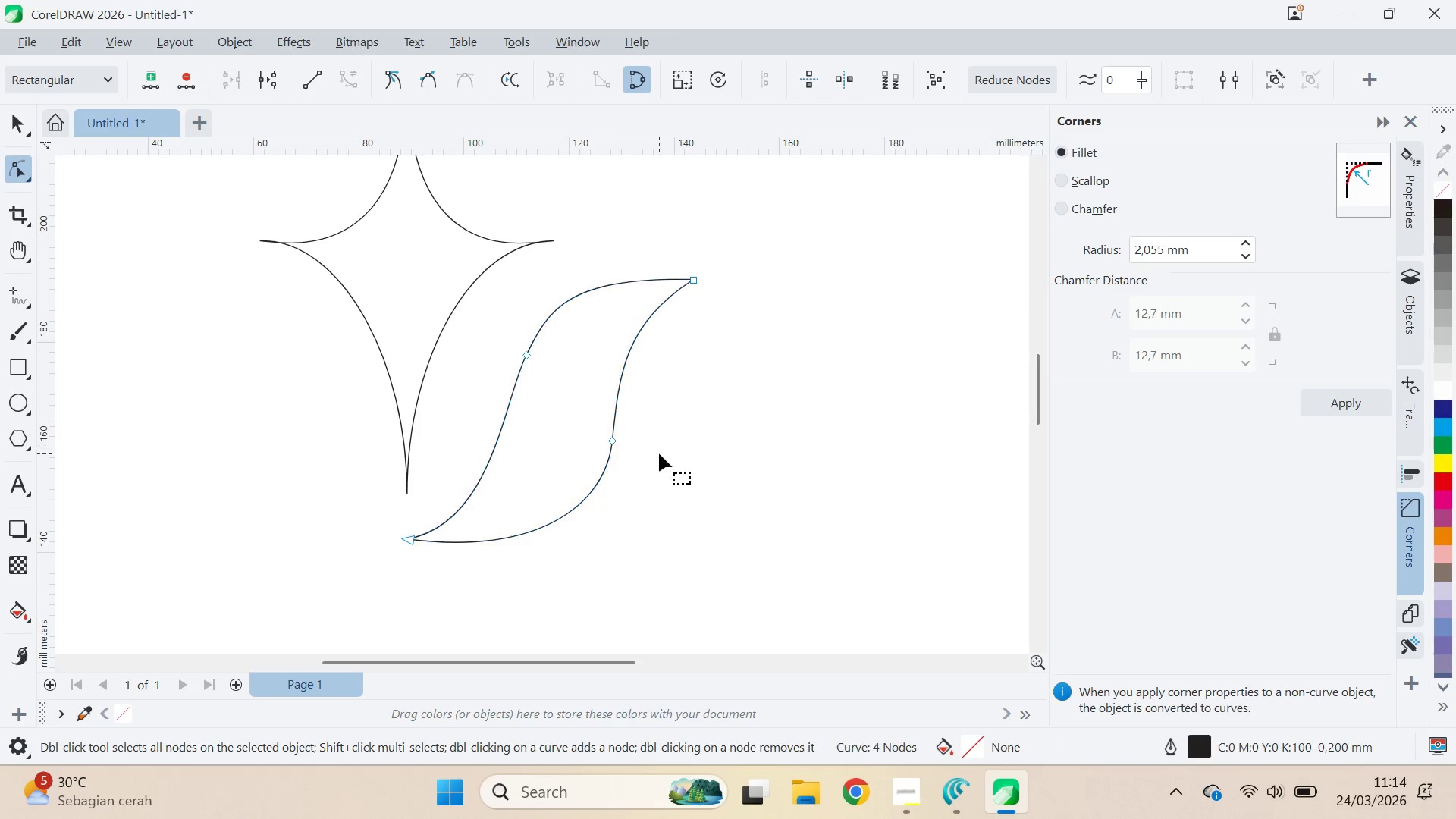 
left_click([659, 453])
 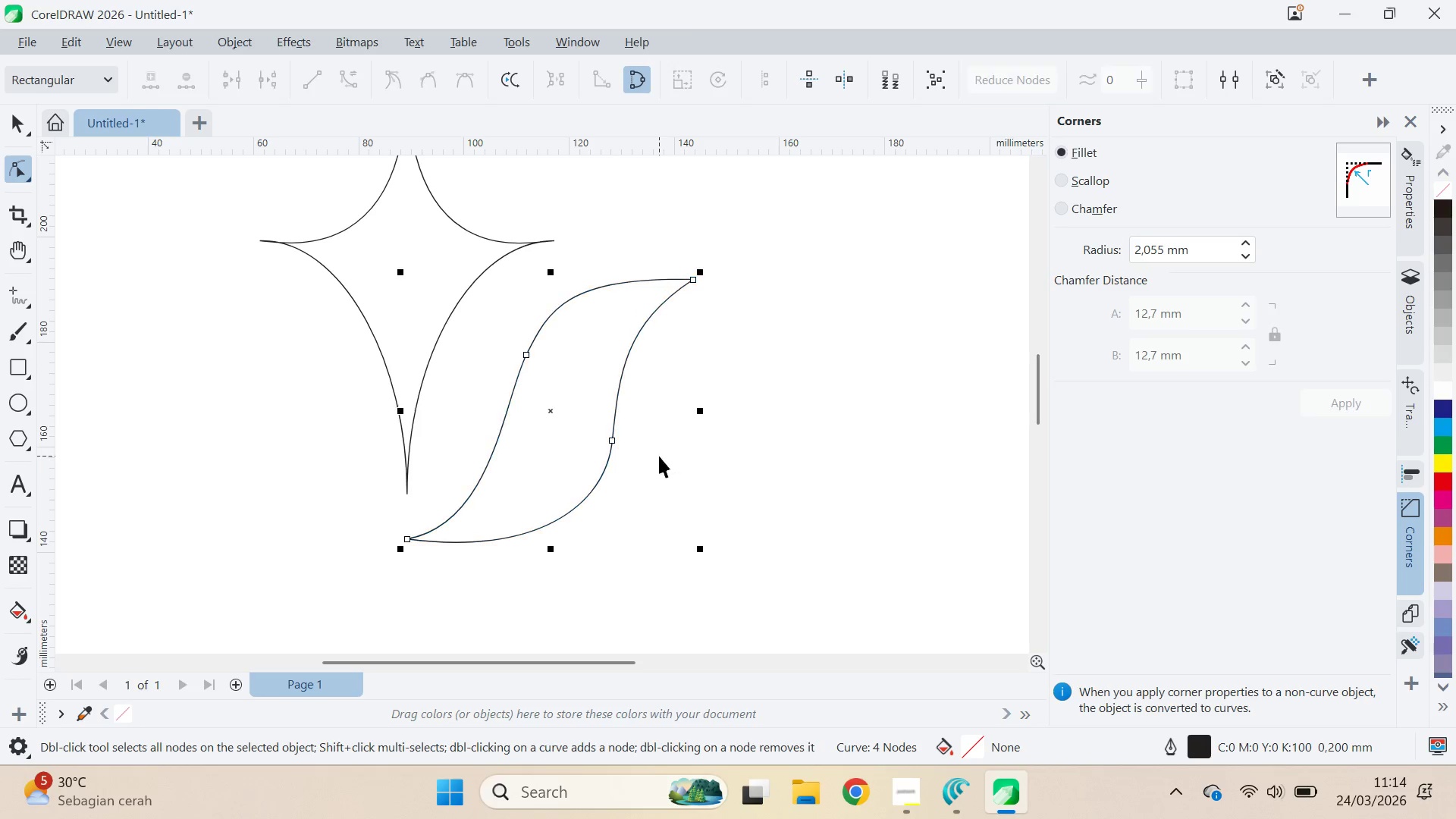 
key(V)
 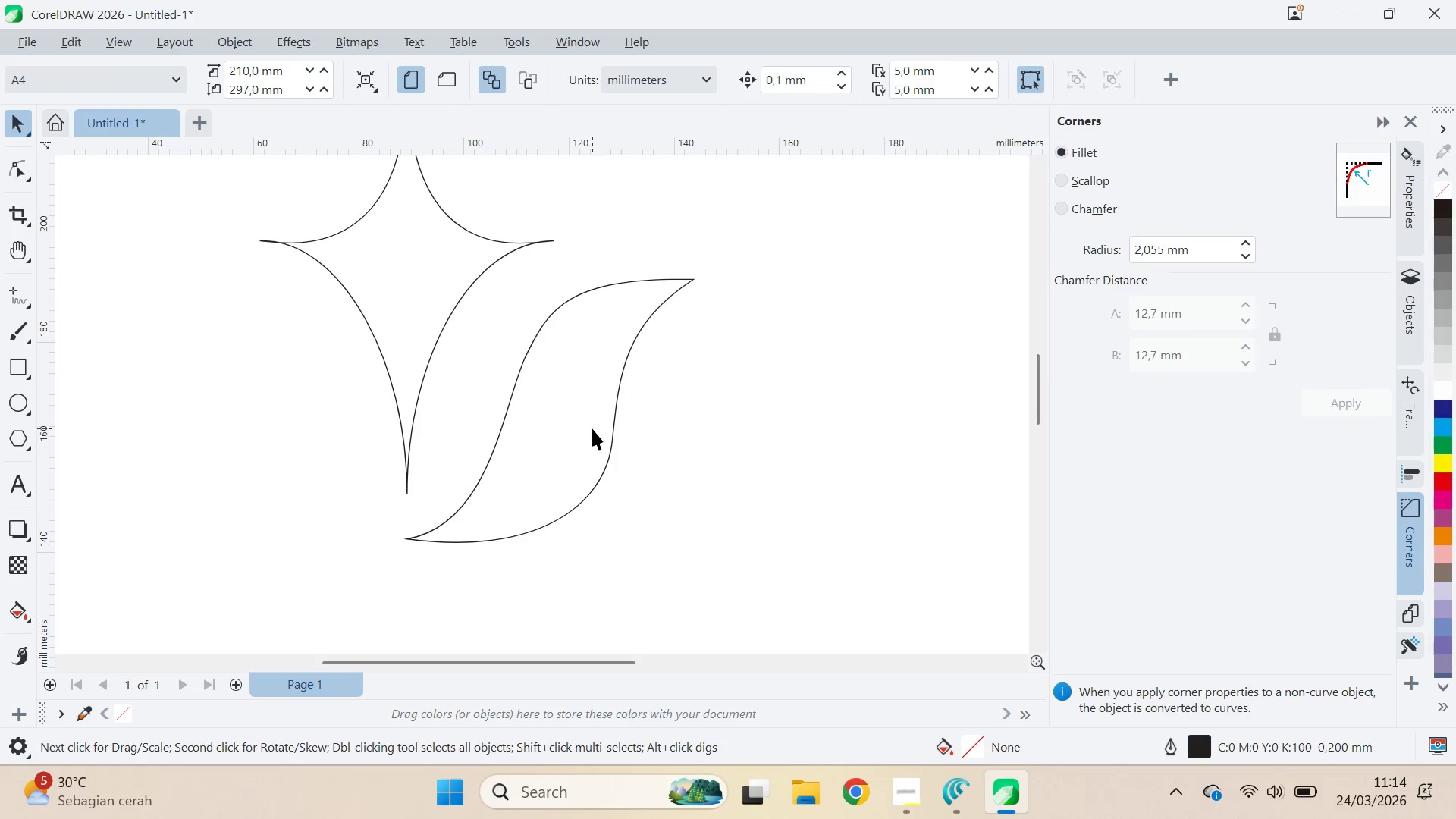 
left_click_drag(start_coordinate=[592, 428], to_coordinate=[594, 409])
 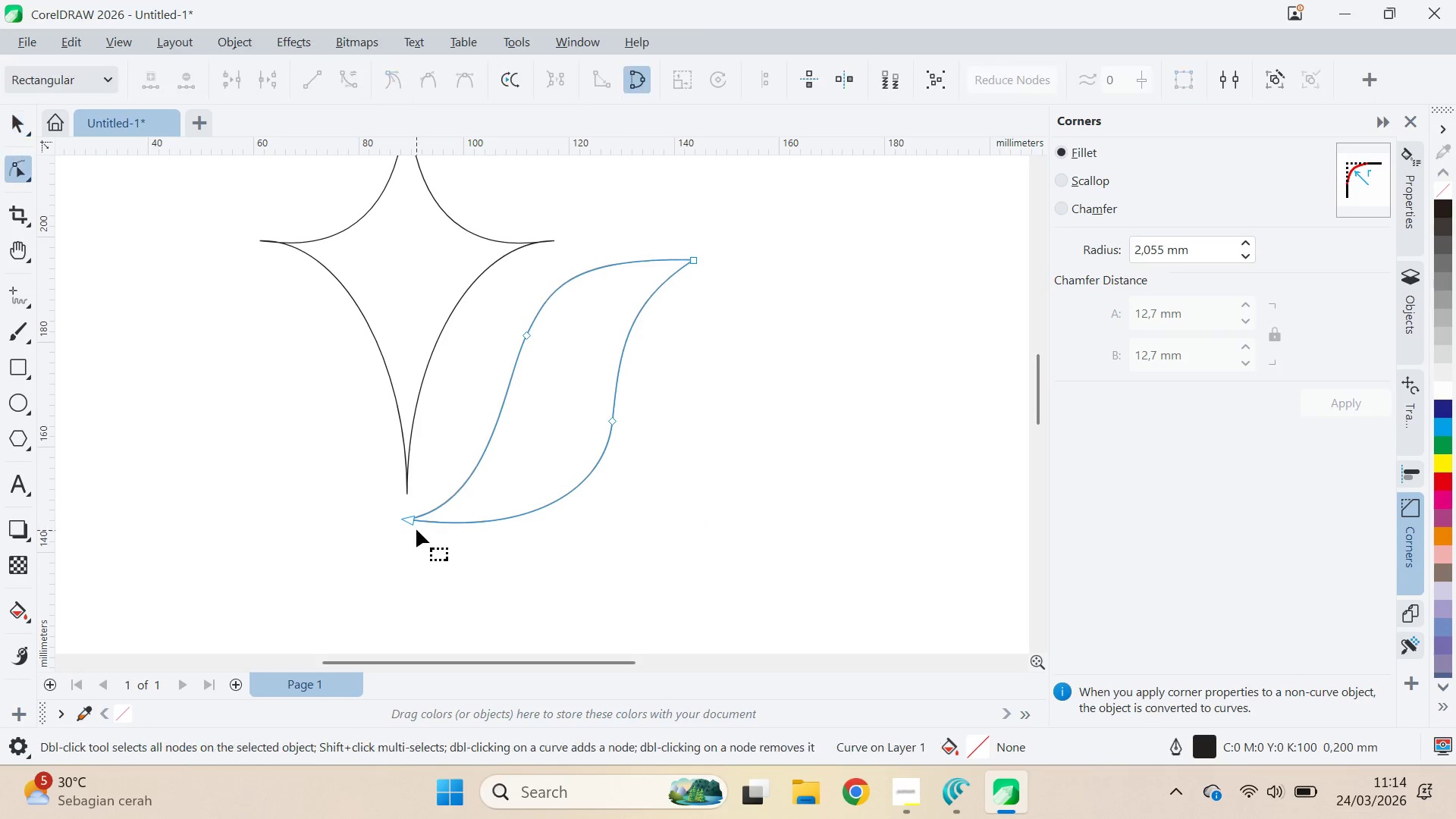 
hold_key(key=ShiftLeft, duration=1.0)
 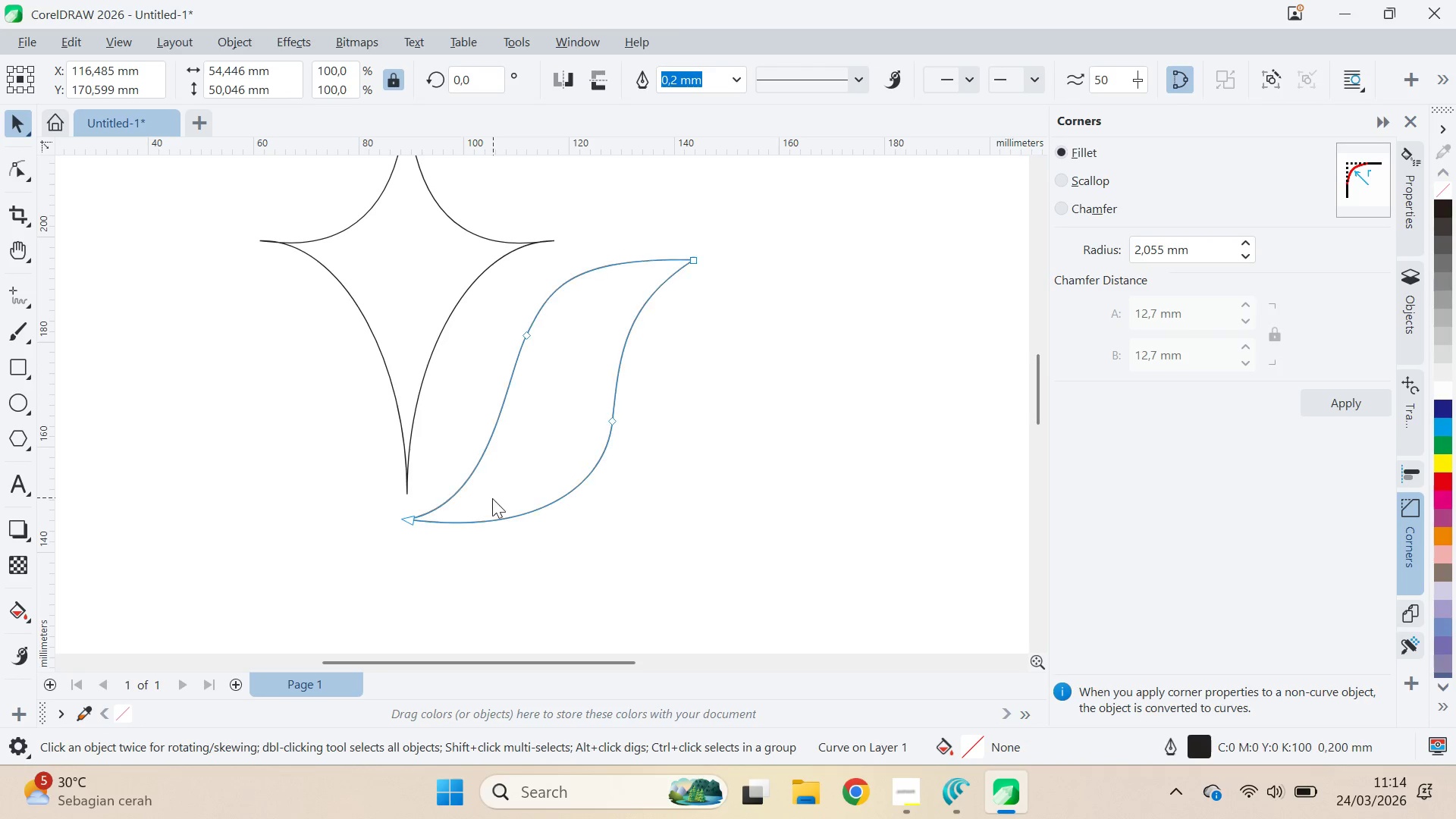 
key(A)
 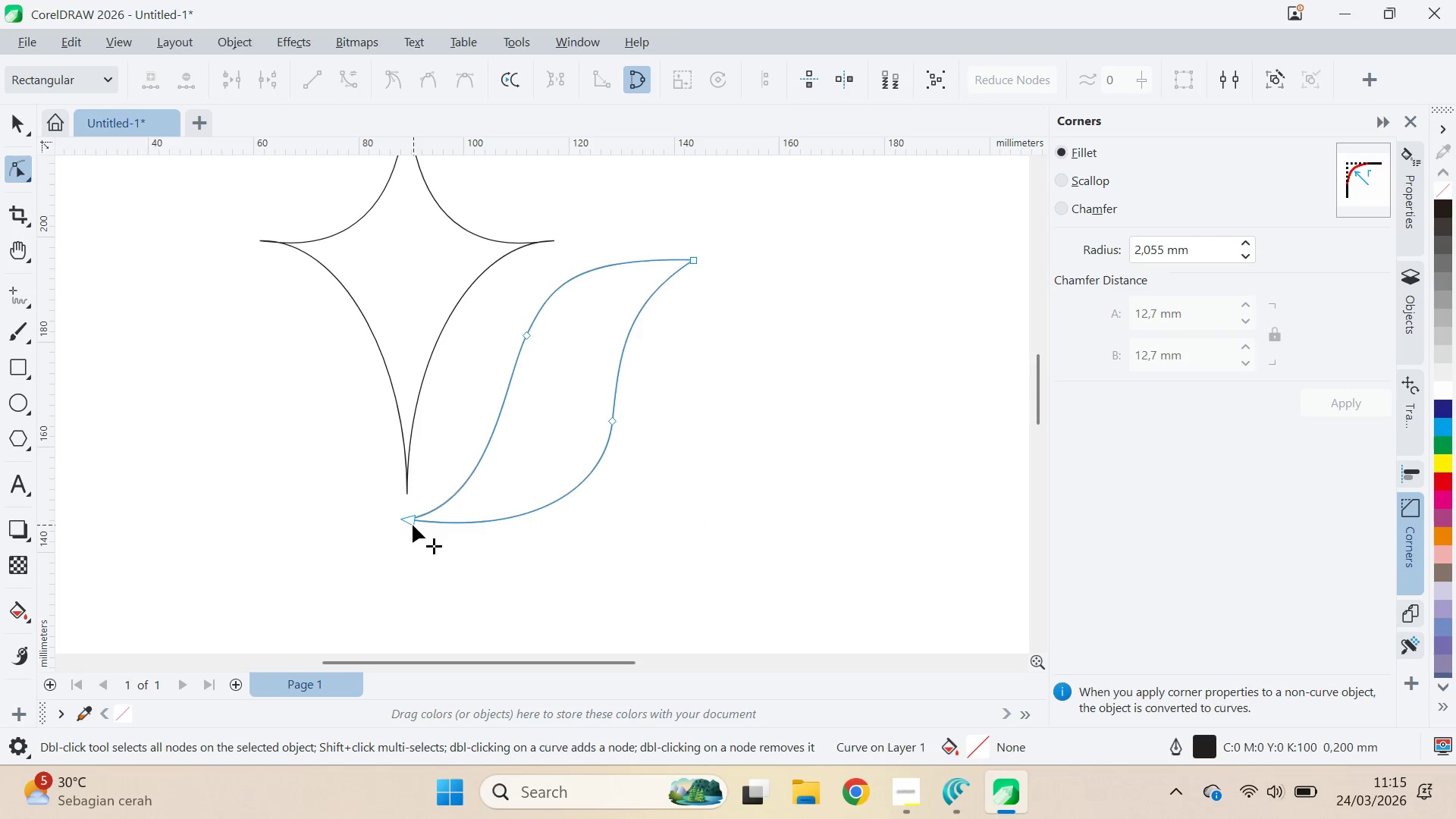 
left_click_drag(start_coordinate=[412, 524], to_coordinate=[412, 529])
 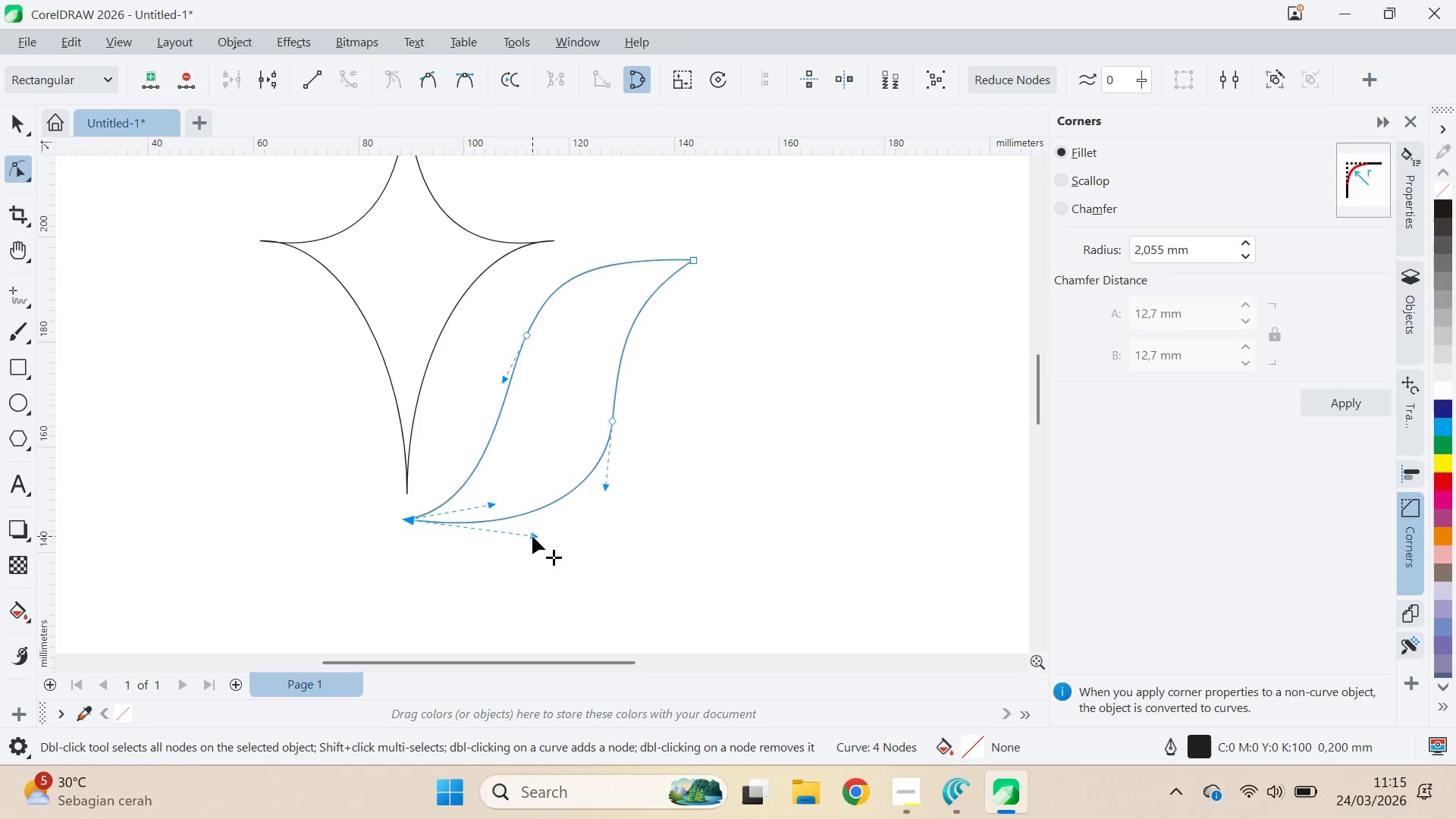 
hold_key(key=ShiftLeft, duration=0.94)
 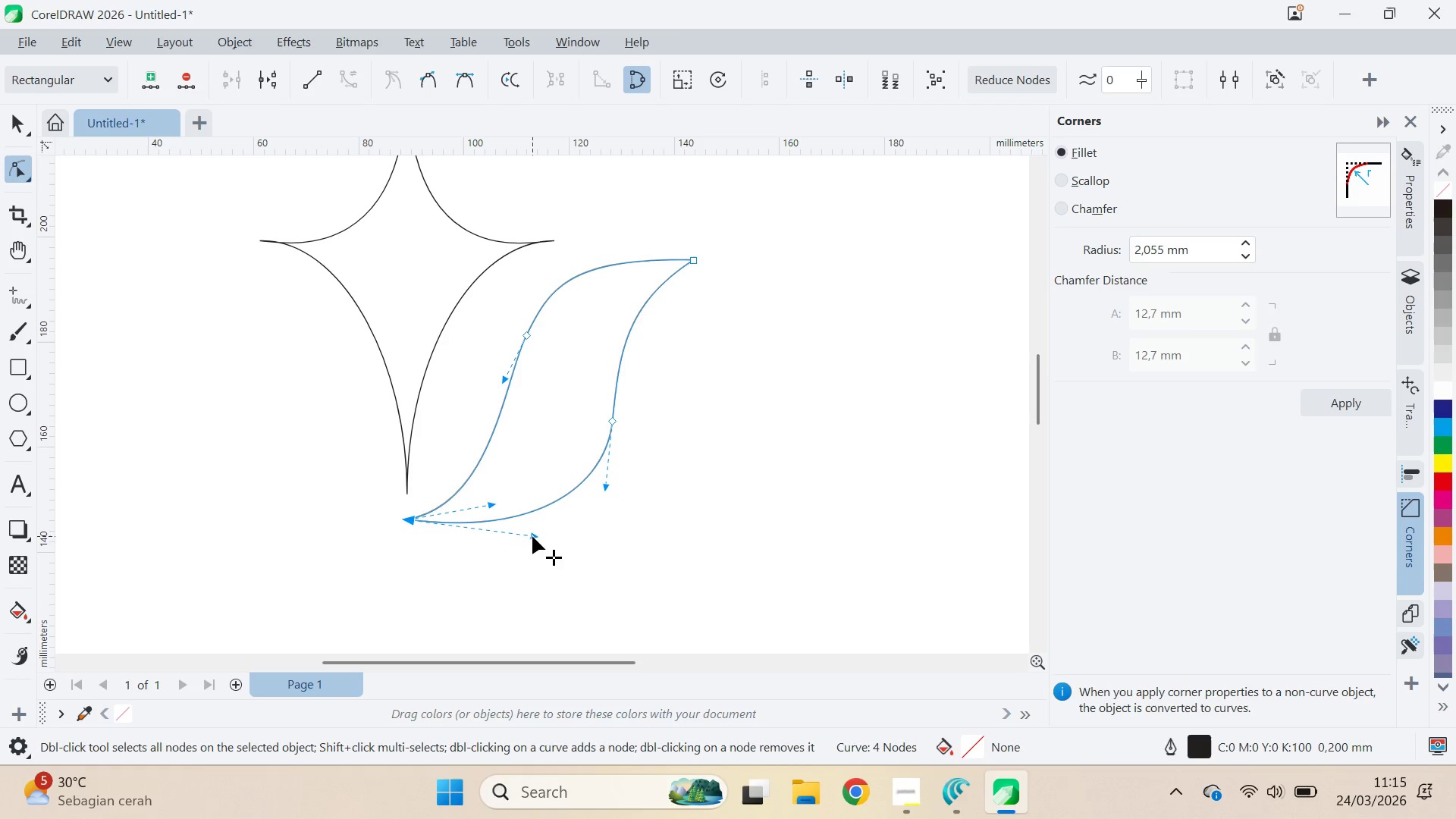 
left_click_drag(start_coordinate=[532, 536], to_coordinate=[533, 519])
 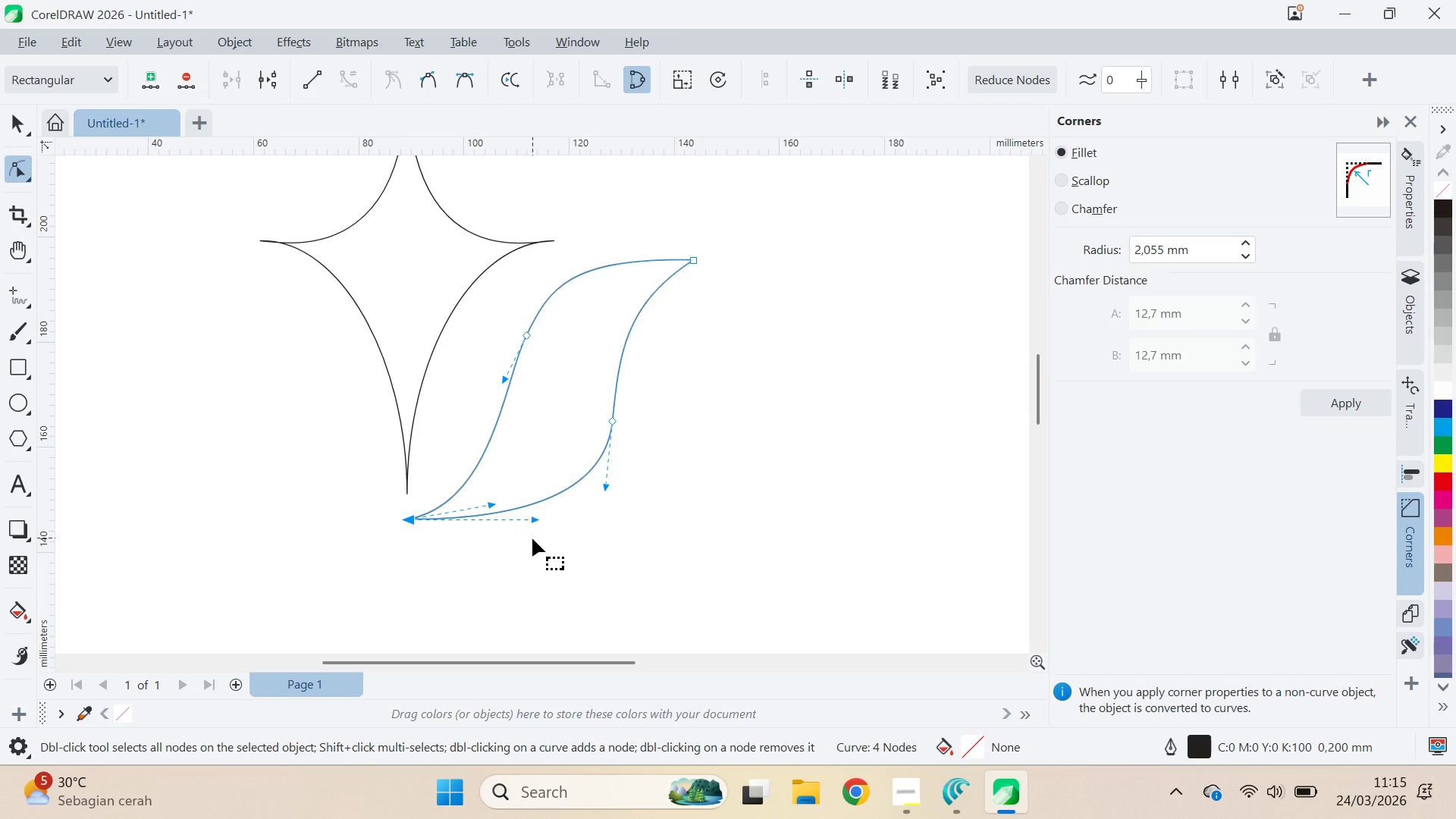 
hold_key(key=ShiftLeft, duration=0.52)
 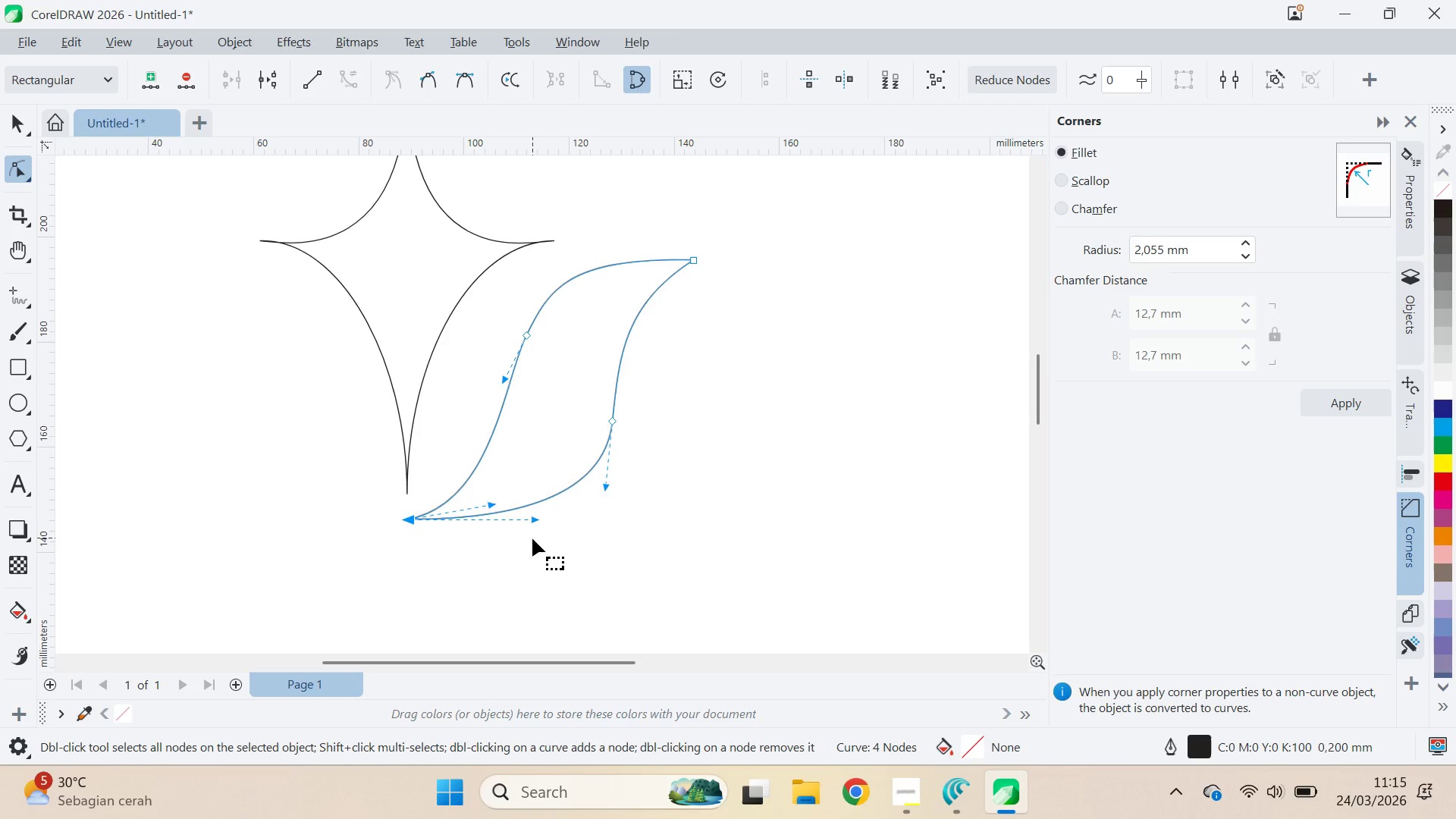 
left_click([532, 538])
 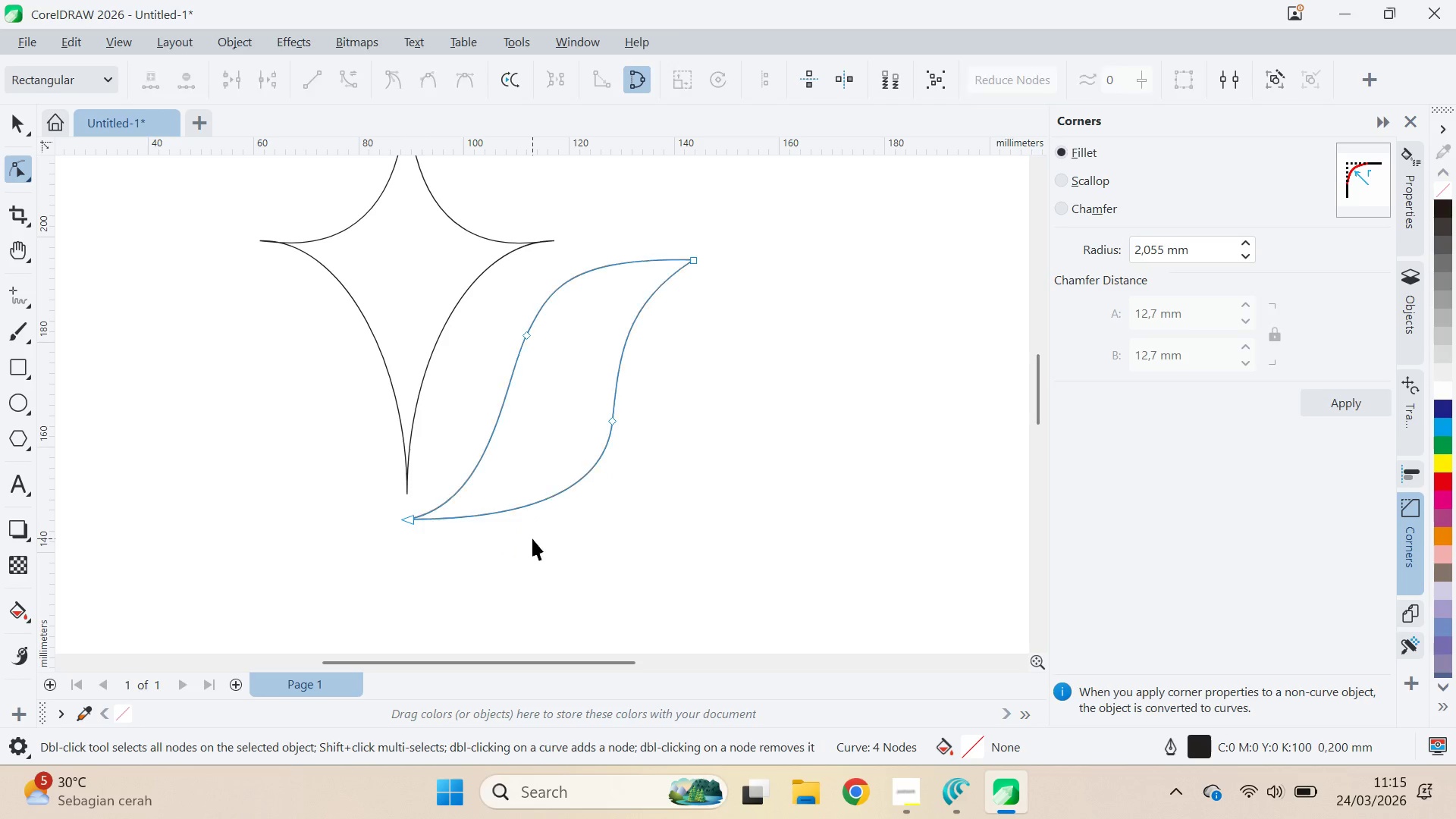 
type(vq)
 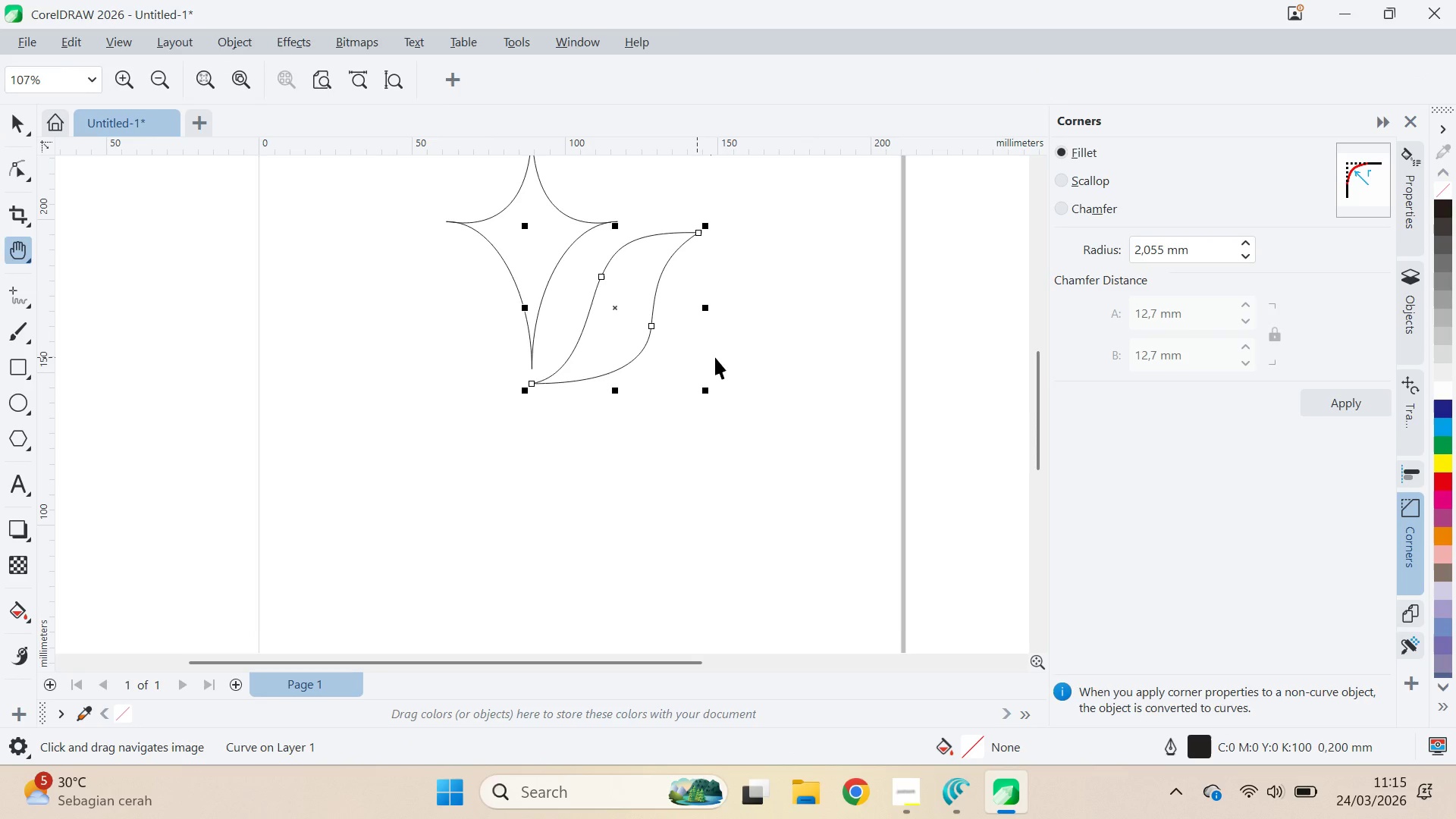 
left_click_drag(start_coordinate=[615, 500], to_coordinate=[689, 358])
 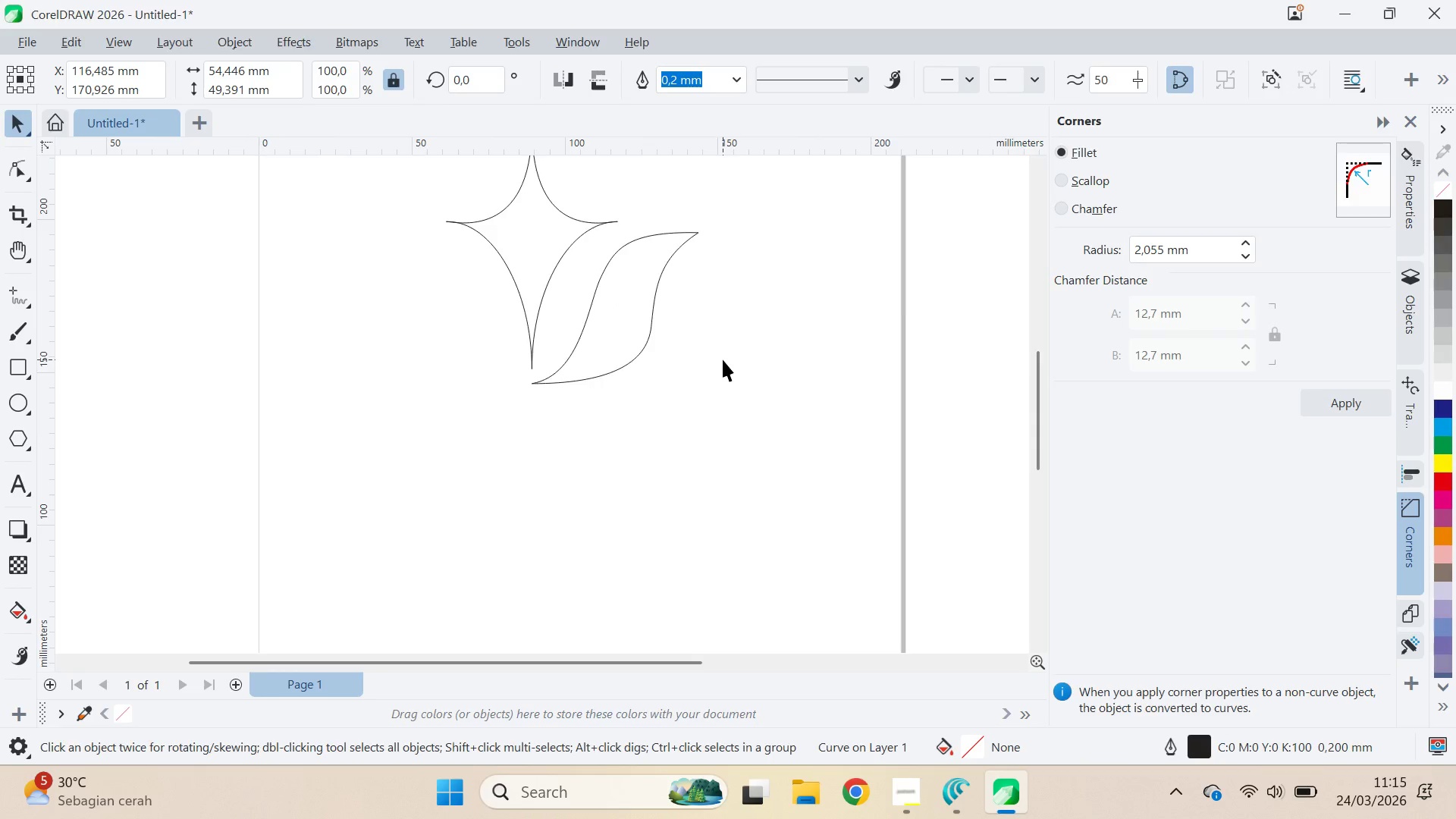 
scroll: coordinate [528, 541], scroll_direction: down, amount: 4.0
 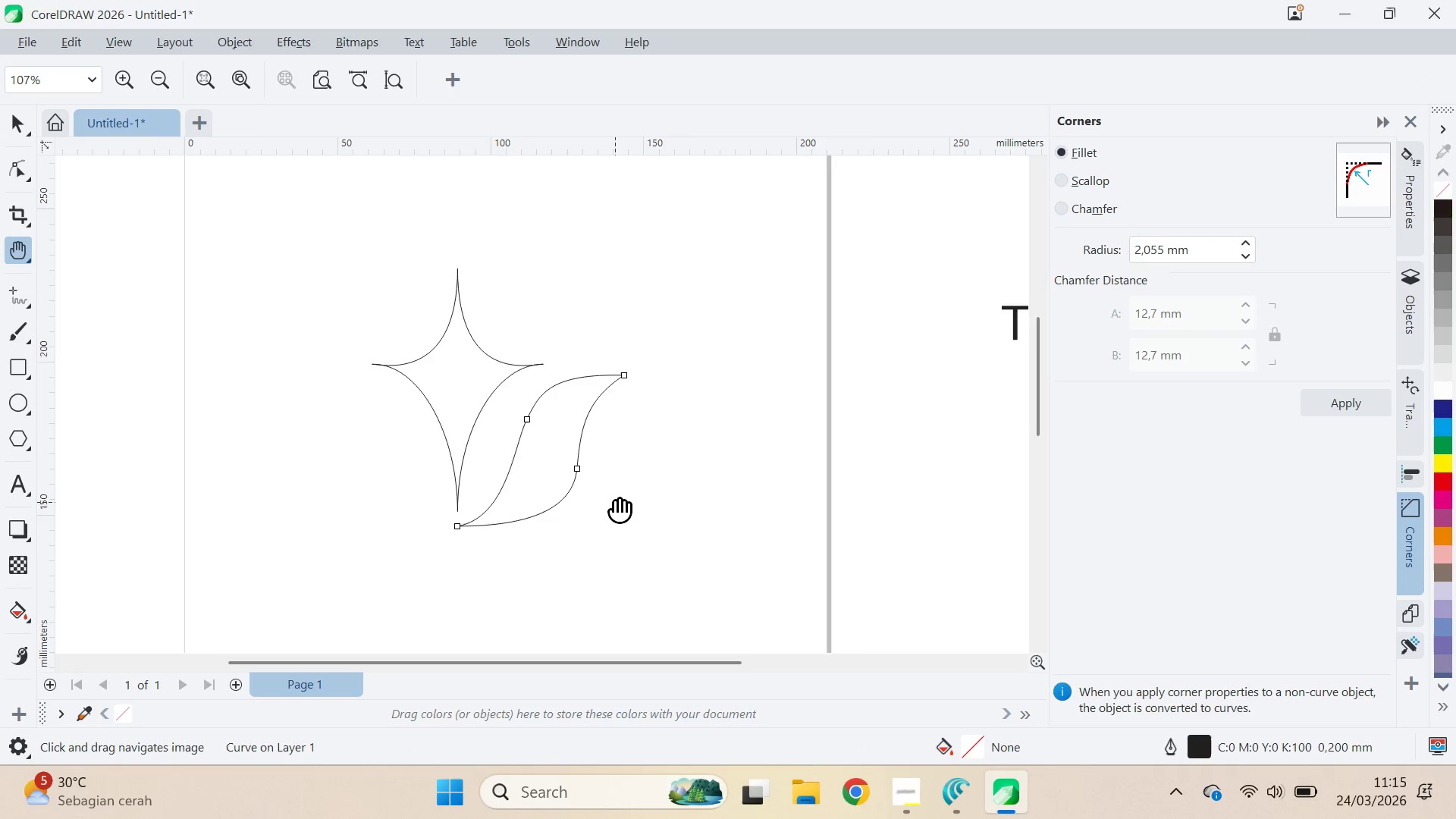 
key(V)
 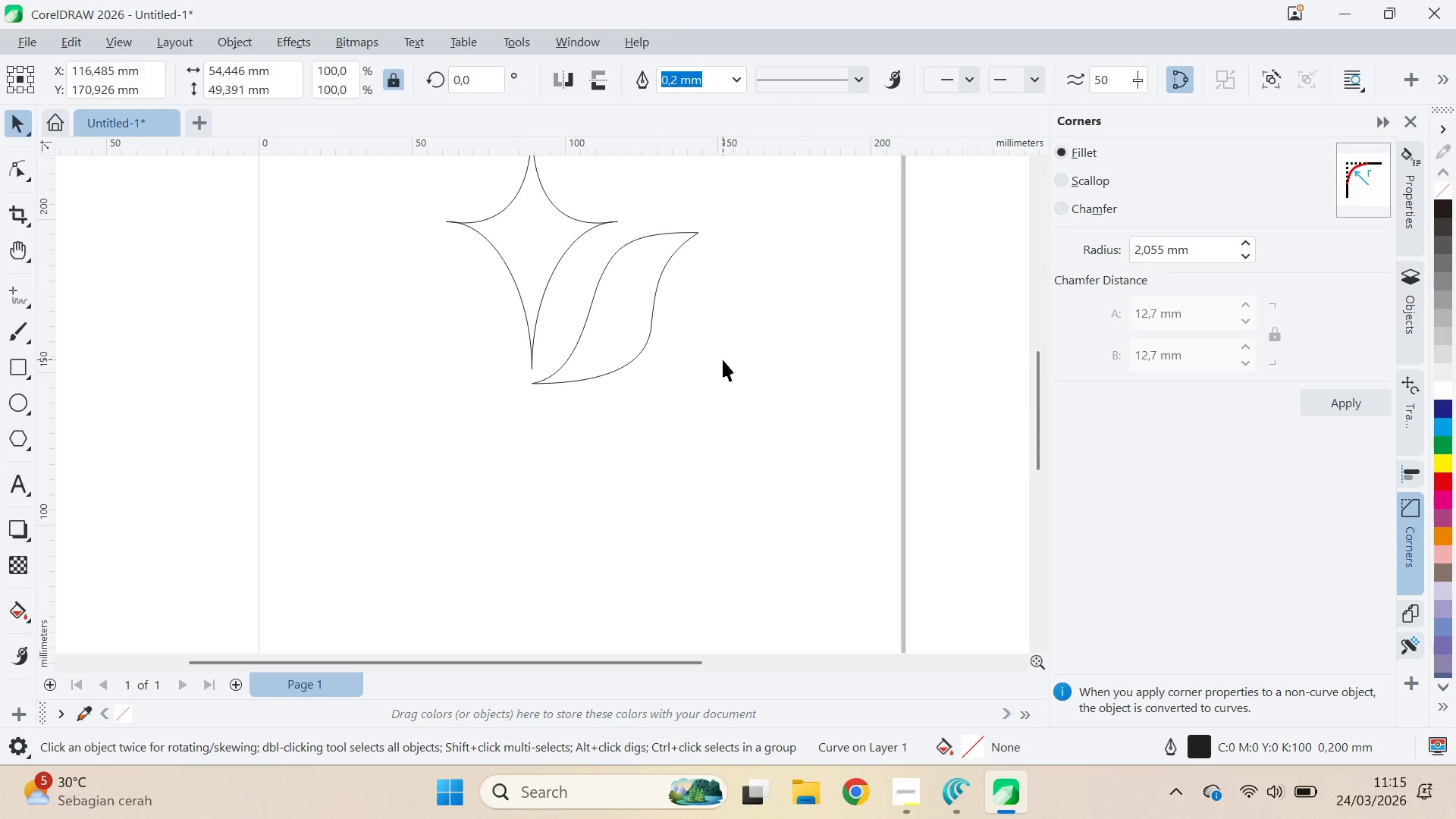 
key(Alt+AltLeft)
 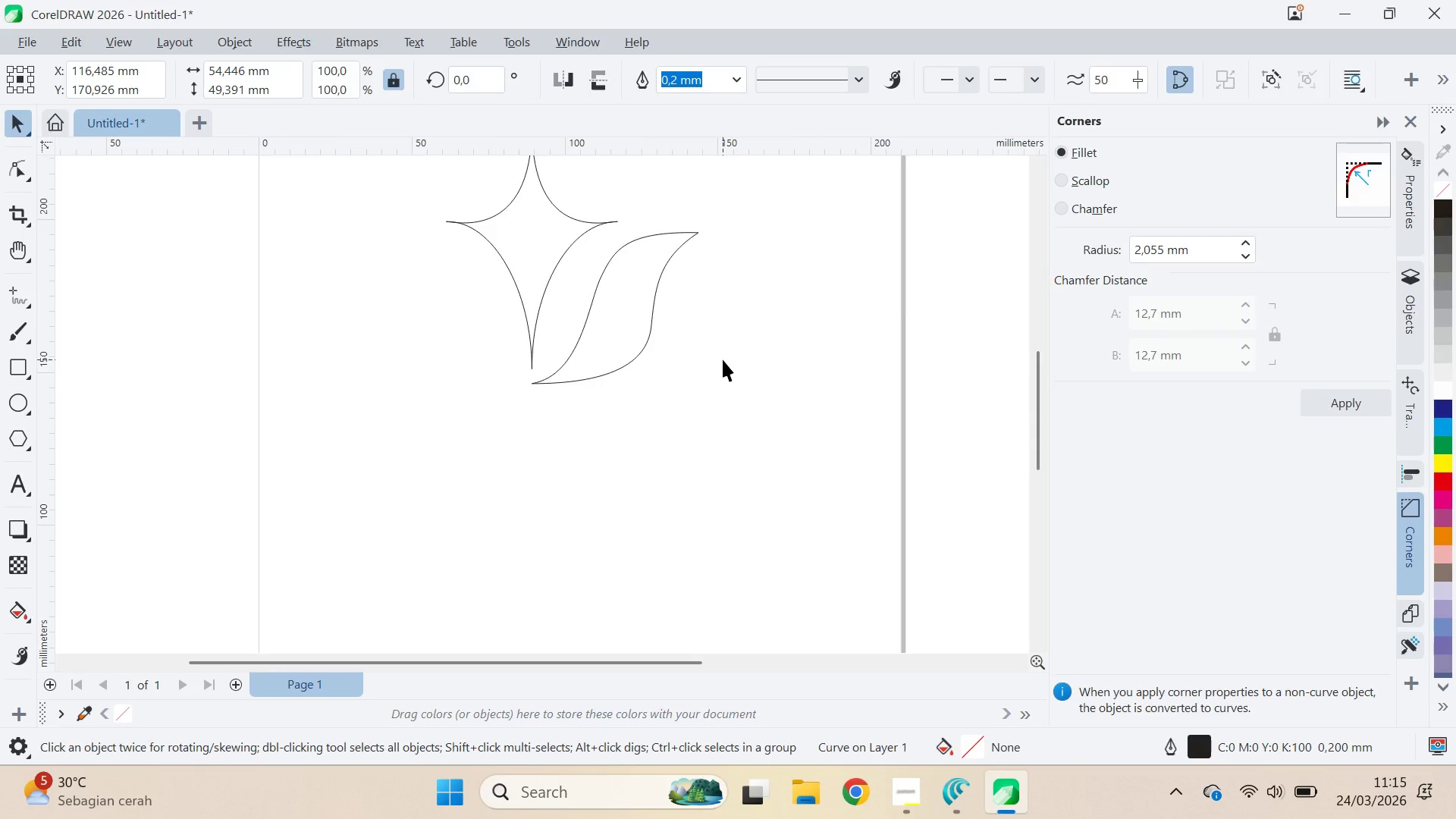 
key(Alt+Tab)
 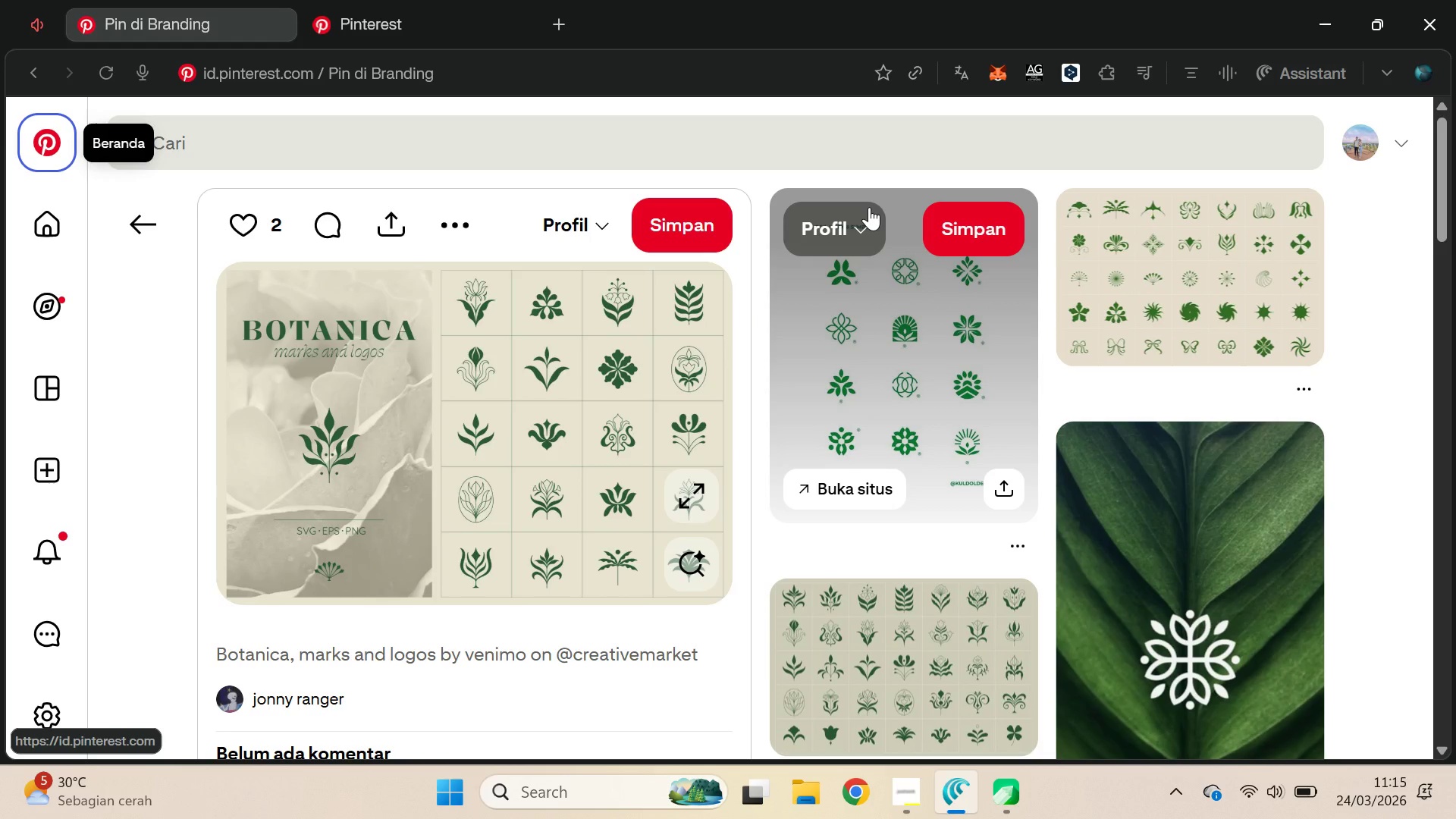 
key(Alt+AltLeft)
 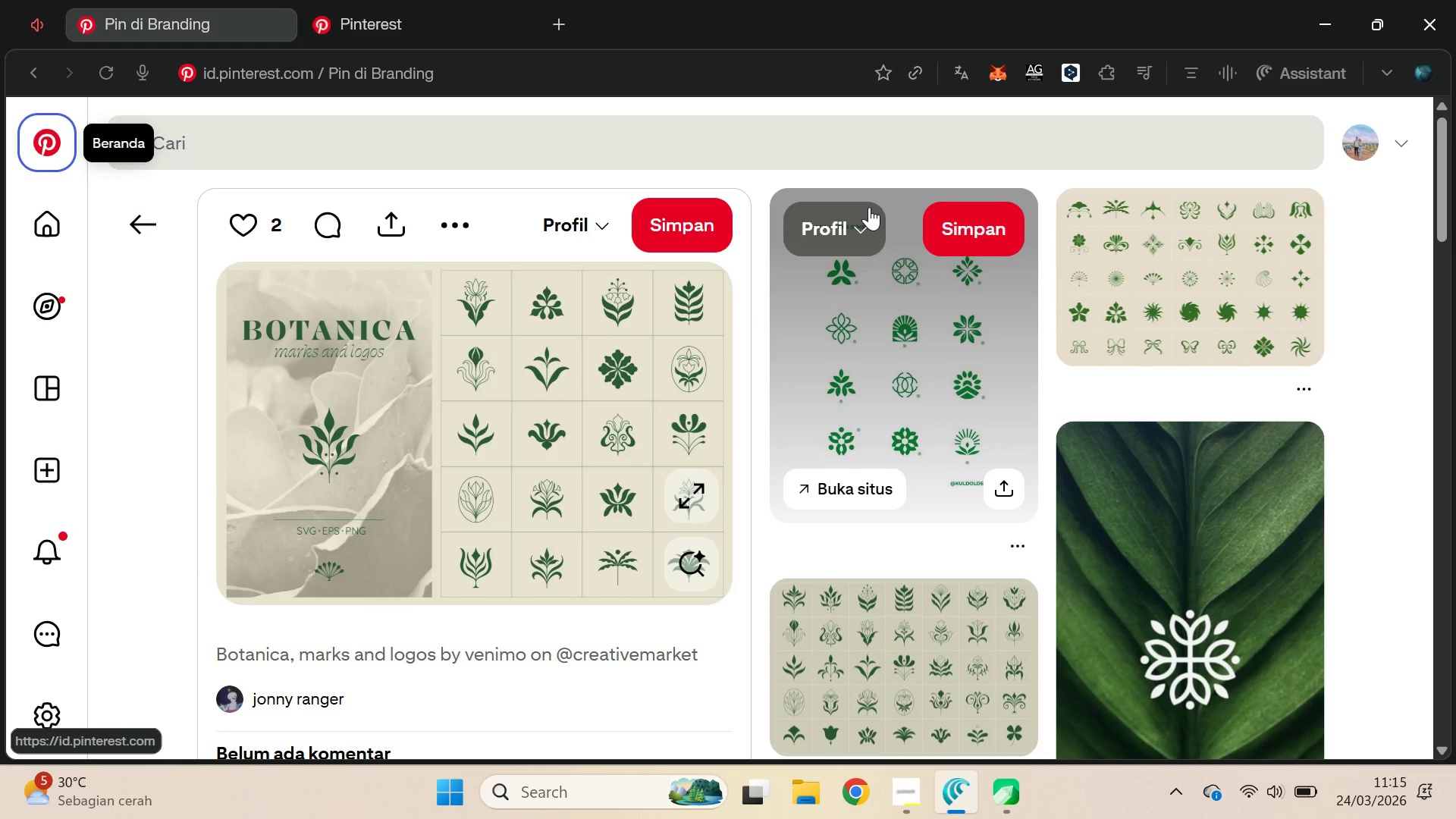 
key(Alt+Tab)
 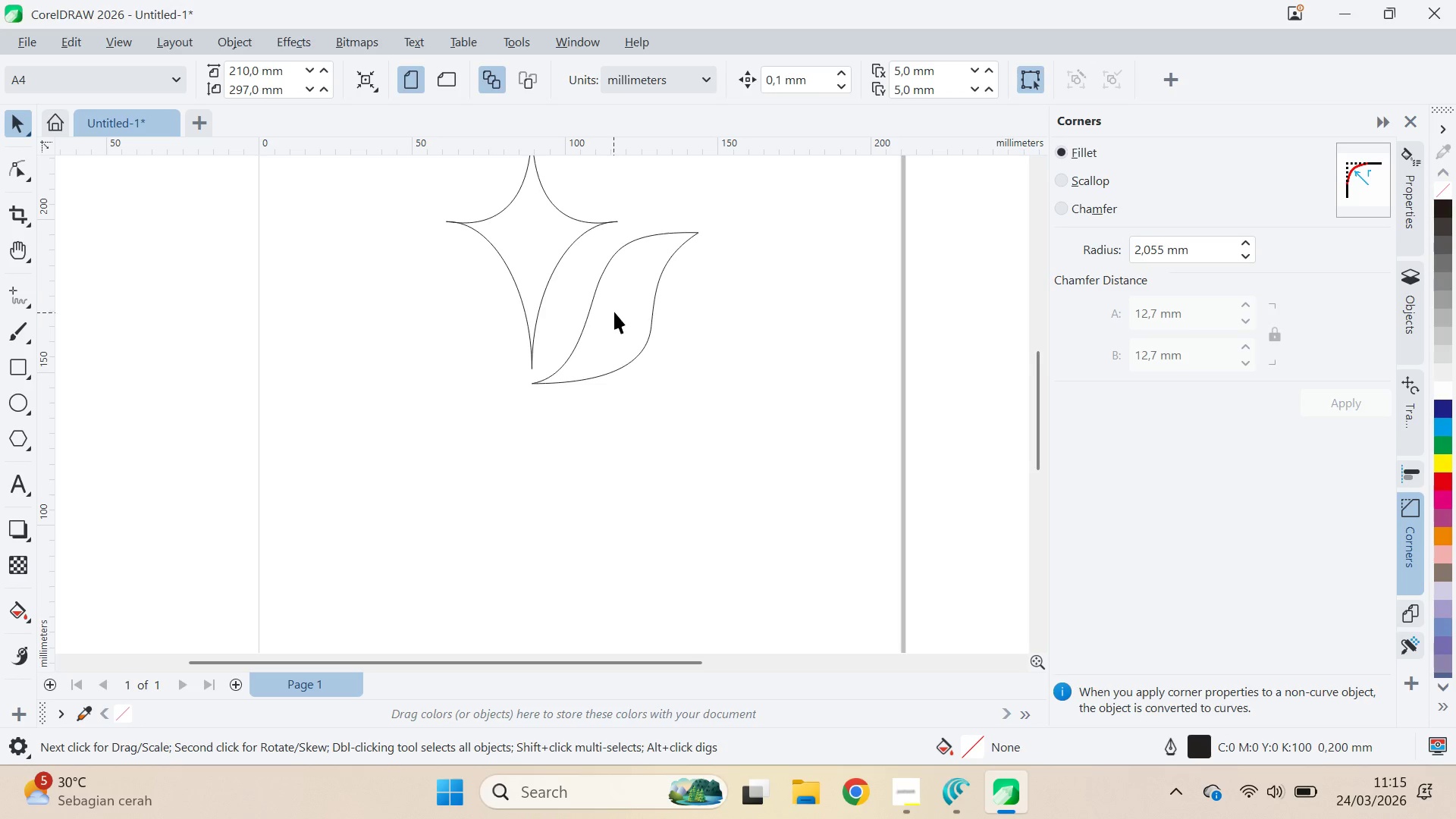 
left_click([651, 316])
 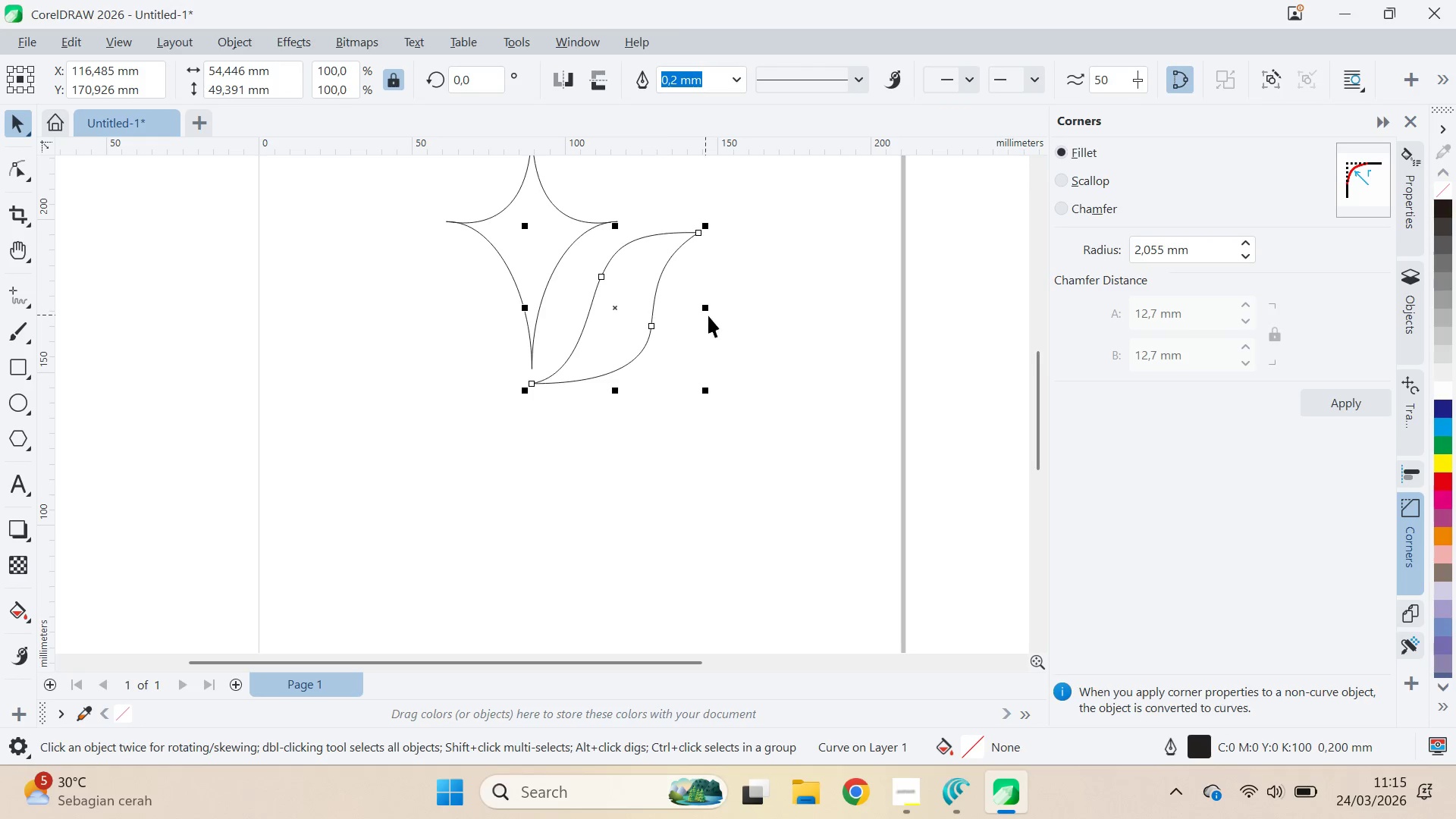 
hold_key(key=ControlLeft, duration=1.5)
left_click_drag(start_coordinate=[711, 310], to_coordinate=[505, 346])
 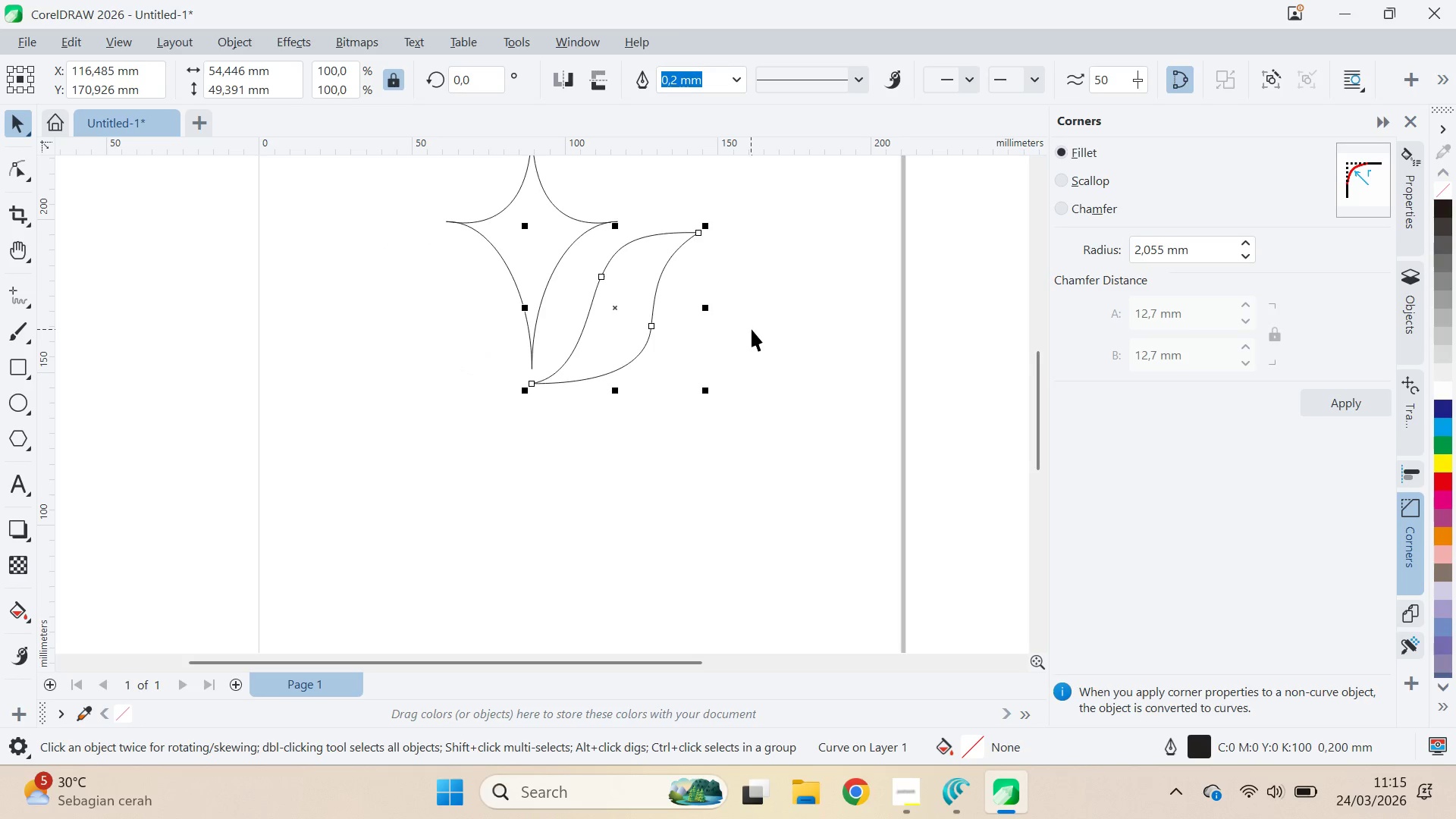 
key(Control+Z)
 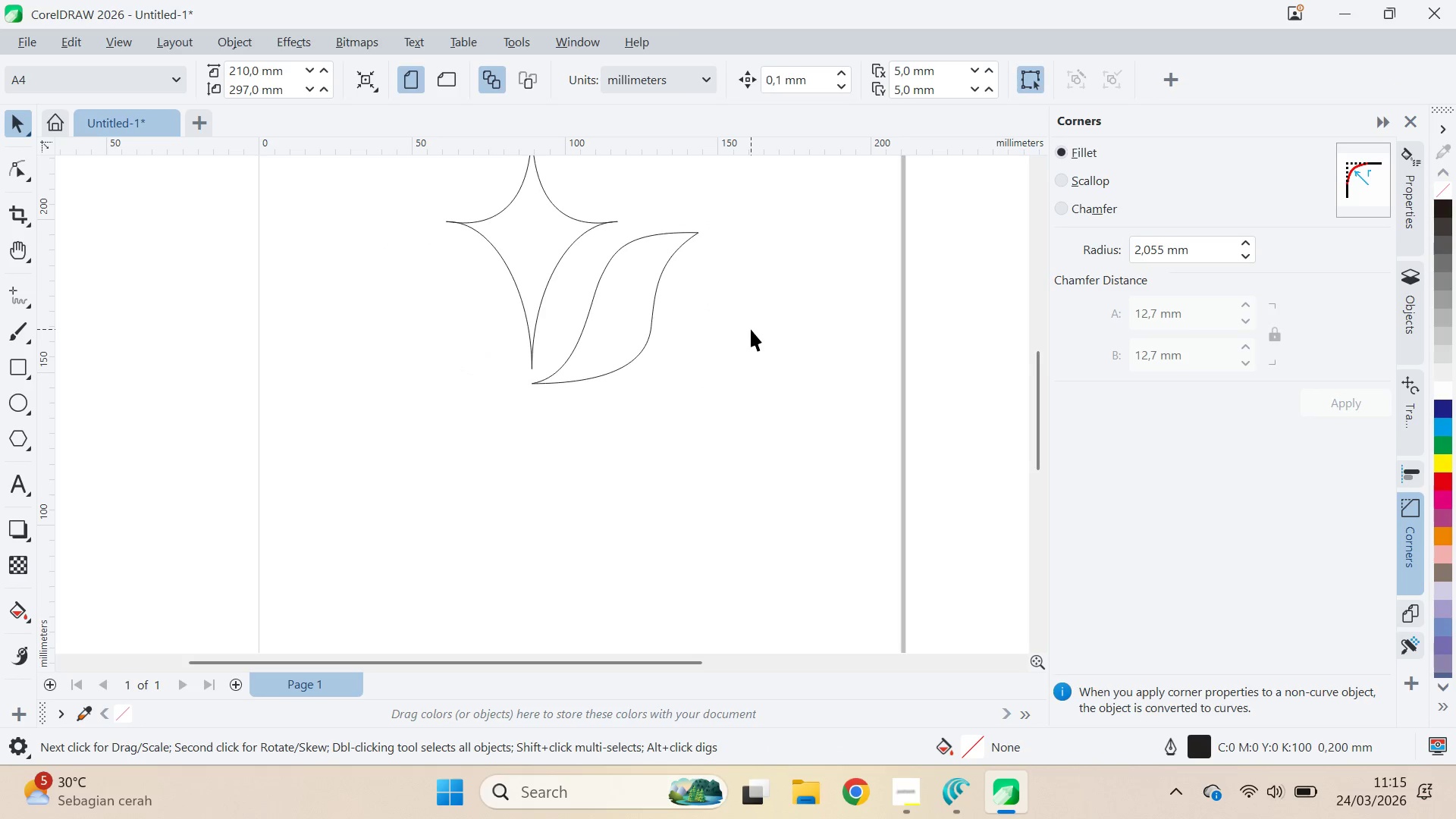 
key(Alt+AltLeft)
 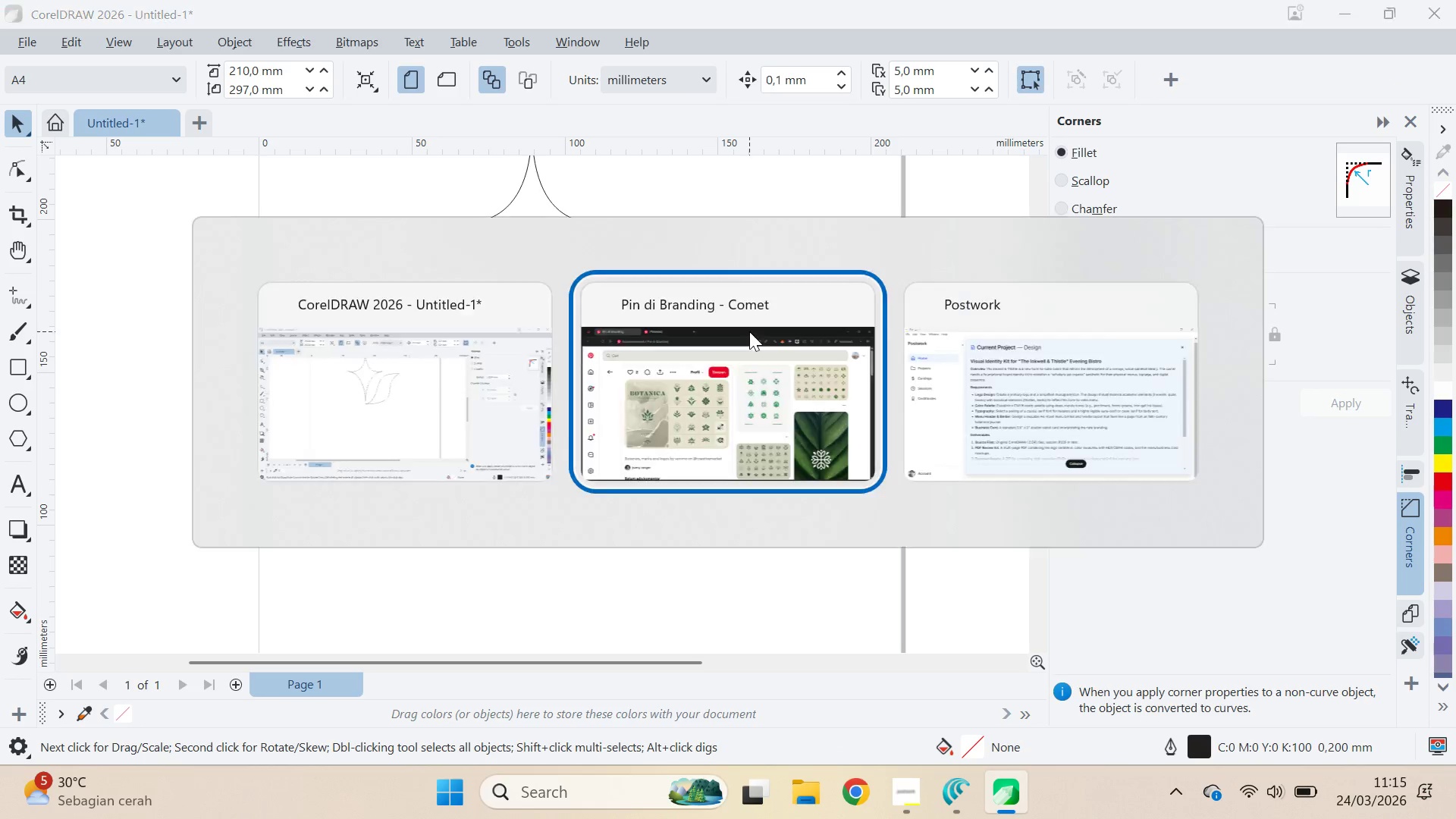 
key(Alt+Tab)
 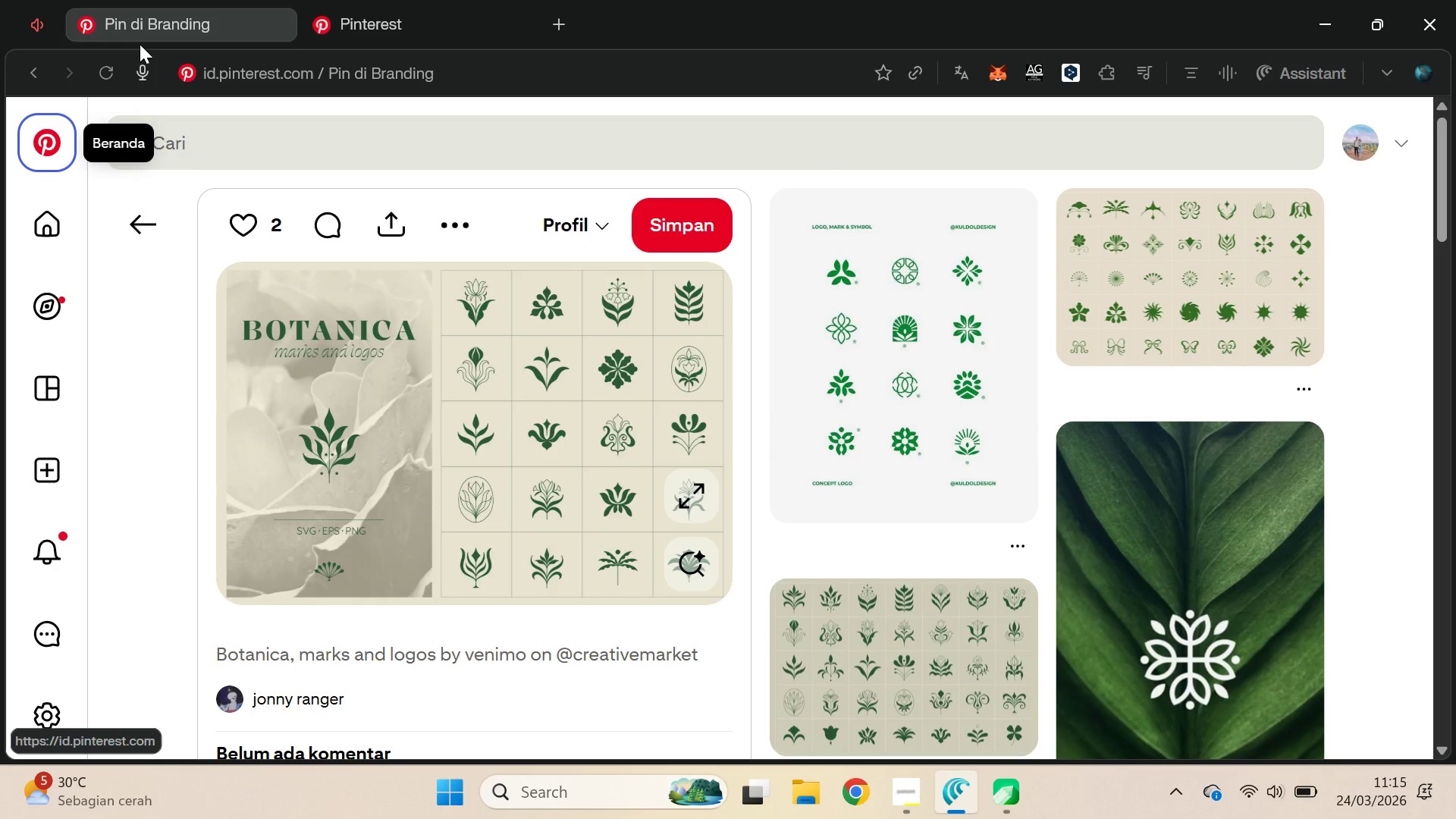 
left_click([1148, 69])
 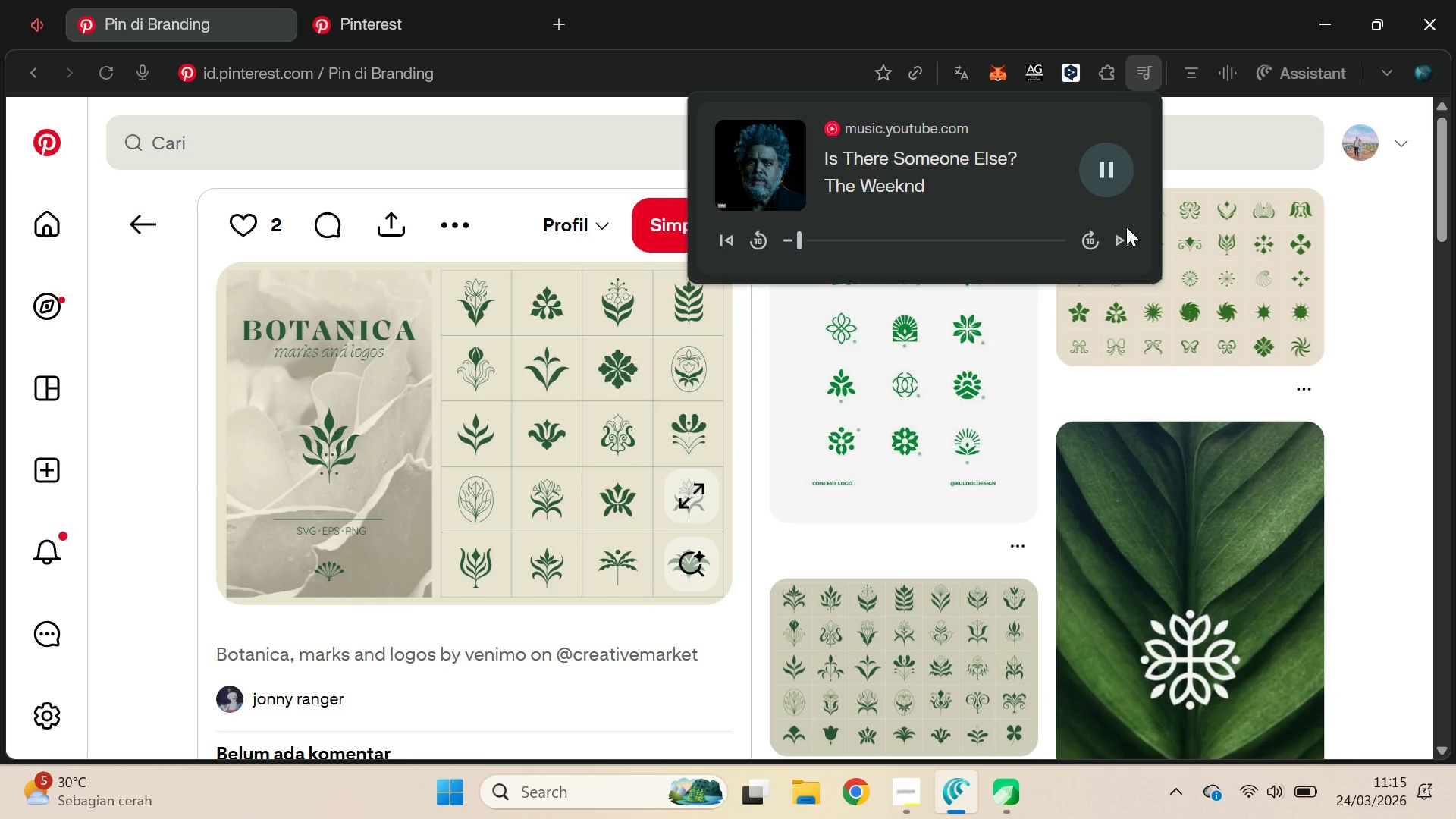 
left_click([1129, 237])
 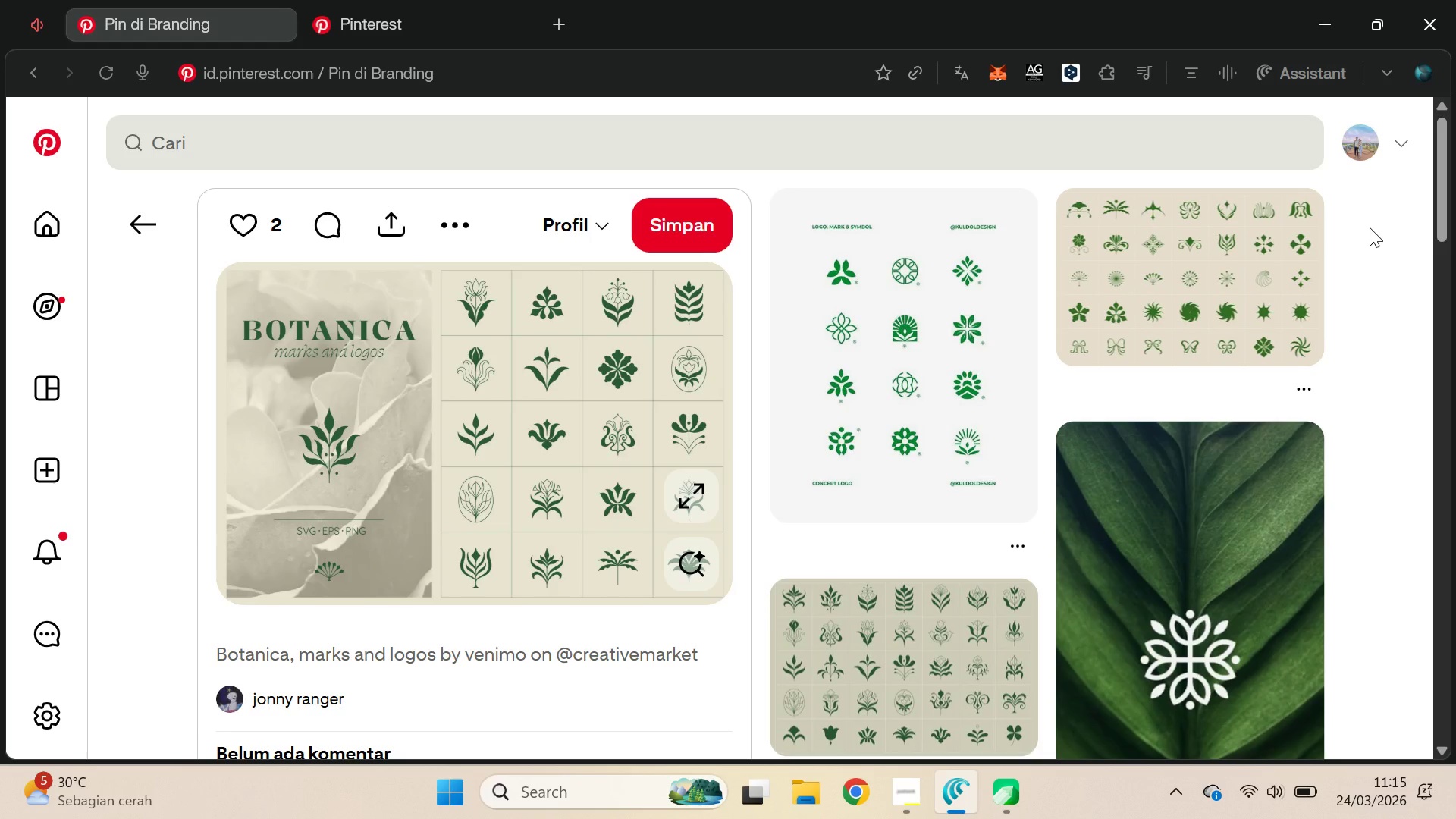 
wait(22.78)
 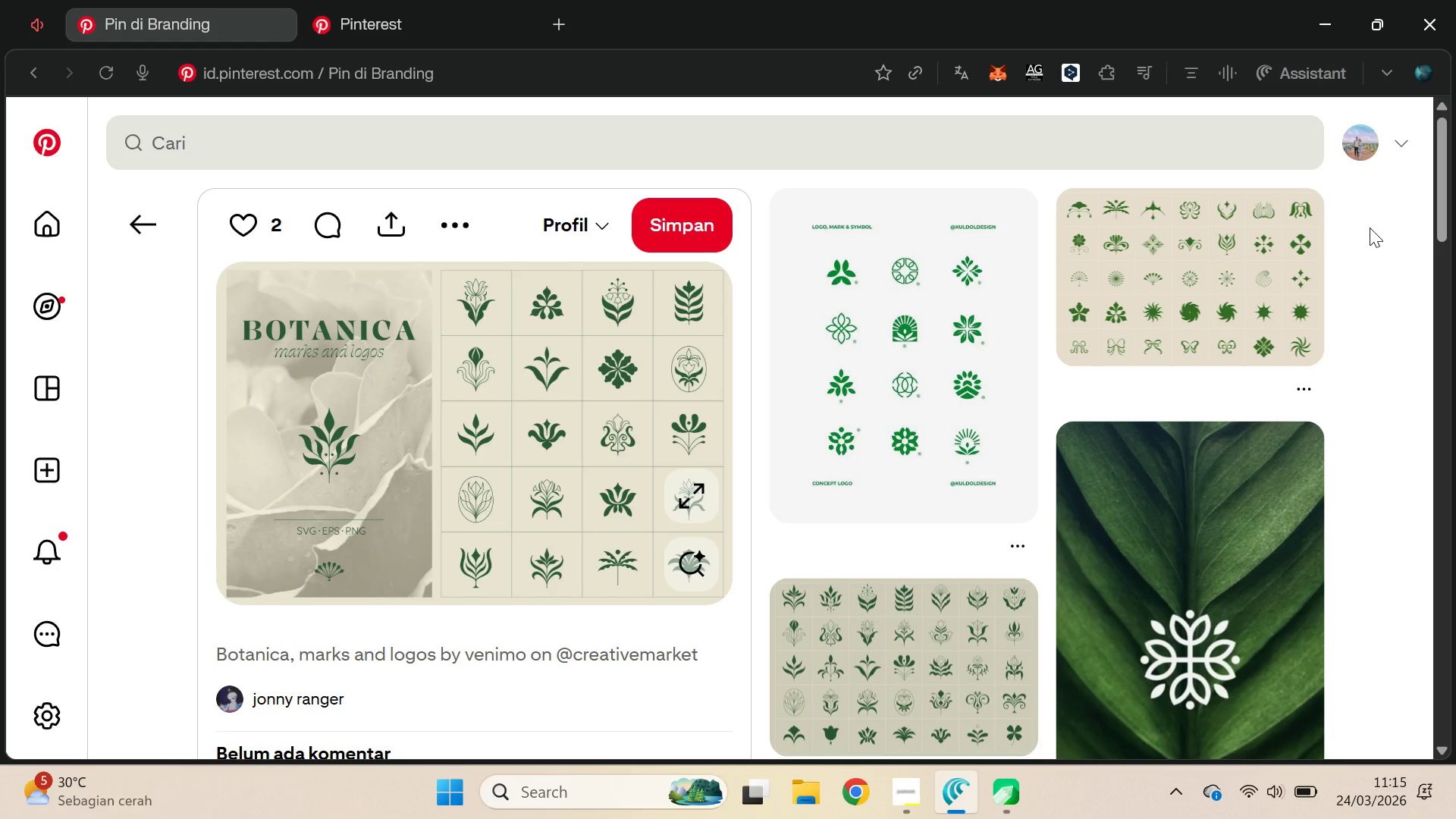 
left_click_drag(start_coordinate=[1438, 196], to_coordinate=[1424, 326])
 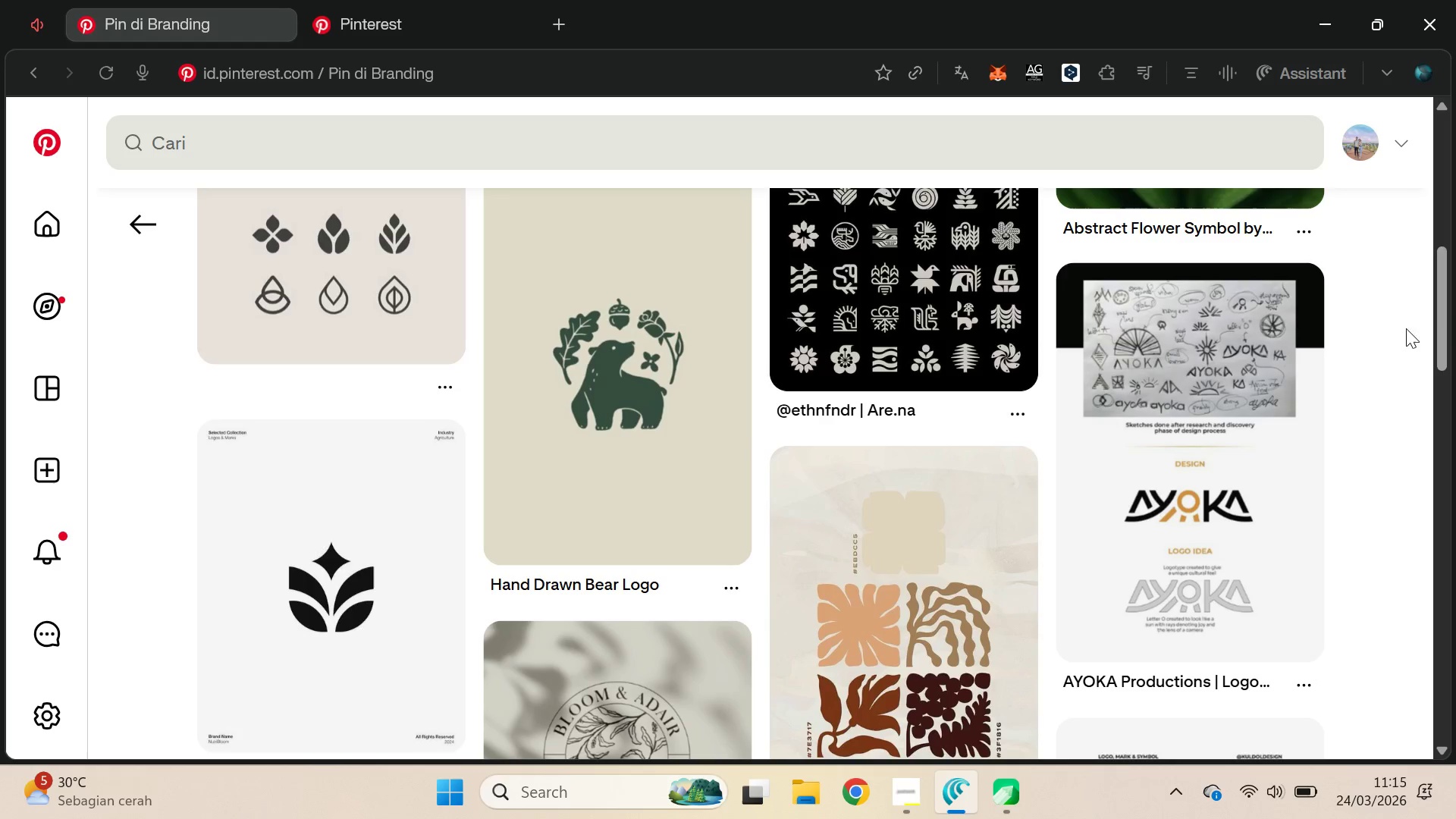 
left_click_drag(start_coordinate=[1442, 300], to_coordinate=[1436, 448])
 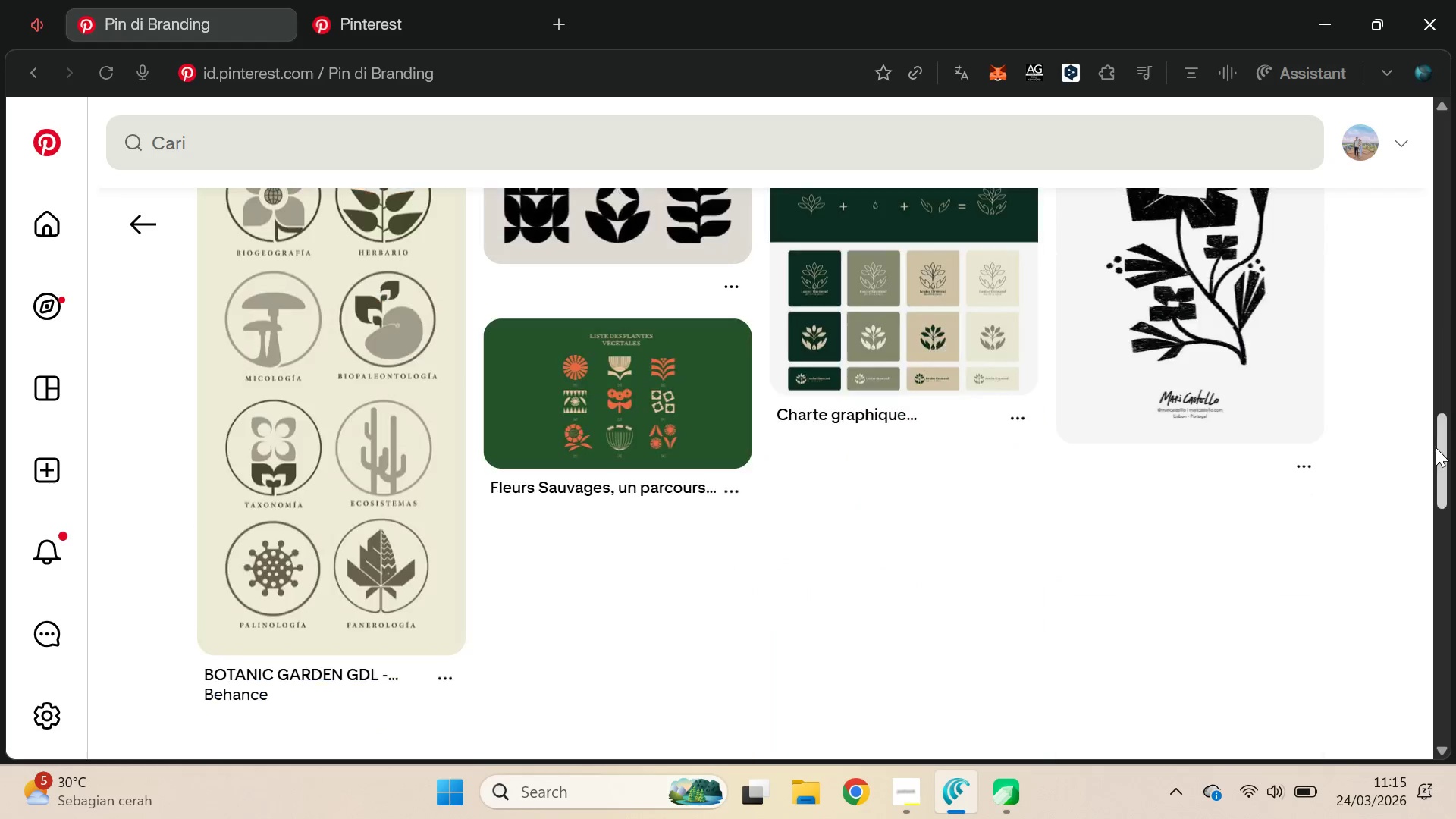 
left_click([1436, 448])
 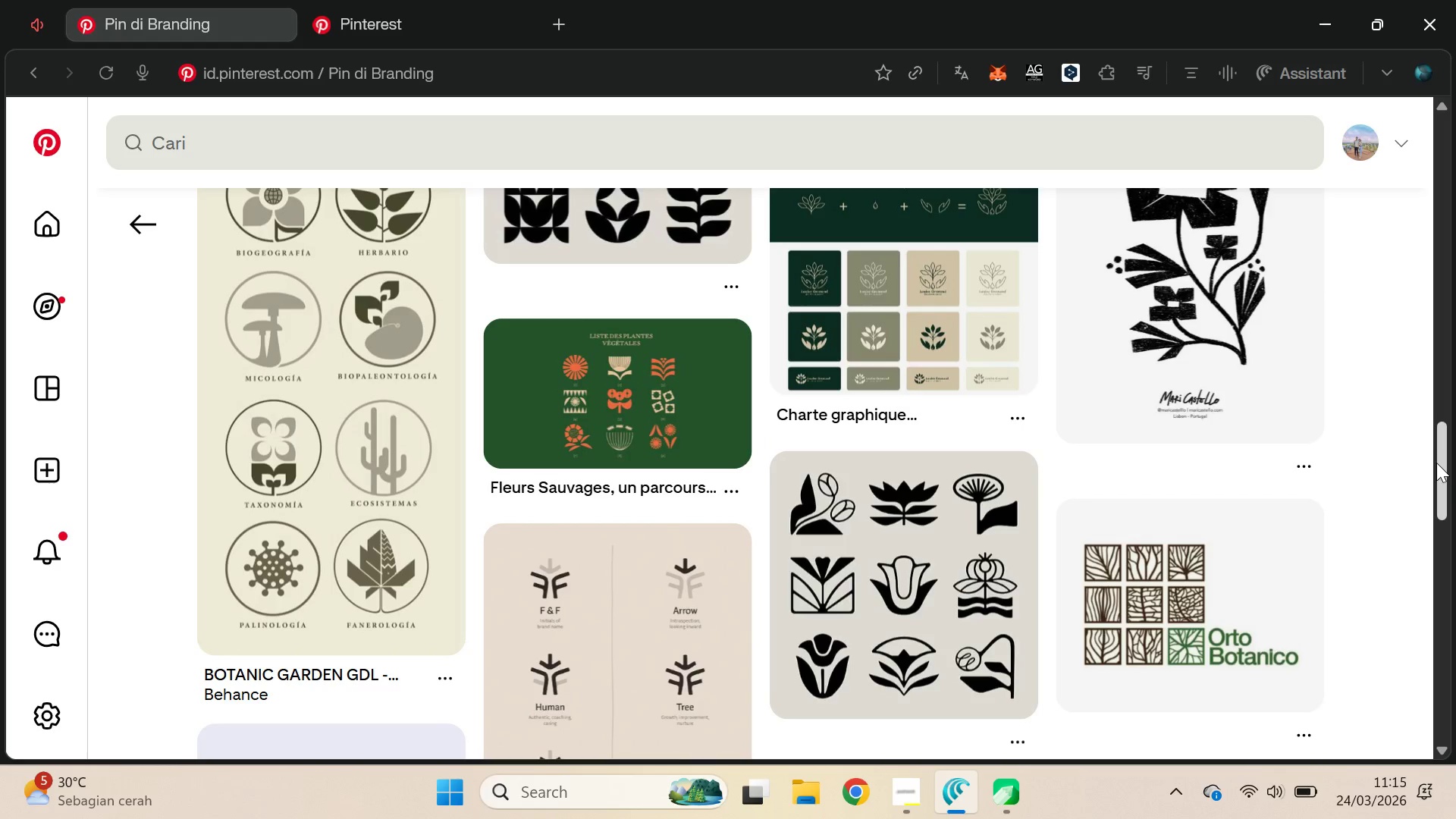 
left_click_drag(start_coordinate=[1440, 468], to_coordinate=[1442, 489])
 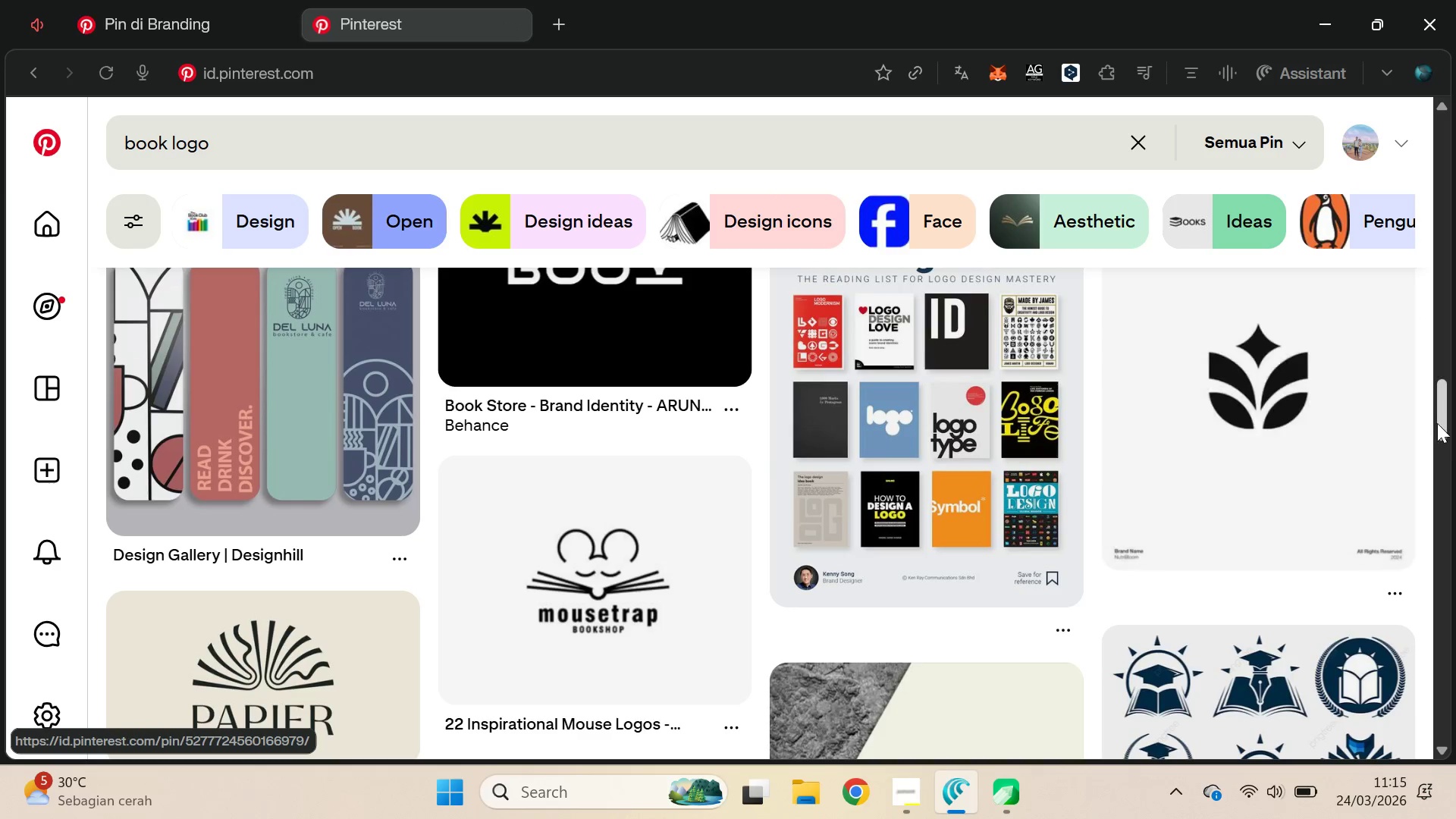 
left_click_drag(start_coordinate=[1446, 410], to_coordinate=[1455, 200])
 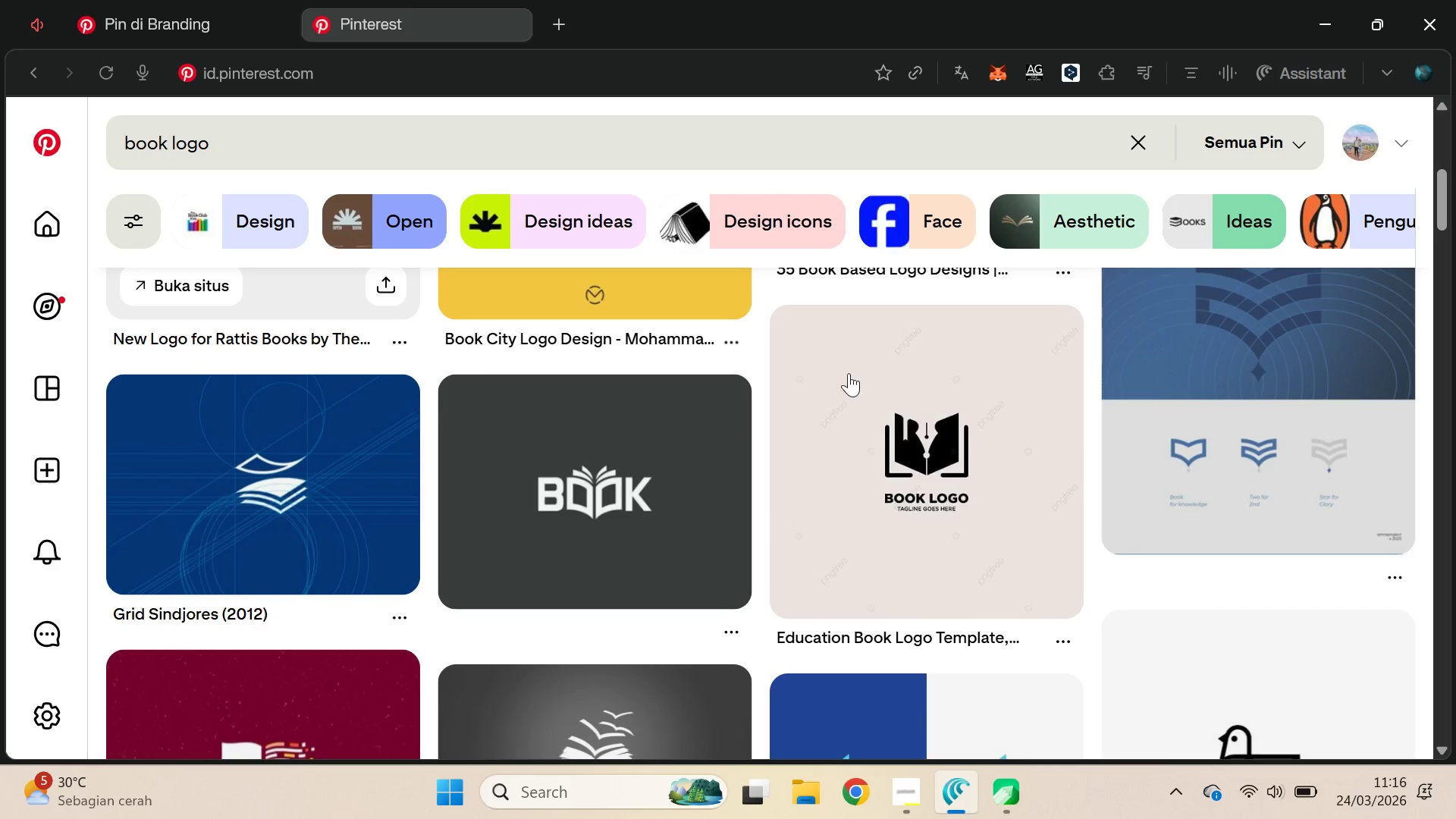 
scroll: coordinate [736, 381], scroll_direction: up, amount: 4.0
 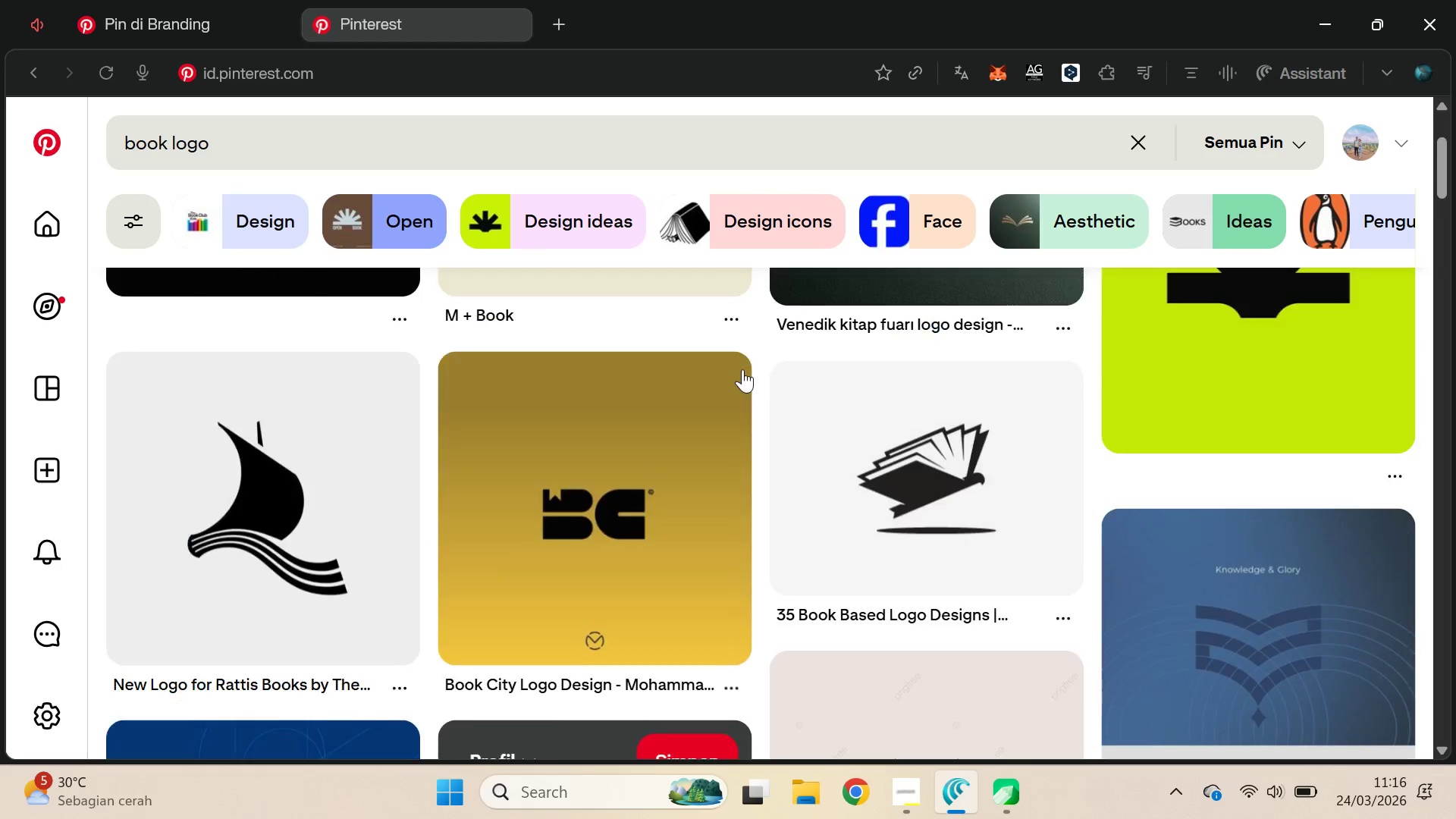 
mouse_move([779, 331])
 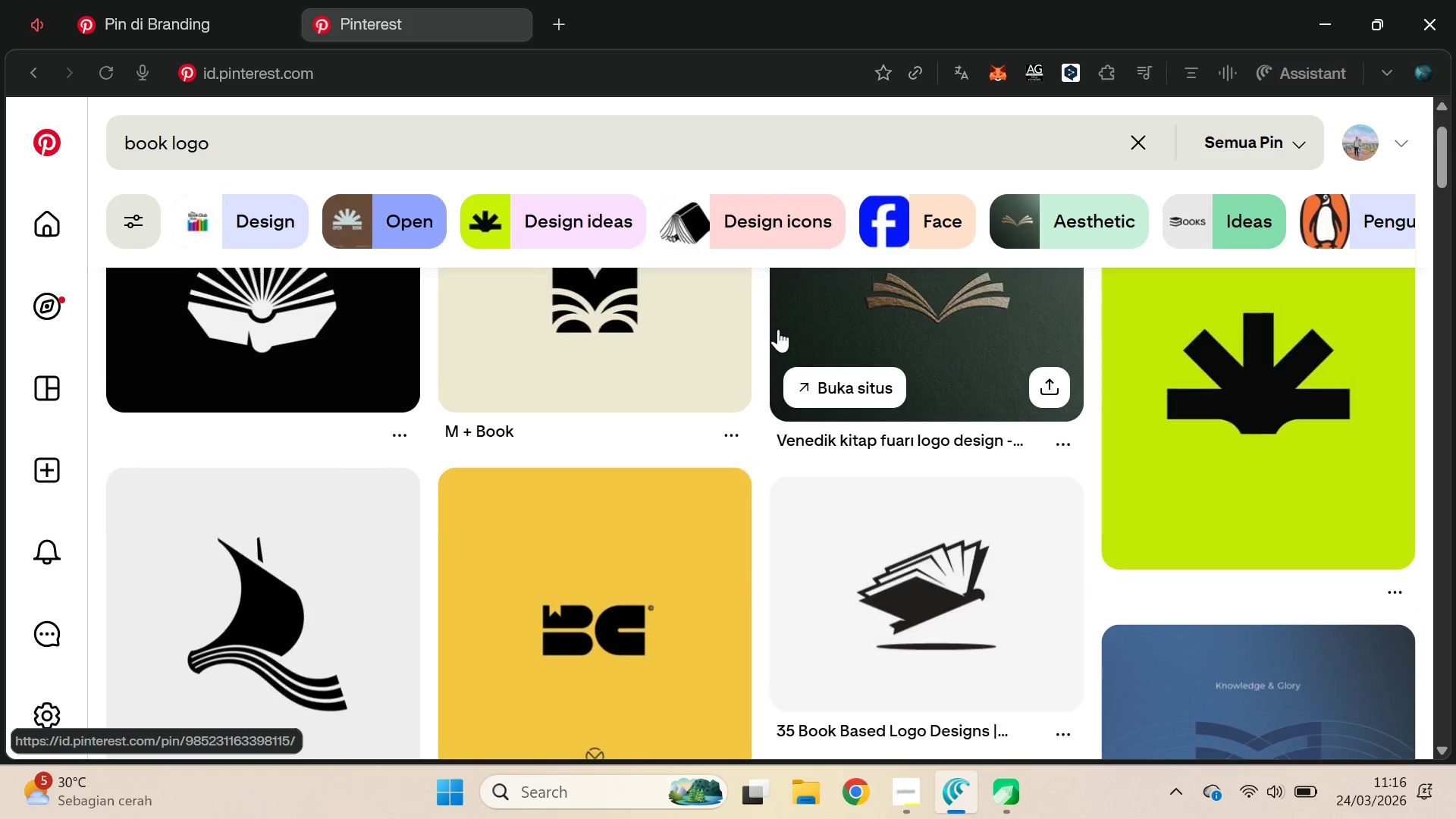 
scroll: coordinate [778, 328], scroll_direction: up, amount: 4.0
 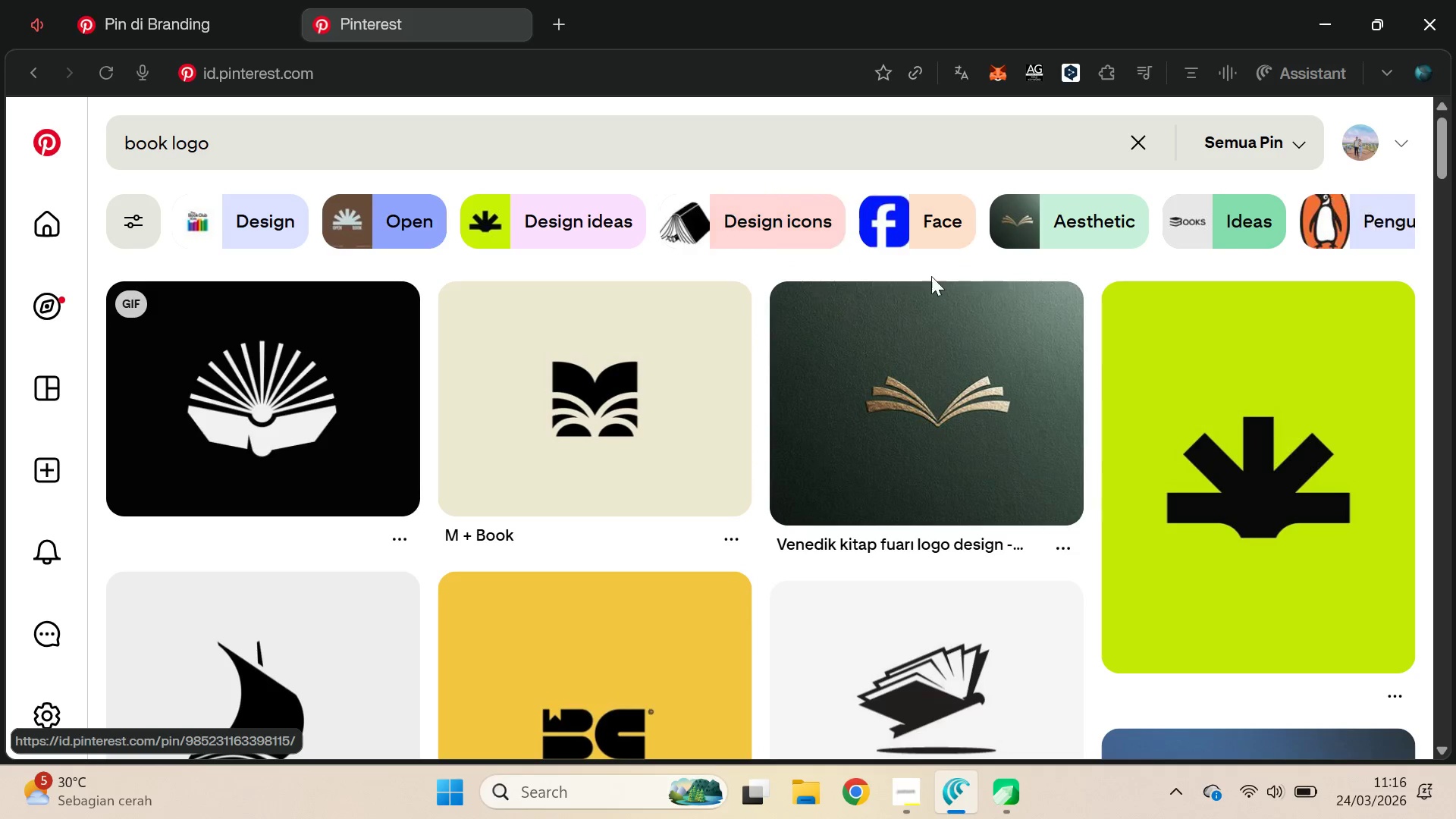 
key(Alt+Tab)
 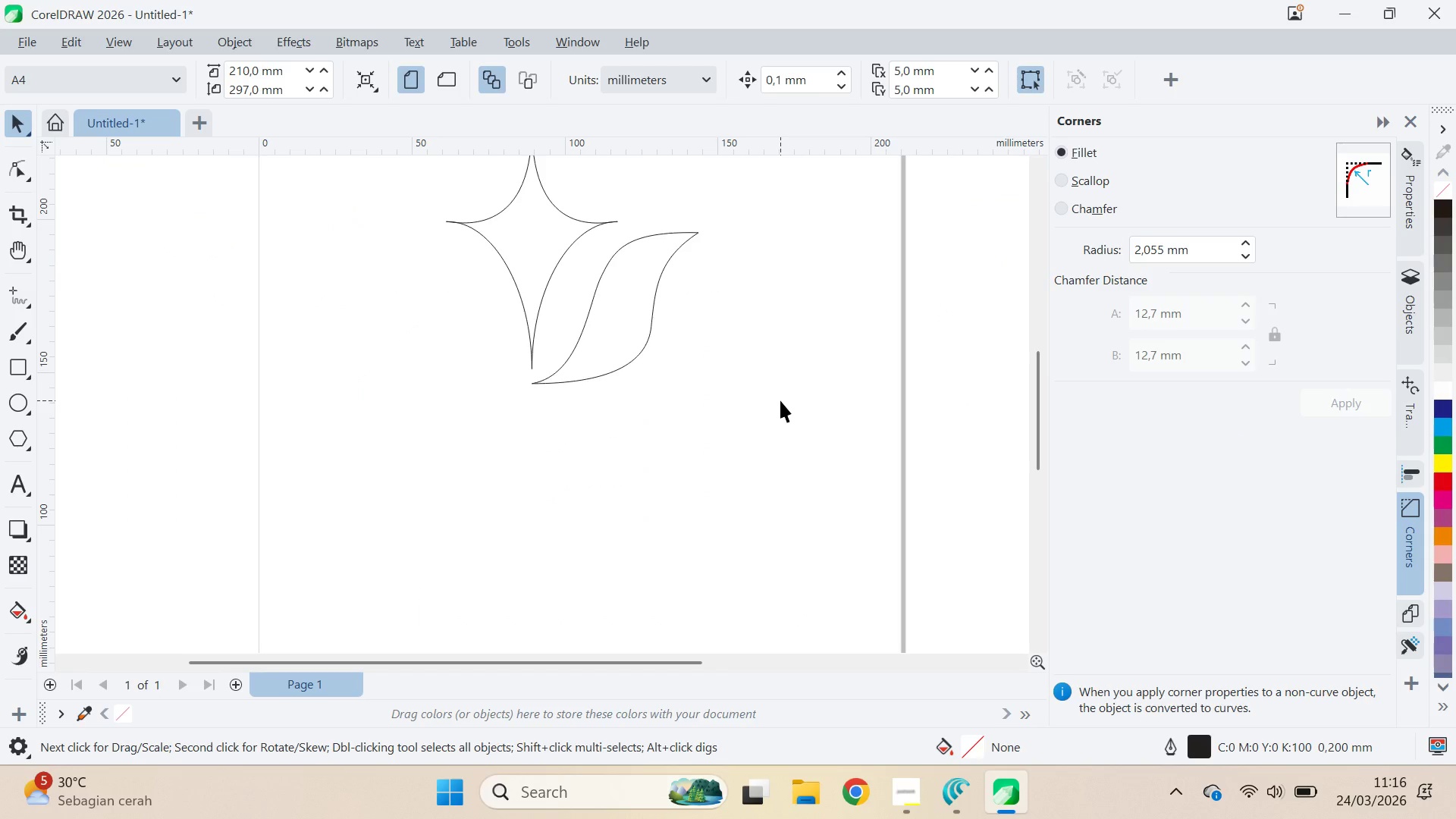 
left_click([780, 400])
 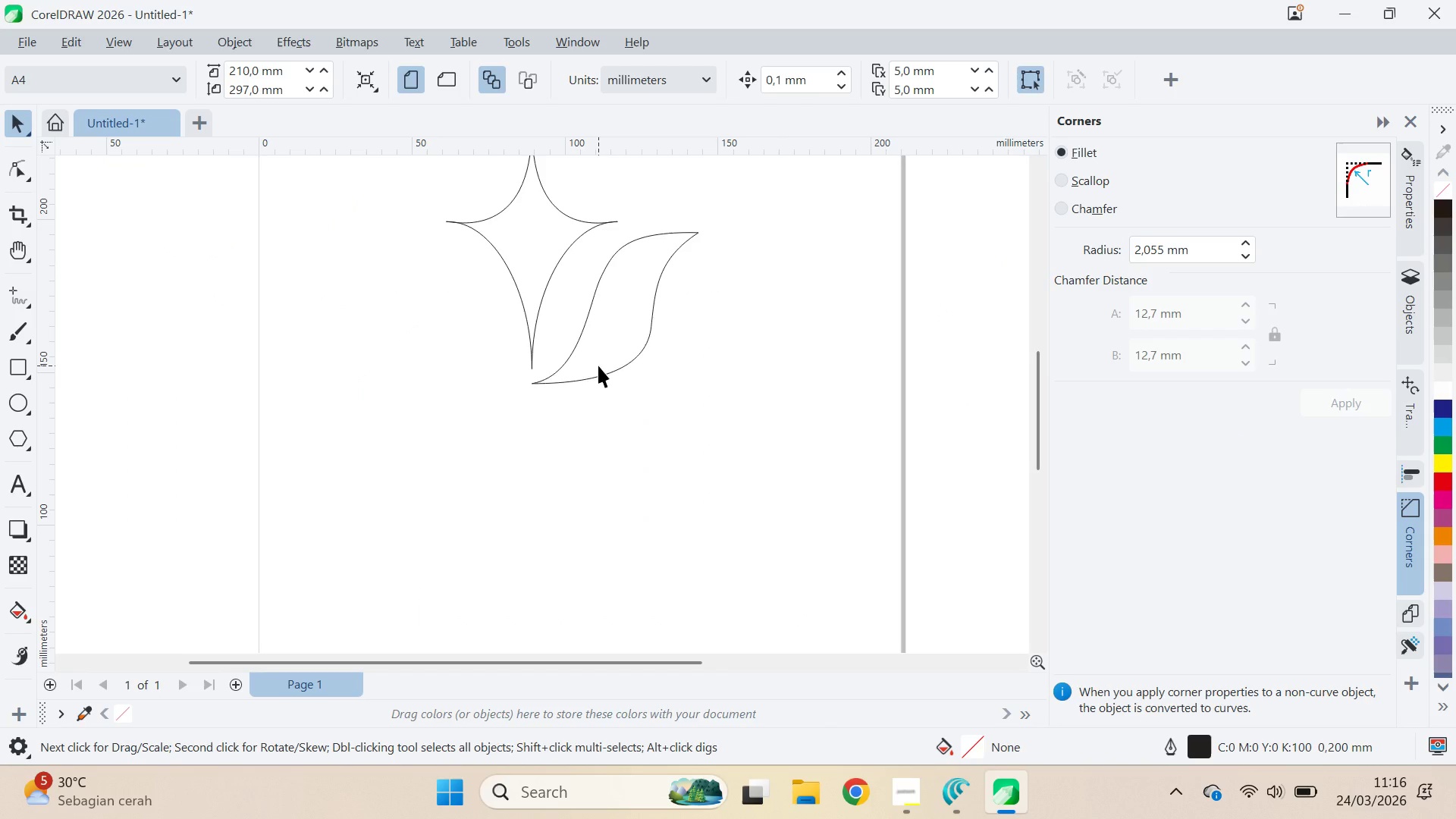 
left_click([522, 275])
 